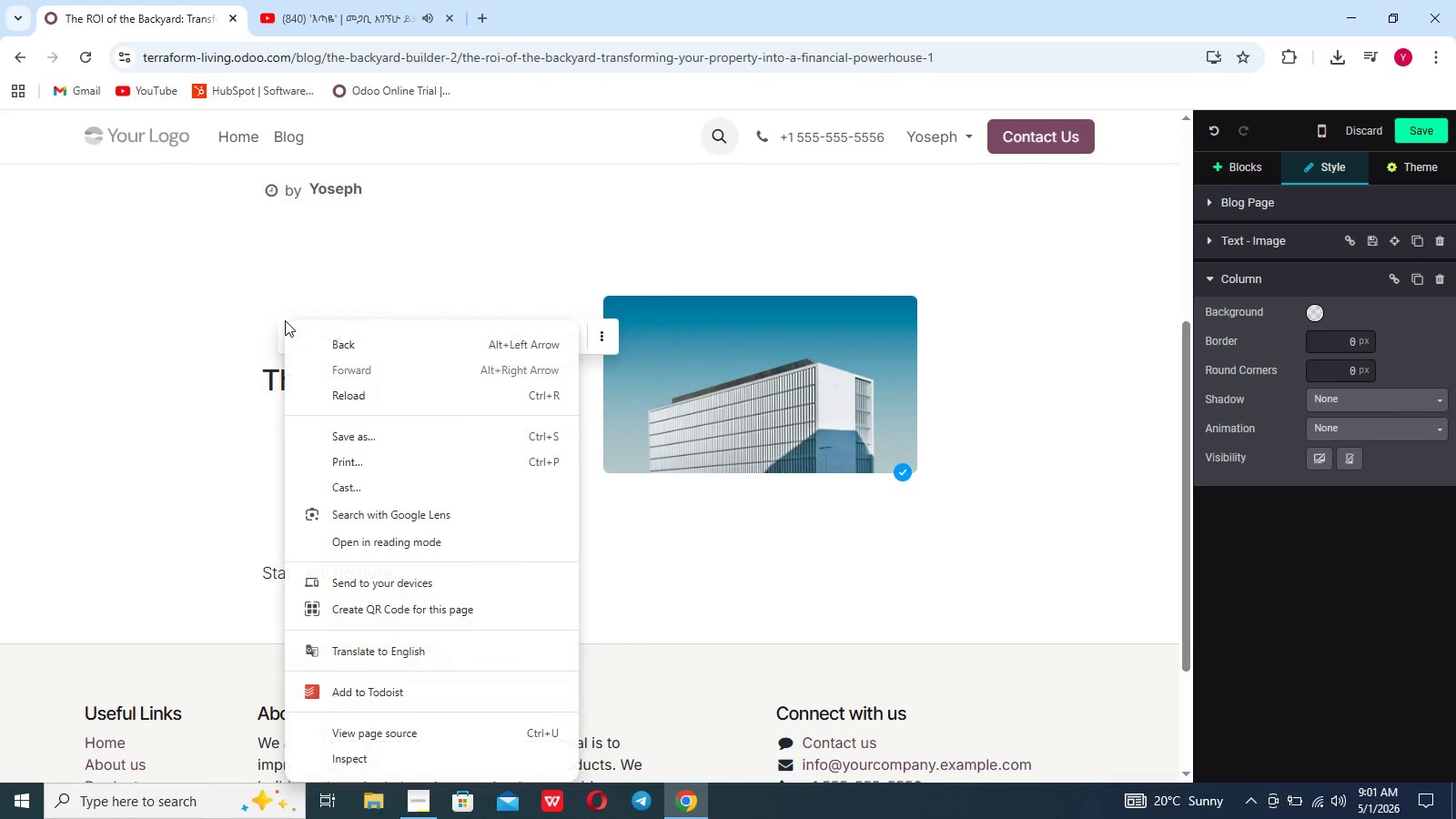 
double_click([285, 320])
 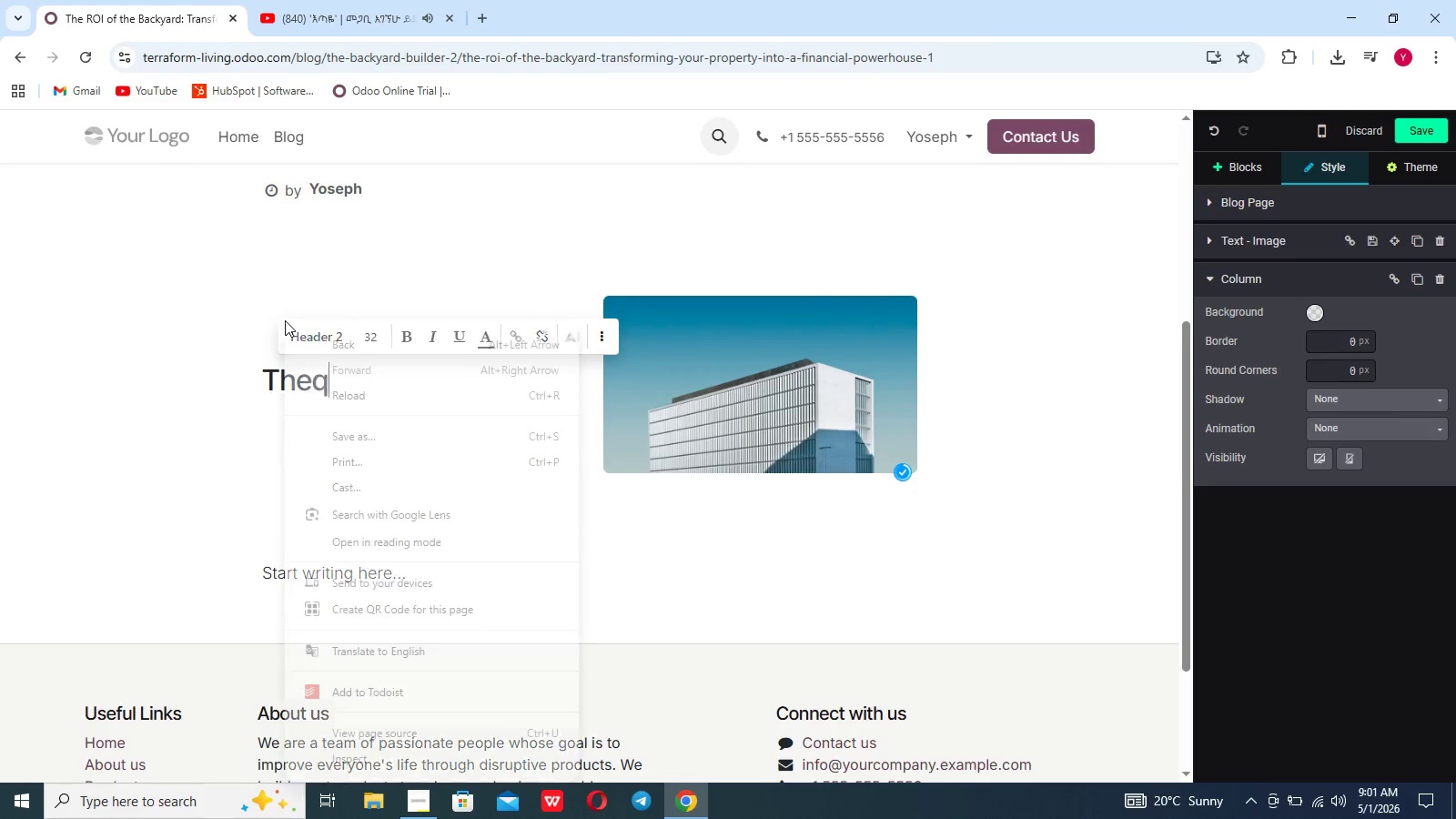 
type(qy)
 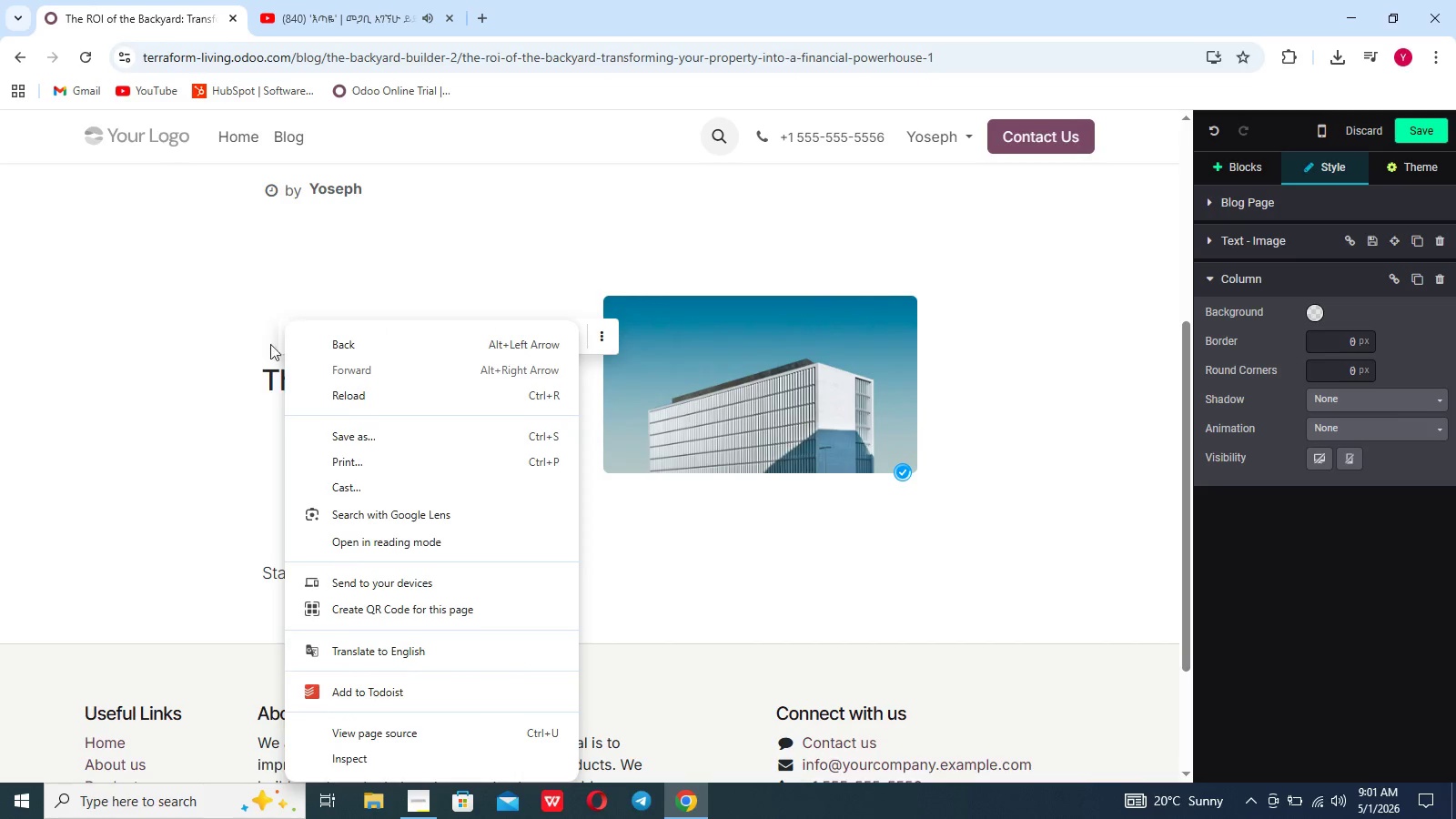 
left_click([246, 388])
 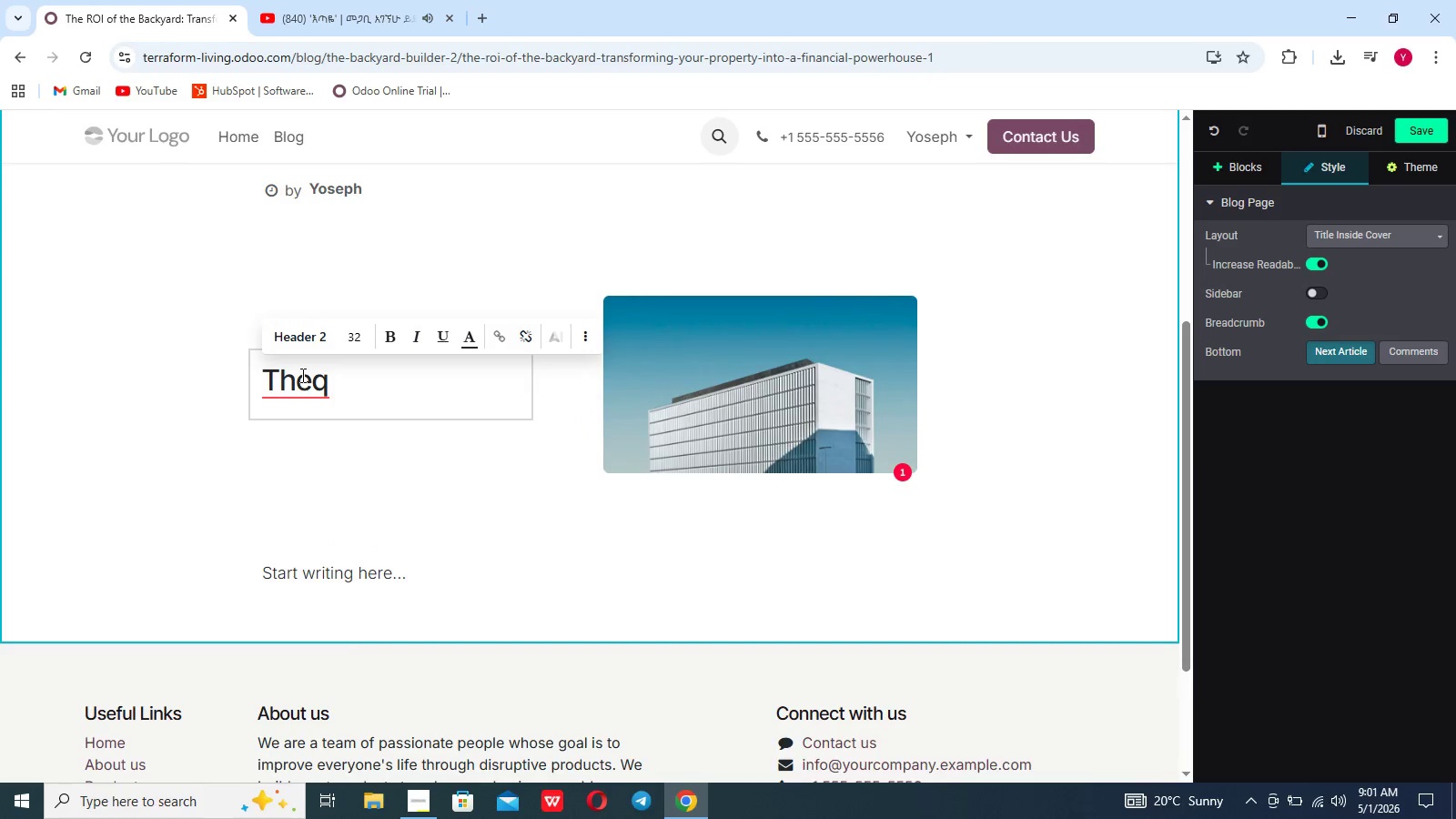 
key(Backspace)
type( equity Expansion)
 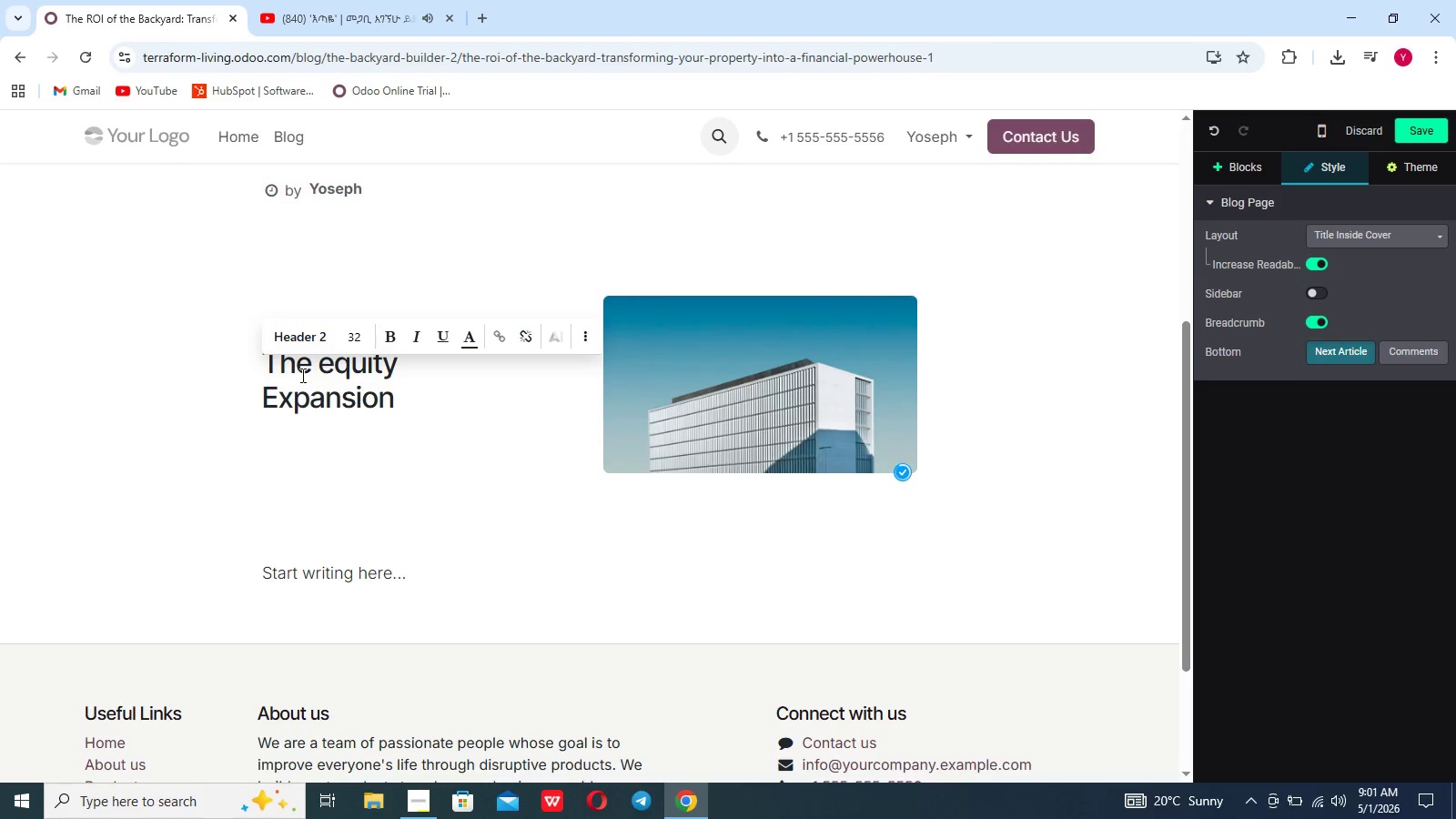 
left_click([335, 363])
 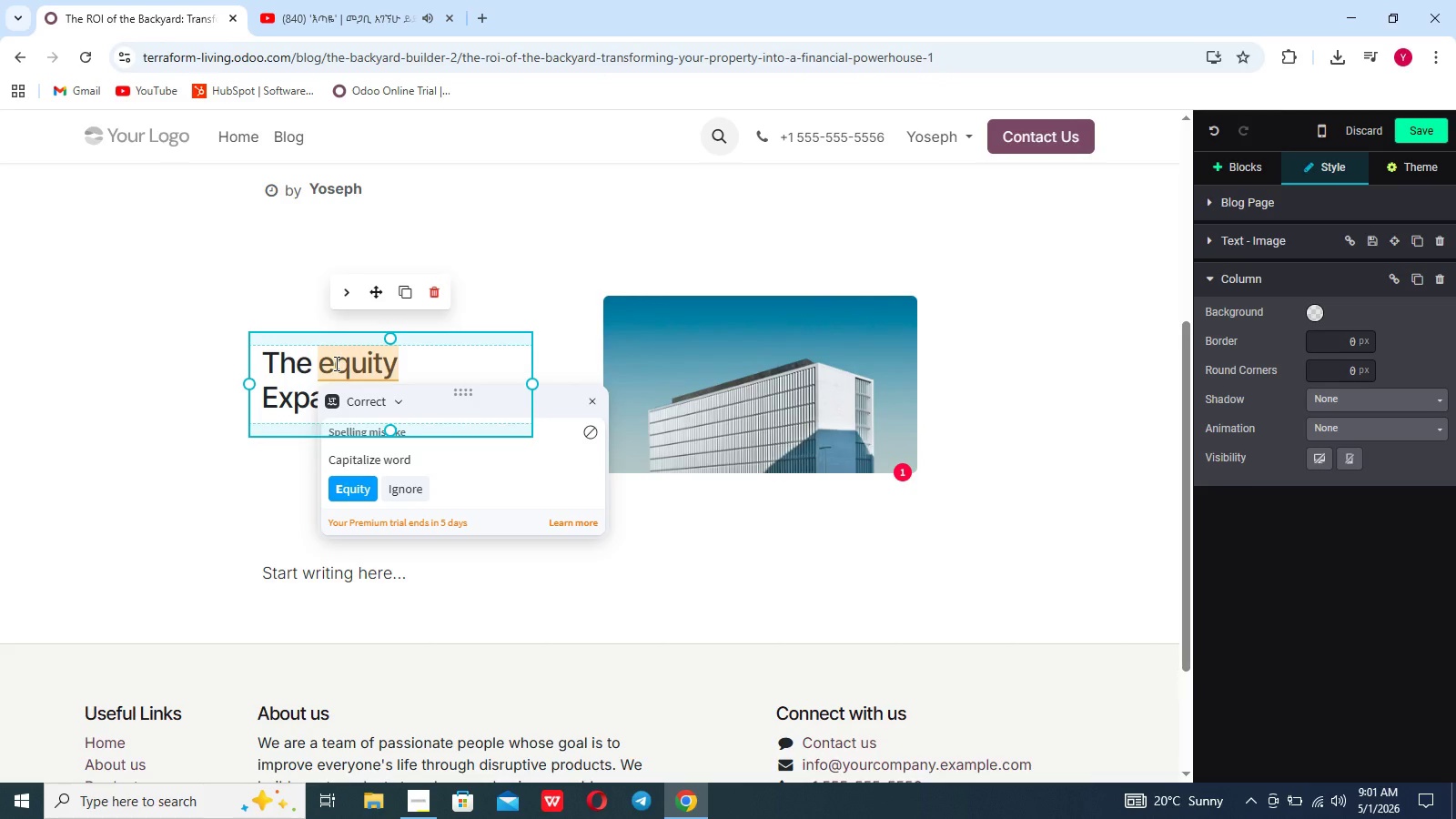 
key(Backspace)
 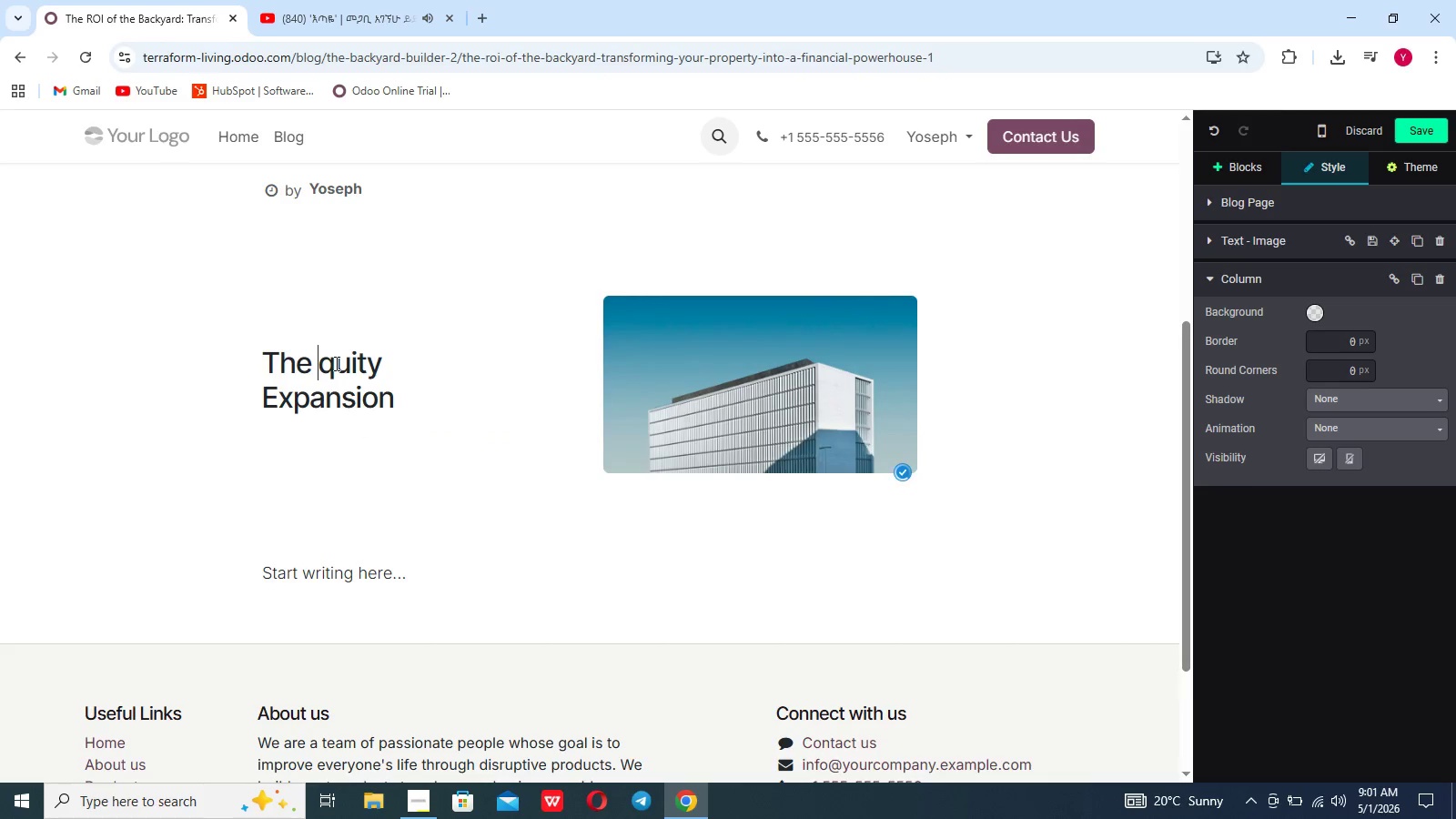 
key(Shift+E)
 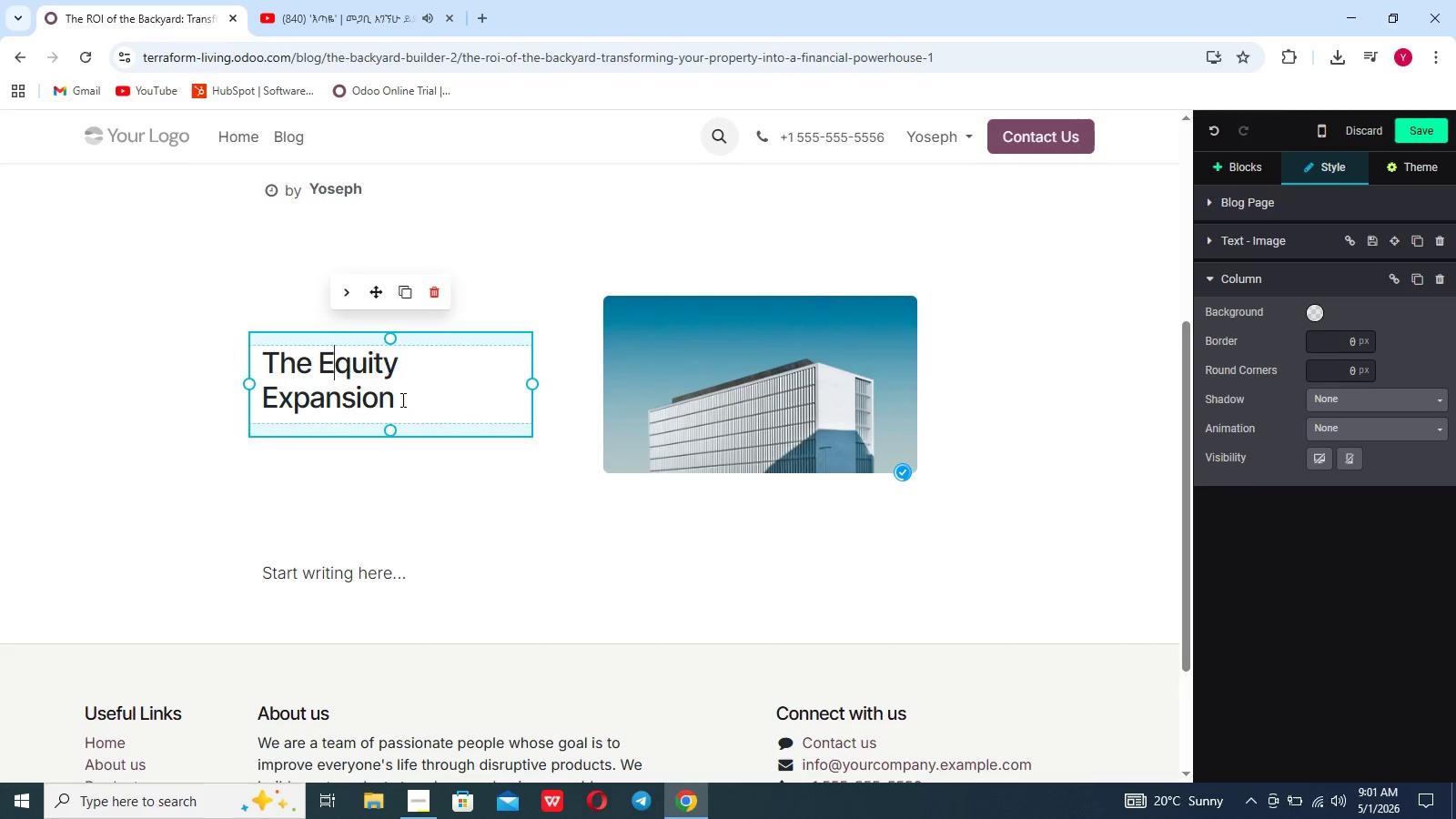 
left_click([401, 399])
 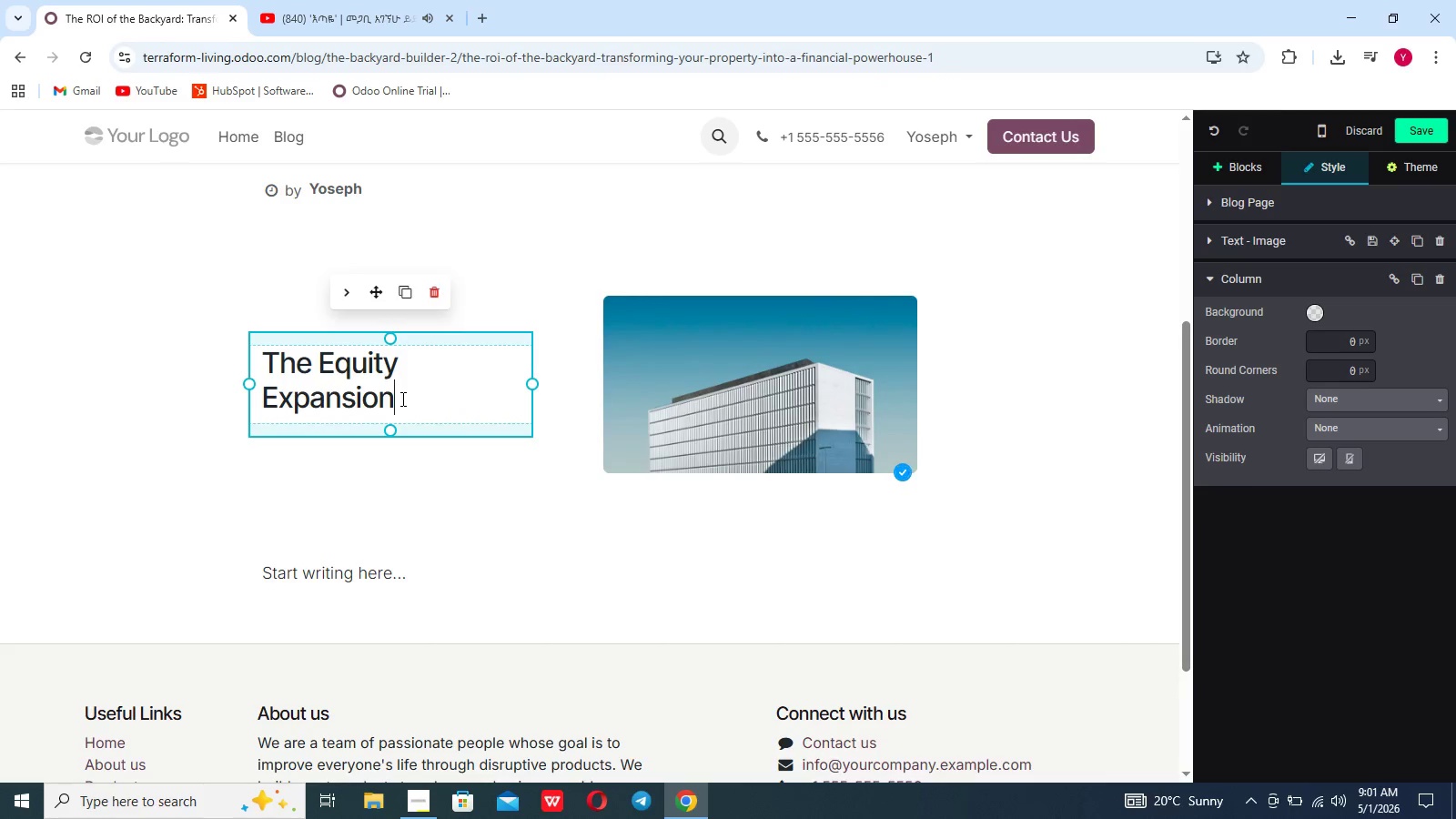 
key(Enter)
 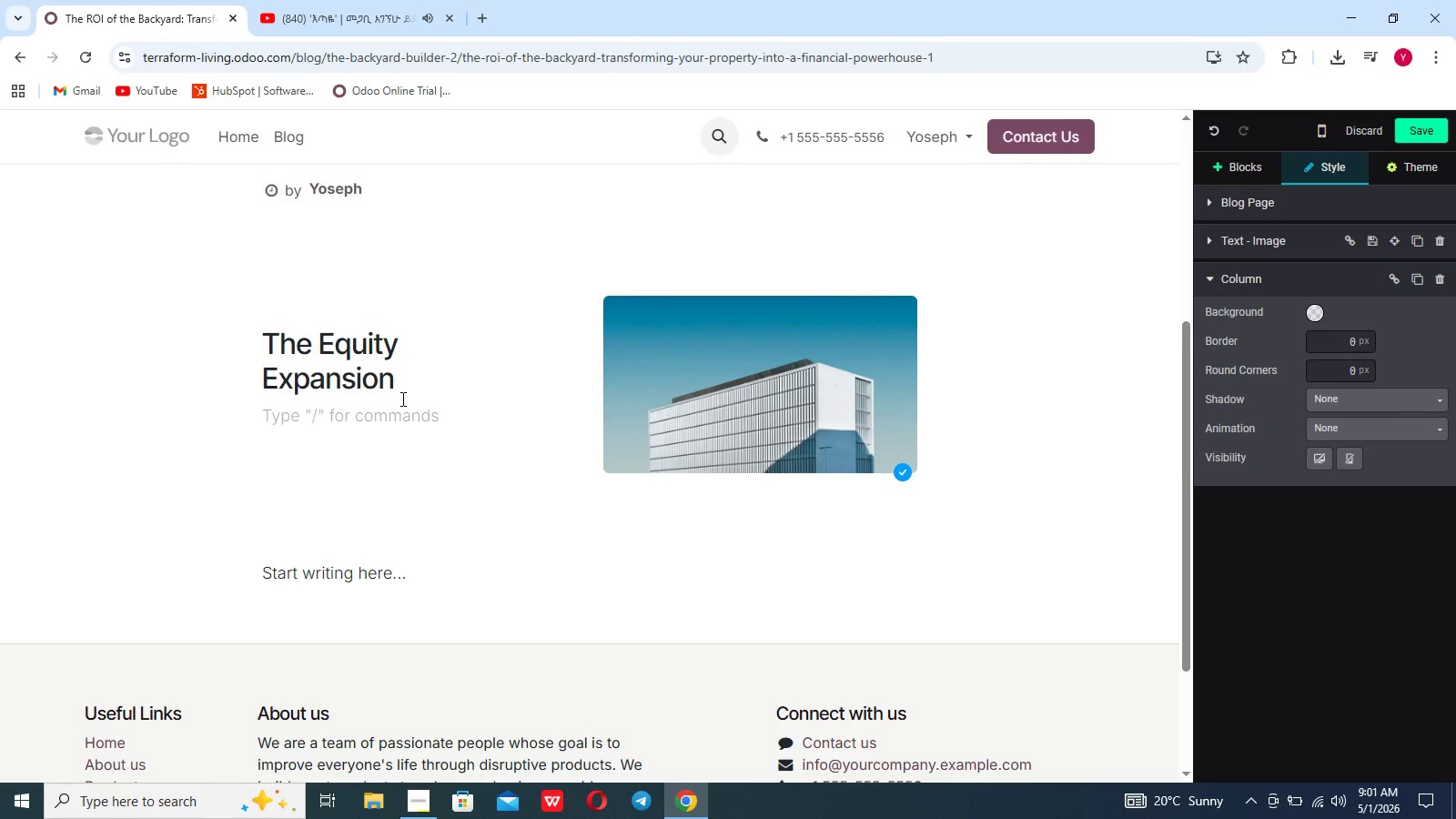 
wait(10.03)
 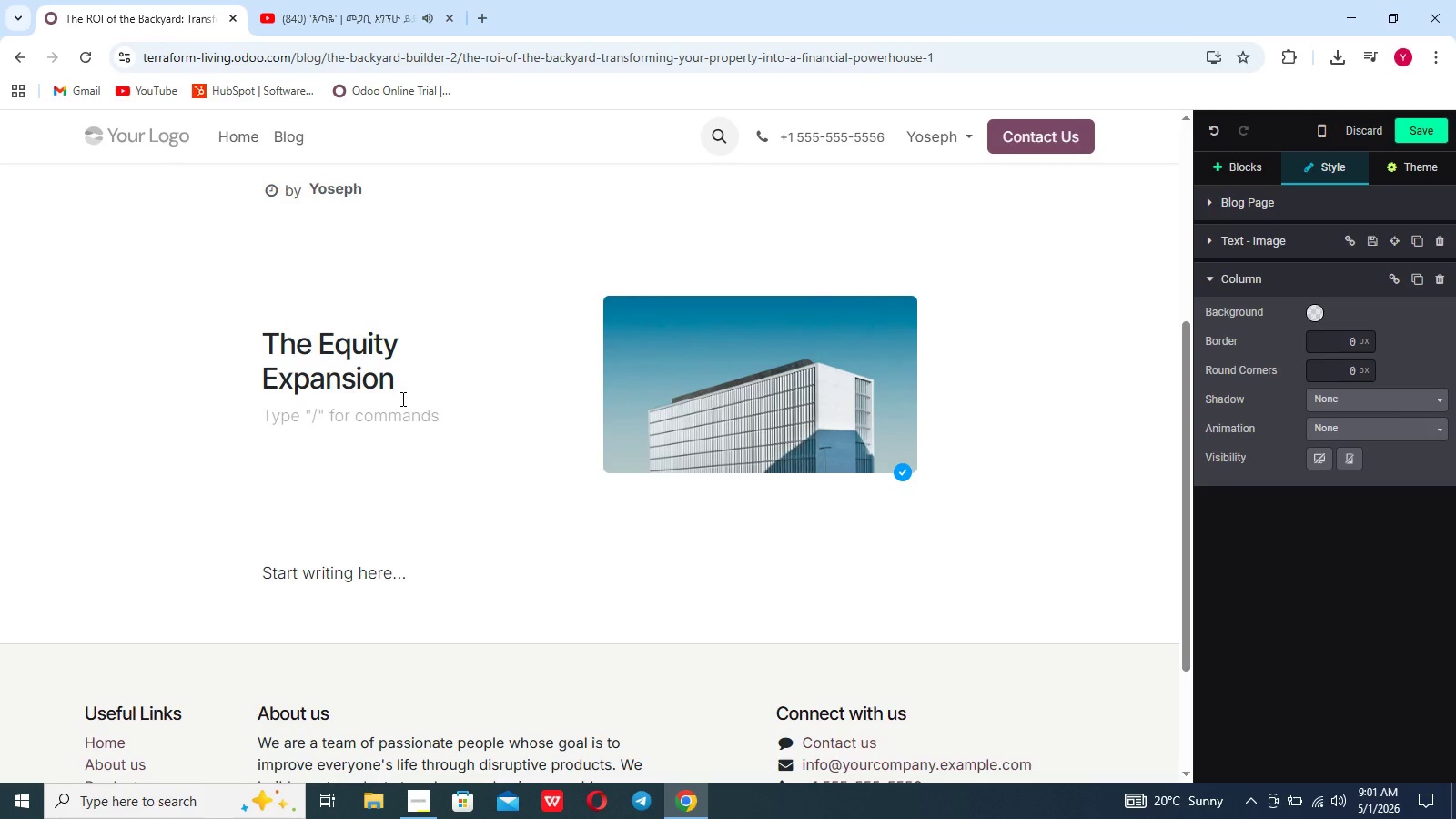 
type(Hoem)
key(Backspace)
key(Backspace)
type(me ownership )
 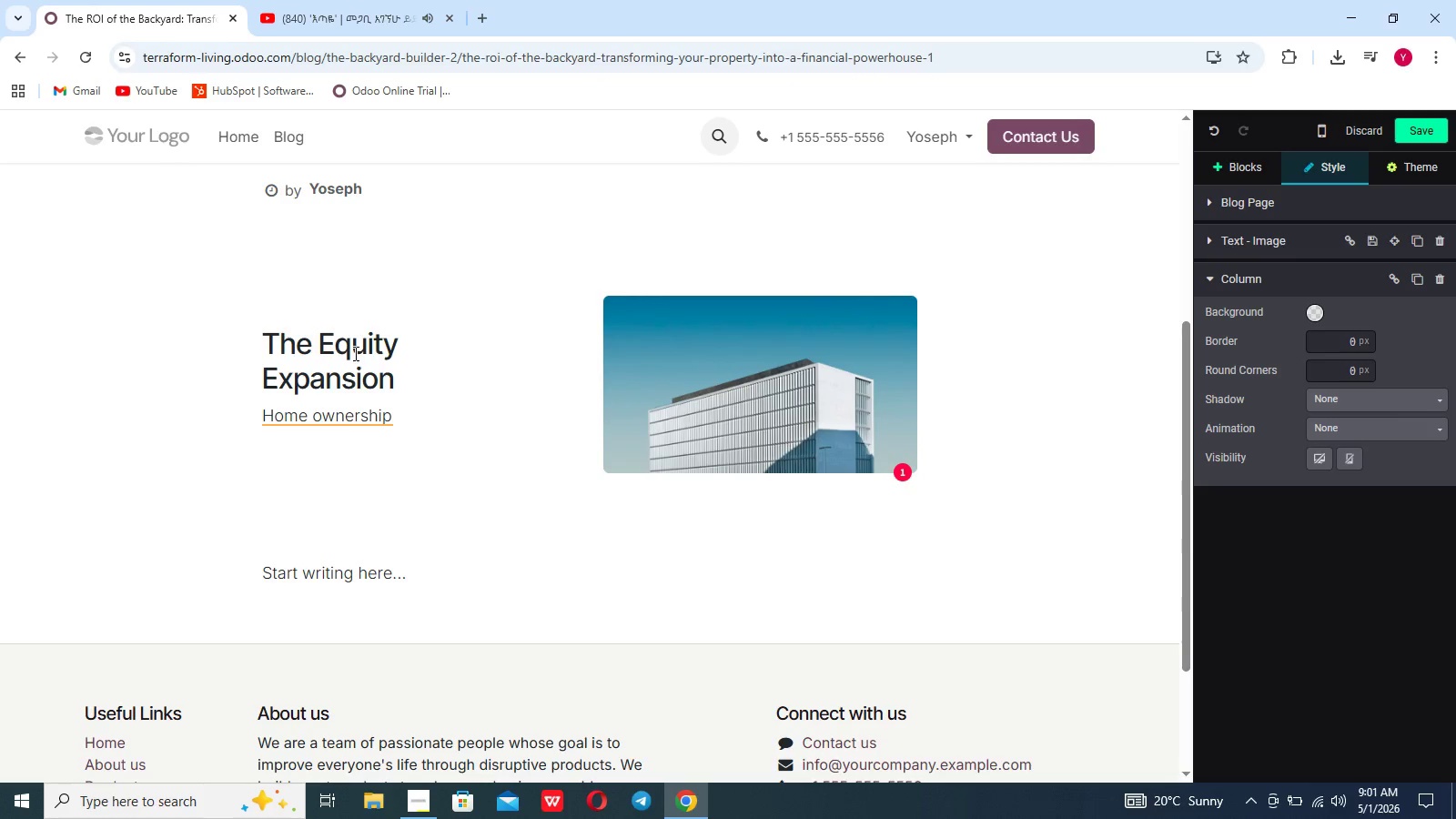 
key(ArrowLeft)
 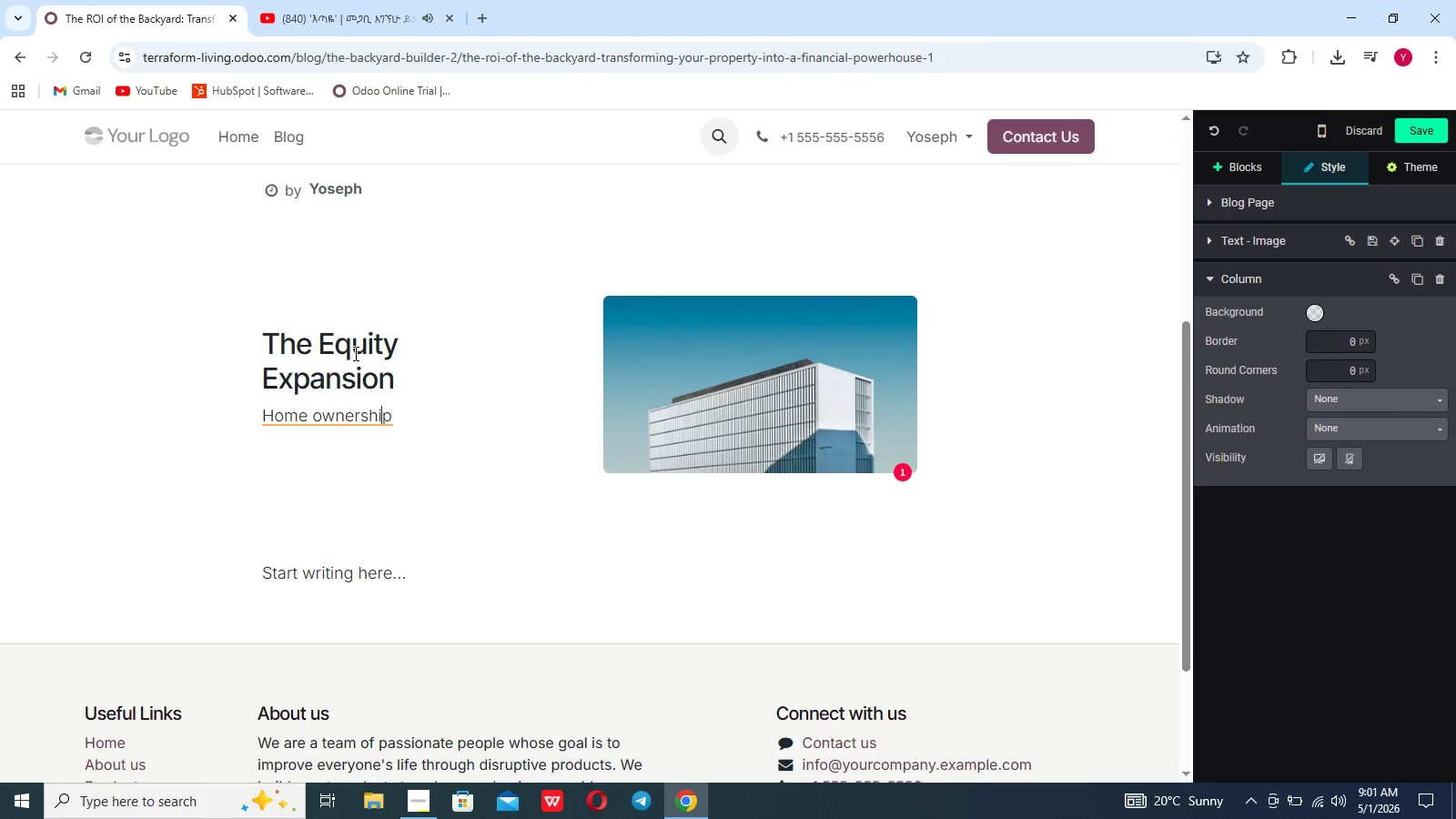 
key(ArrowLeft)
 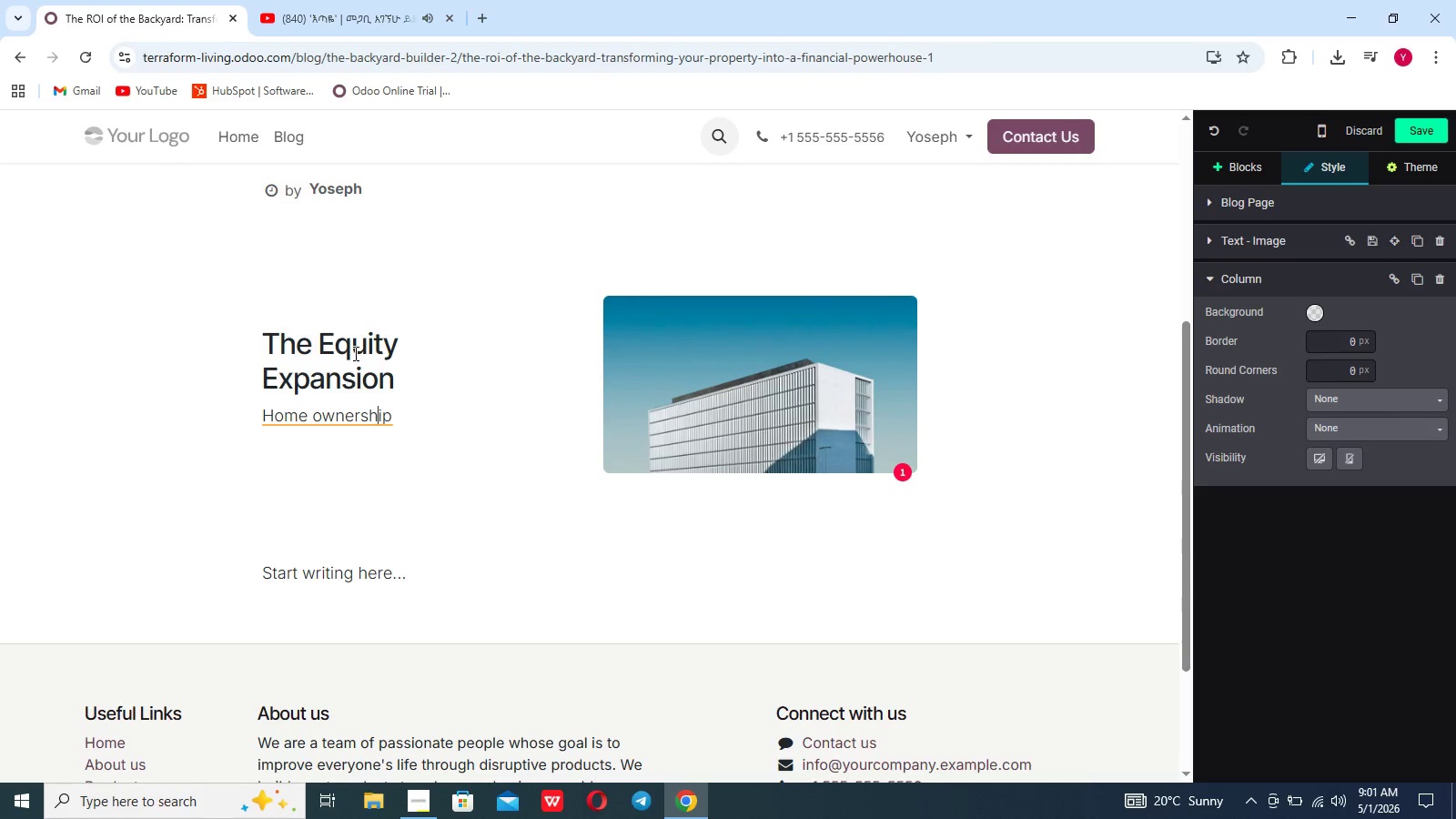 
key(ArrowLeft)
 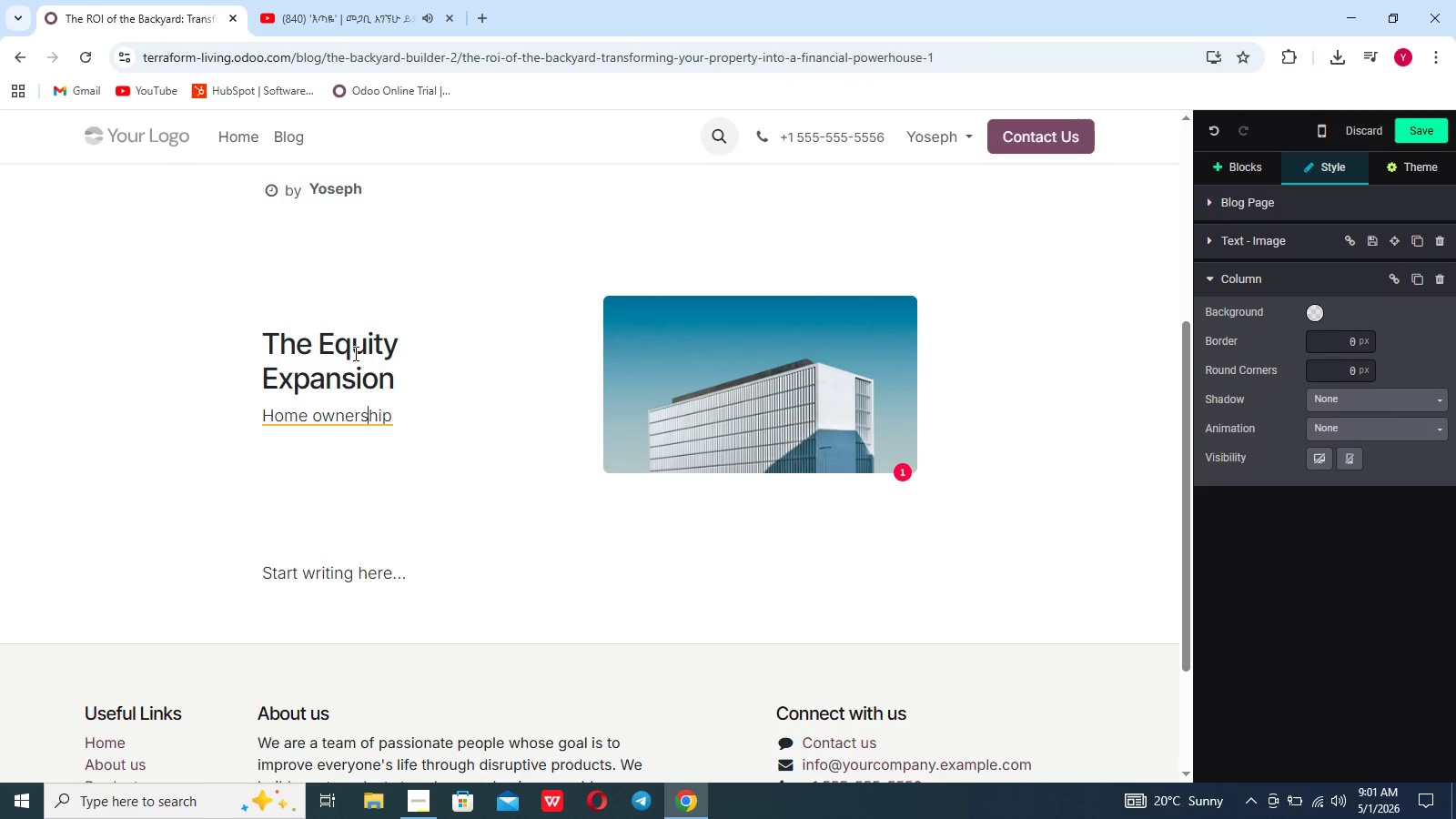 
key(ArrowLeft)
 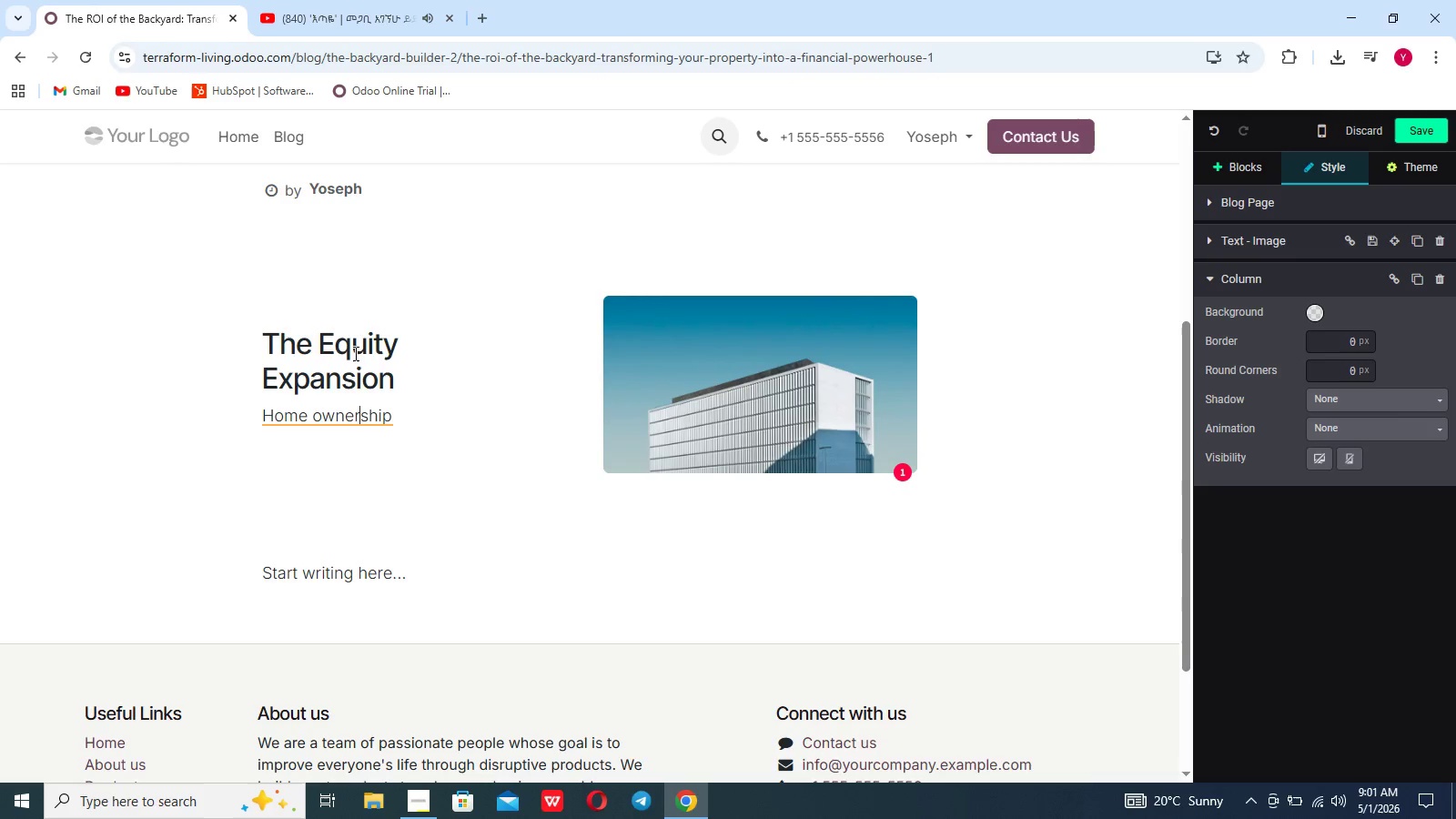 
key(ArrowLeft)
 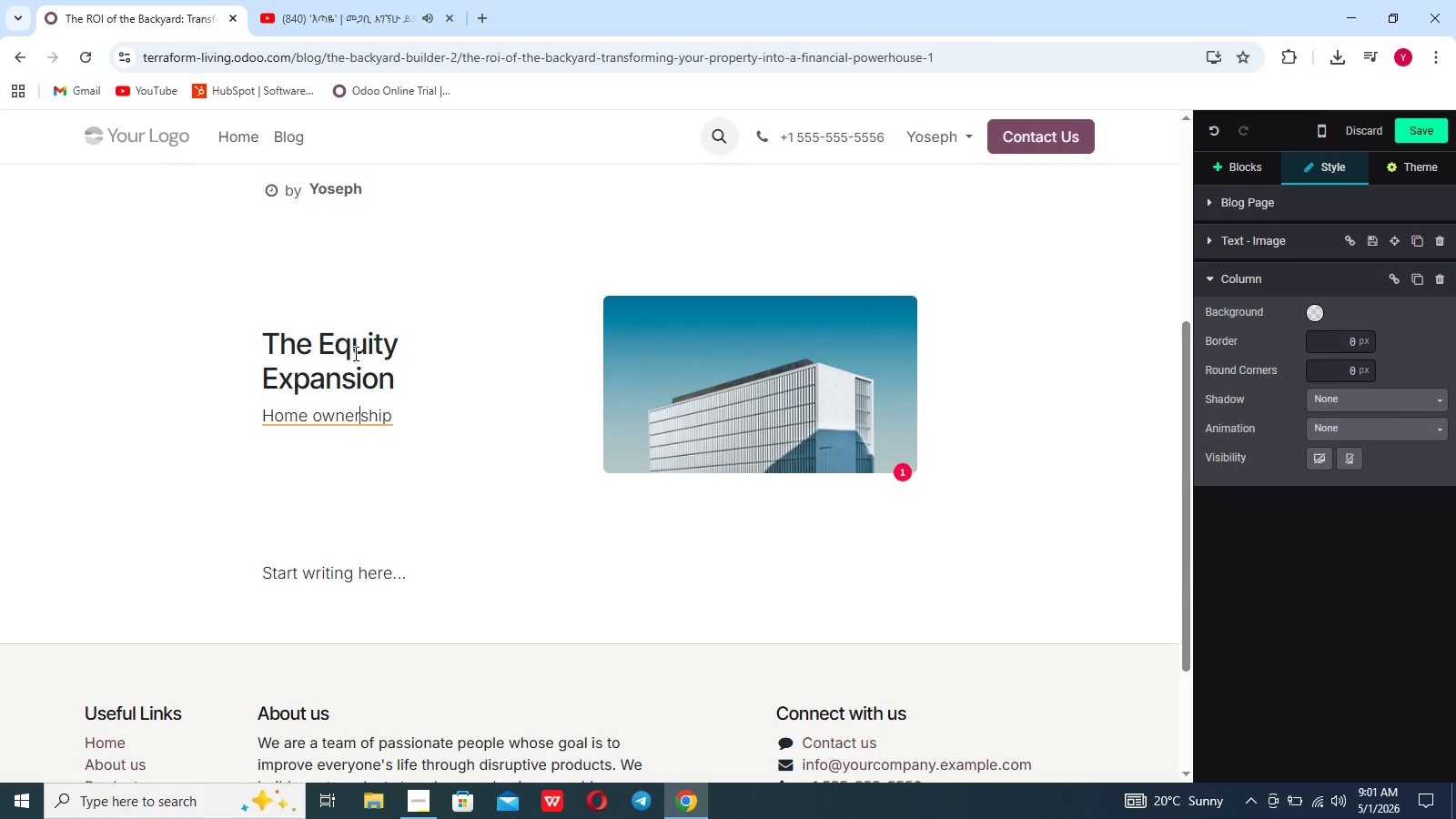 
key(ArrowLeft)
 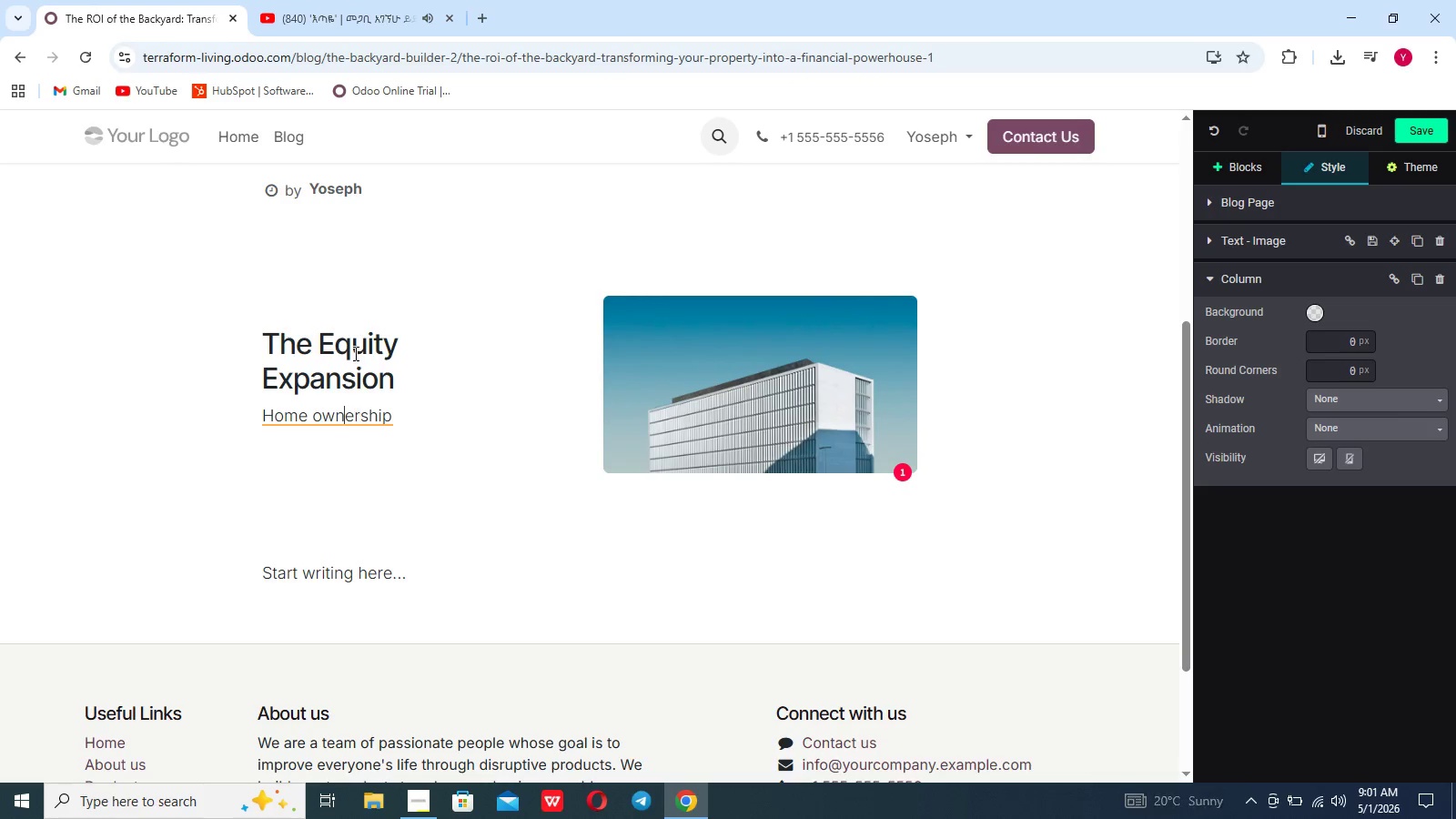 
key(ArrowLeft)
 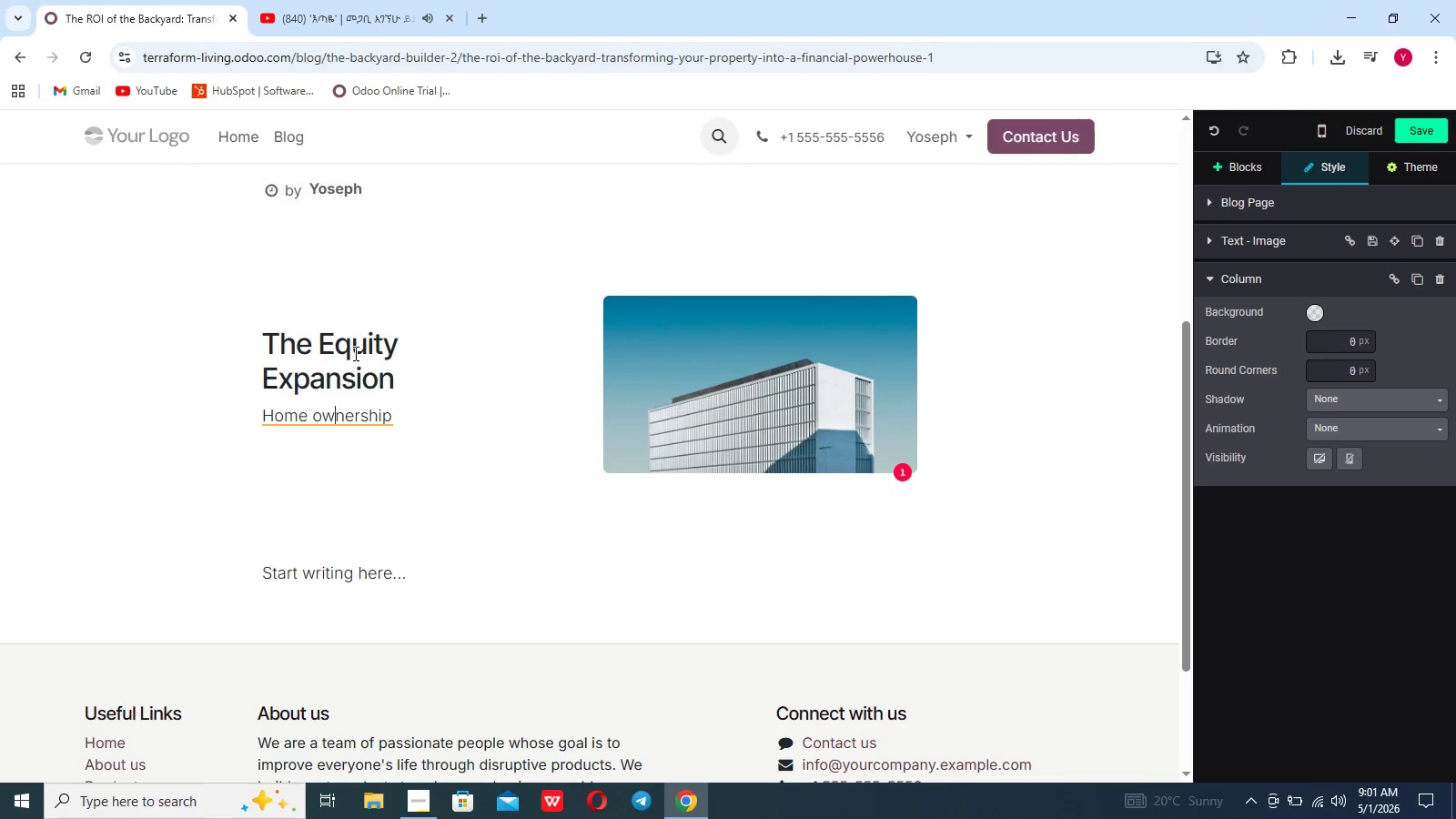 
key(ArrowLeft)
 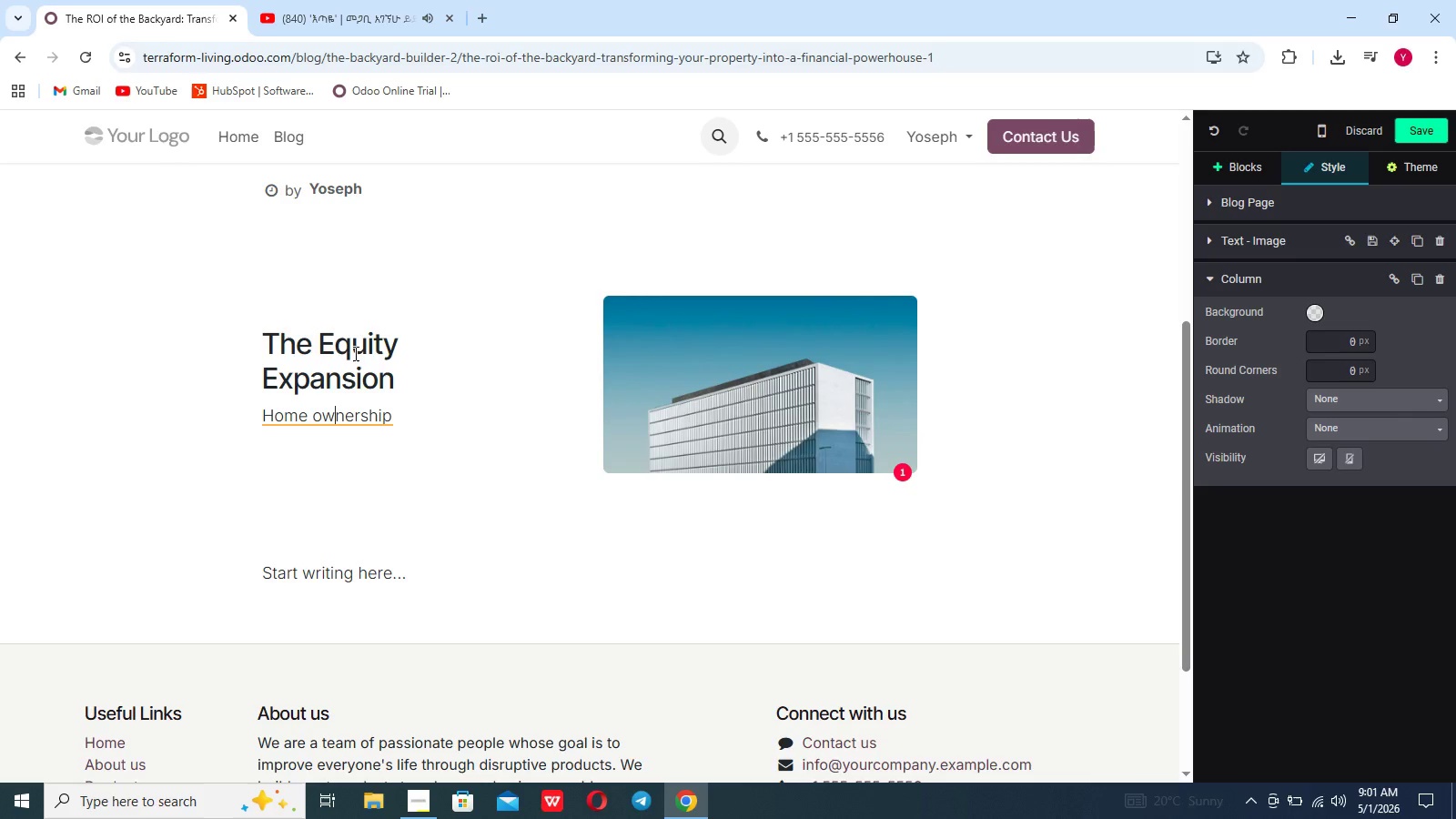 
key(ArrowLeft)
 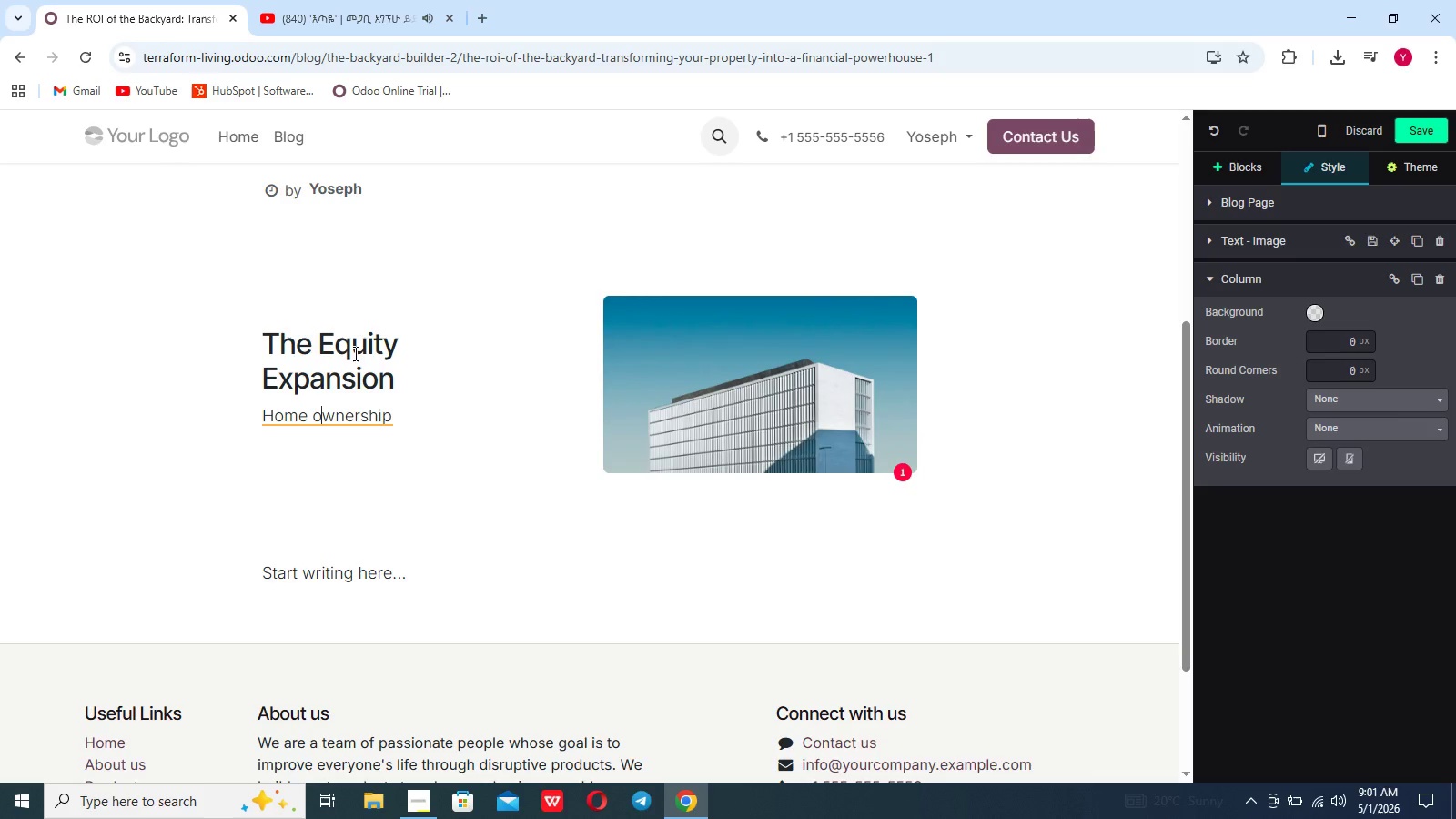 
key(ArrowLeft)
 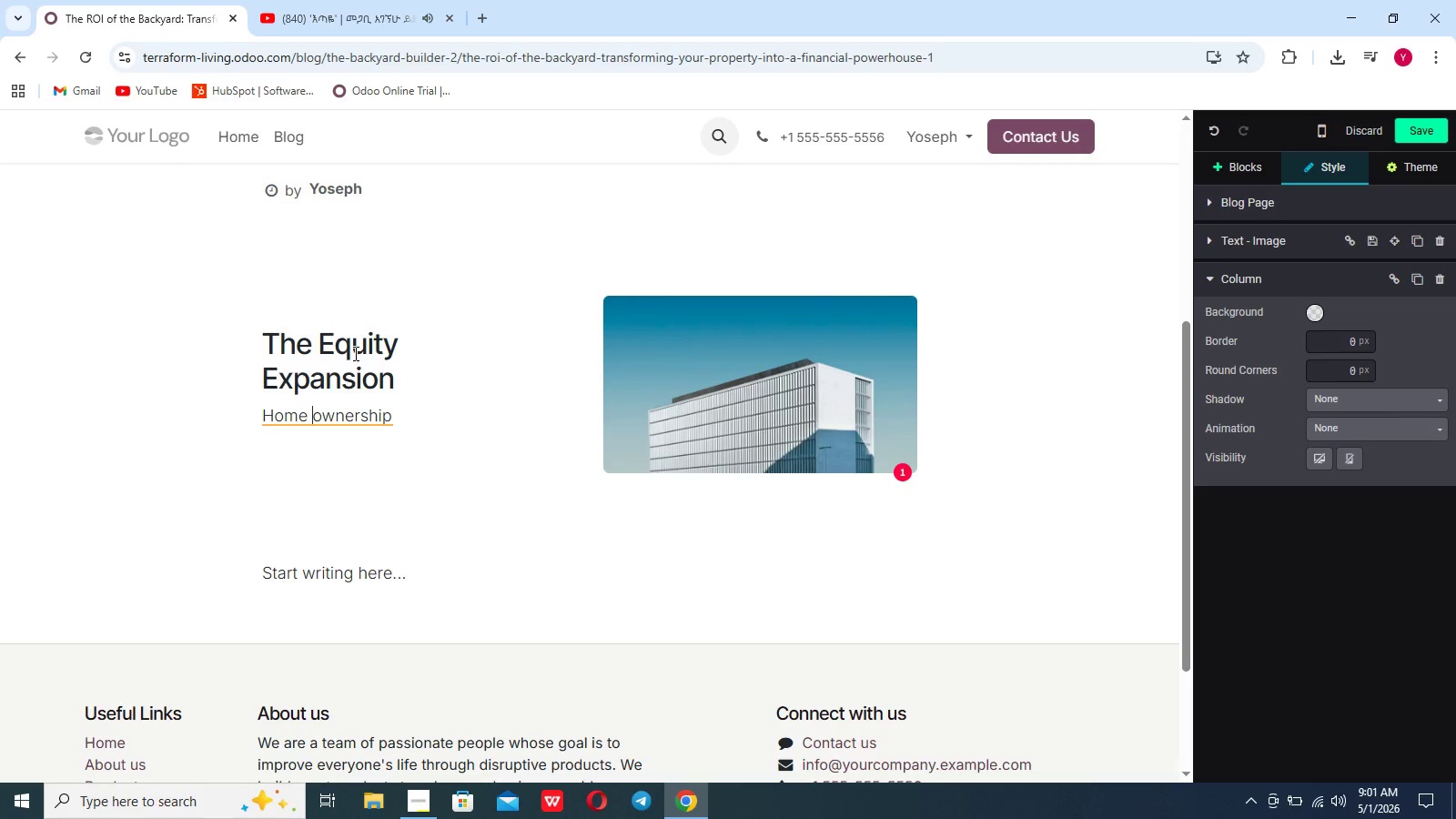 
key(Backspace)
 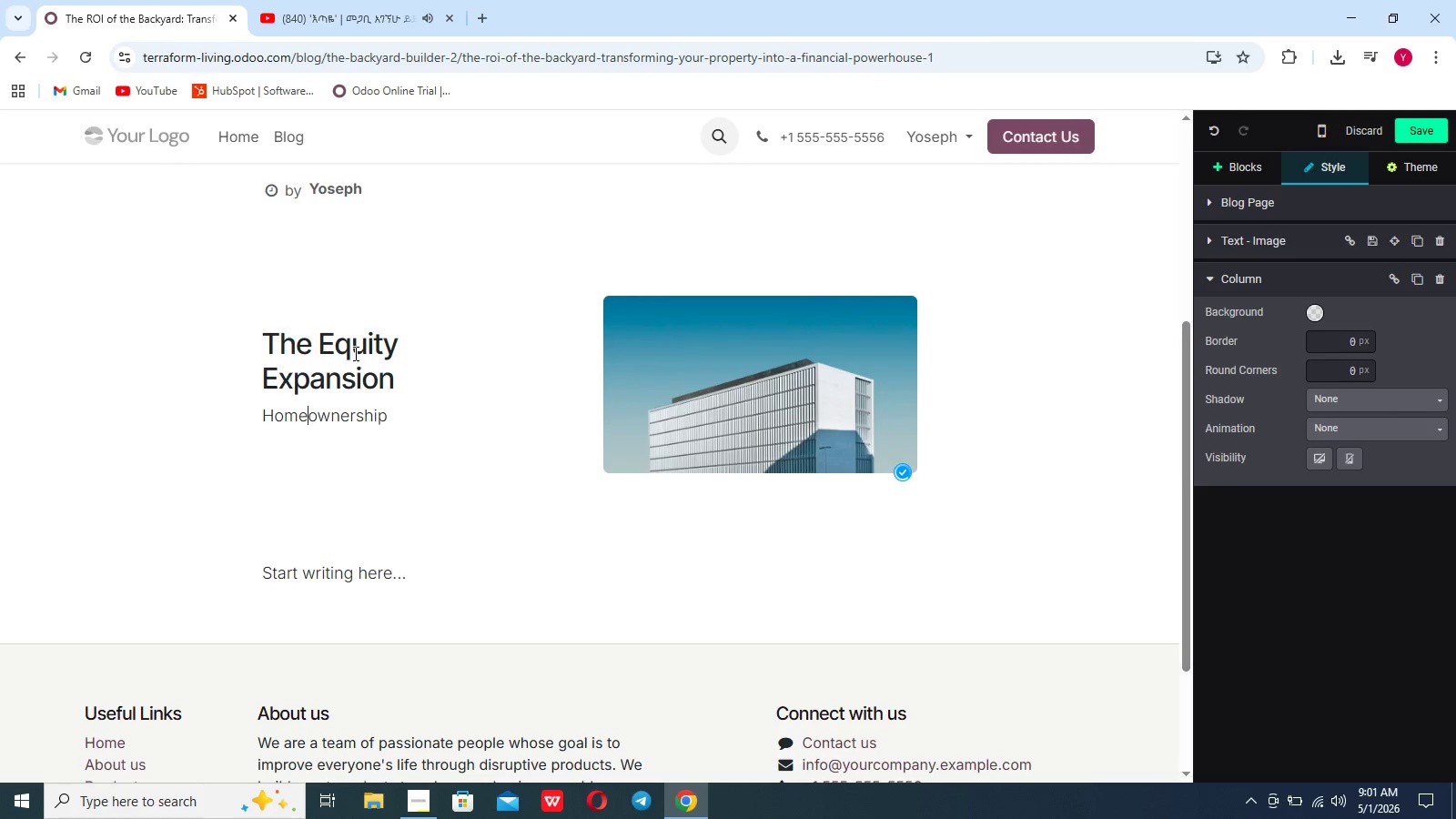 
hold_key(key=ArrowRight, duration=0.81)
 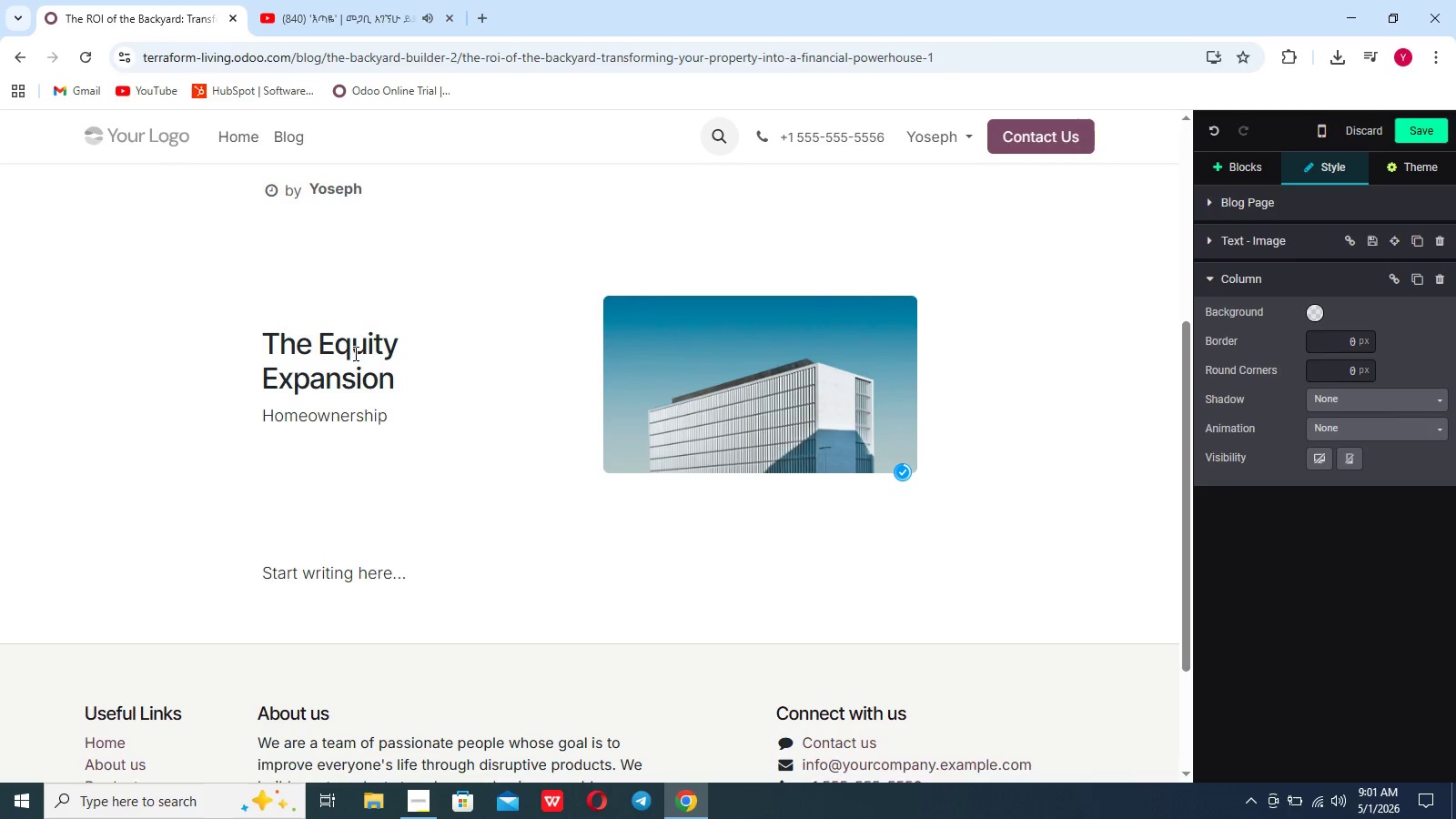 
key(ArrowLeft)
 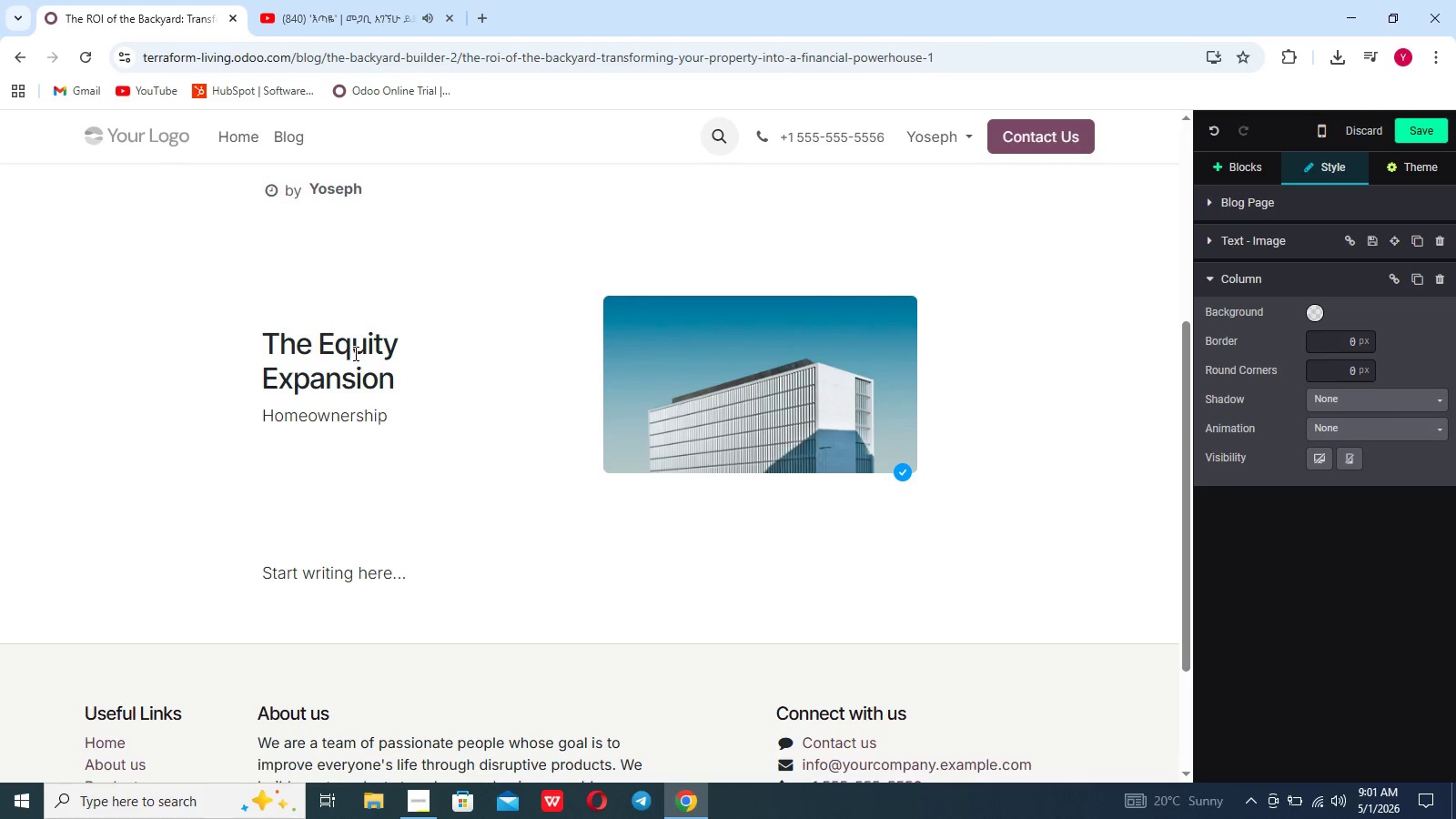 
type(has long been considered a pillar of financial stability)
 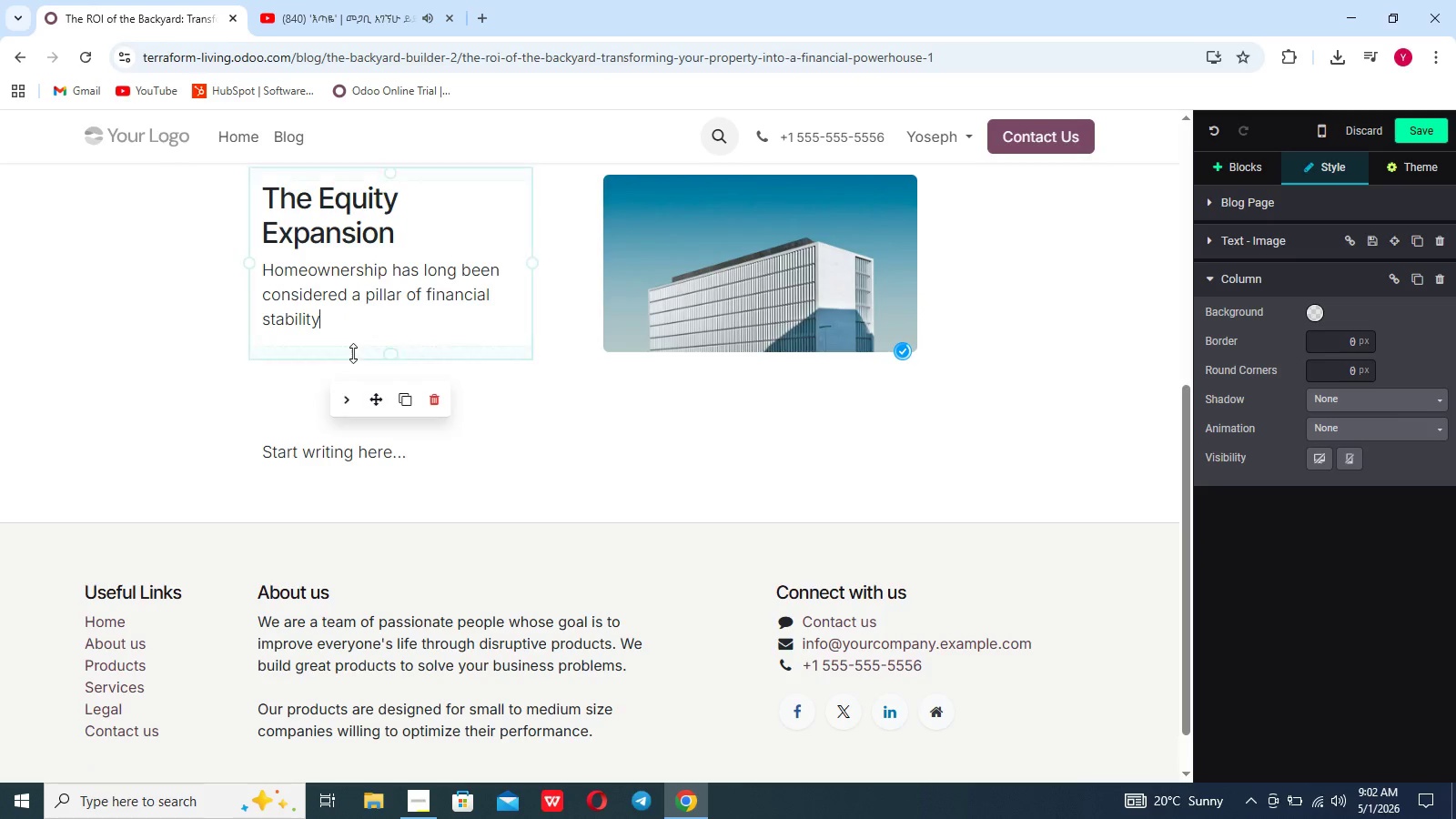 
scroll: coordinate [353, 353], scroll_direction: down, amount: 3.0
 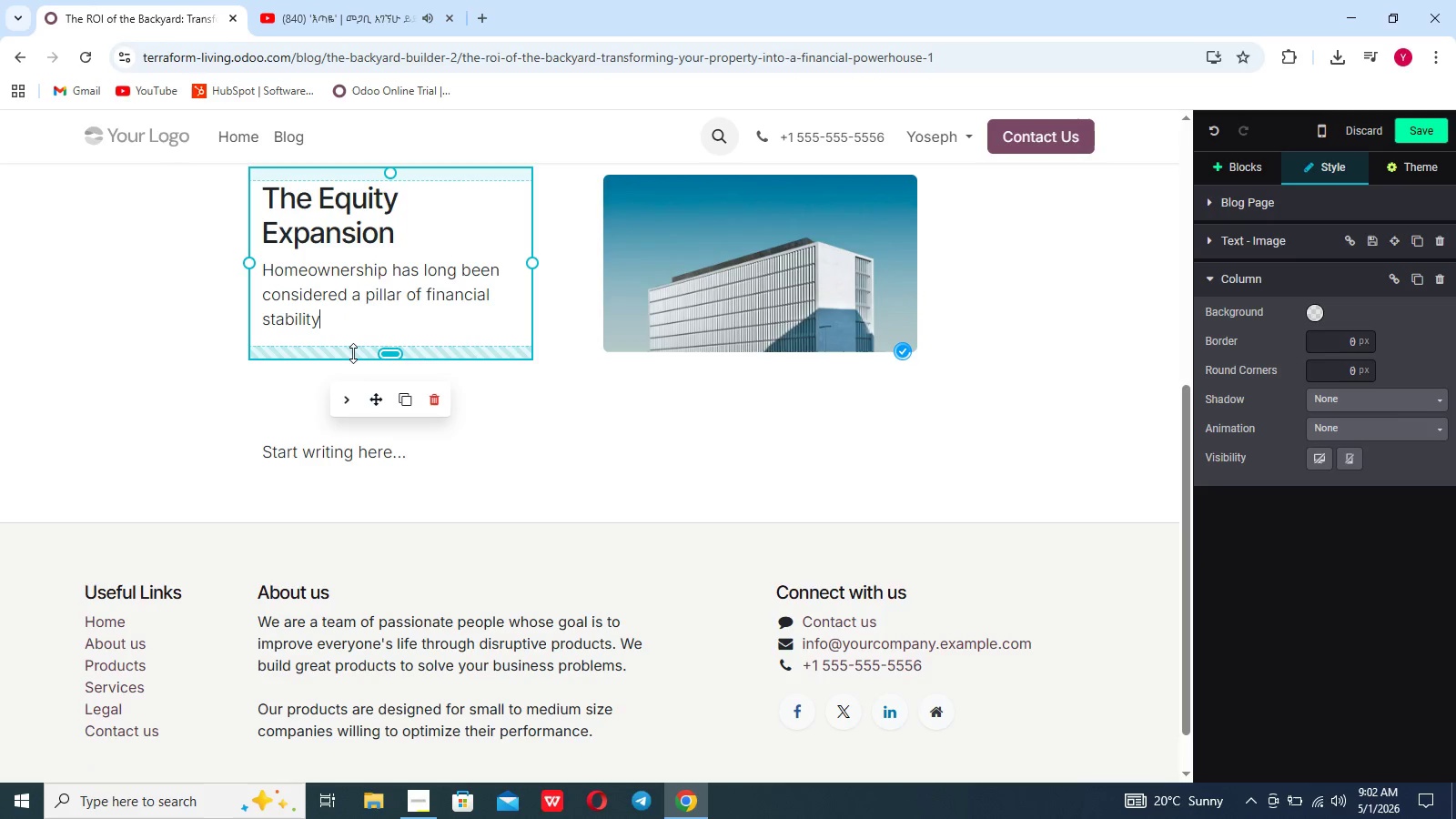 
key(Space)
 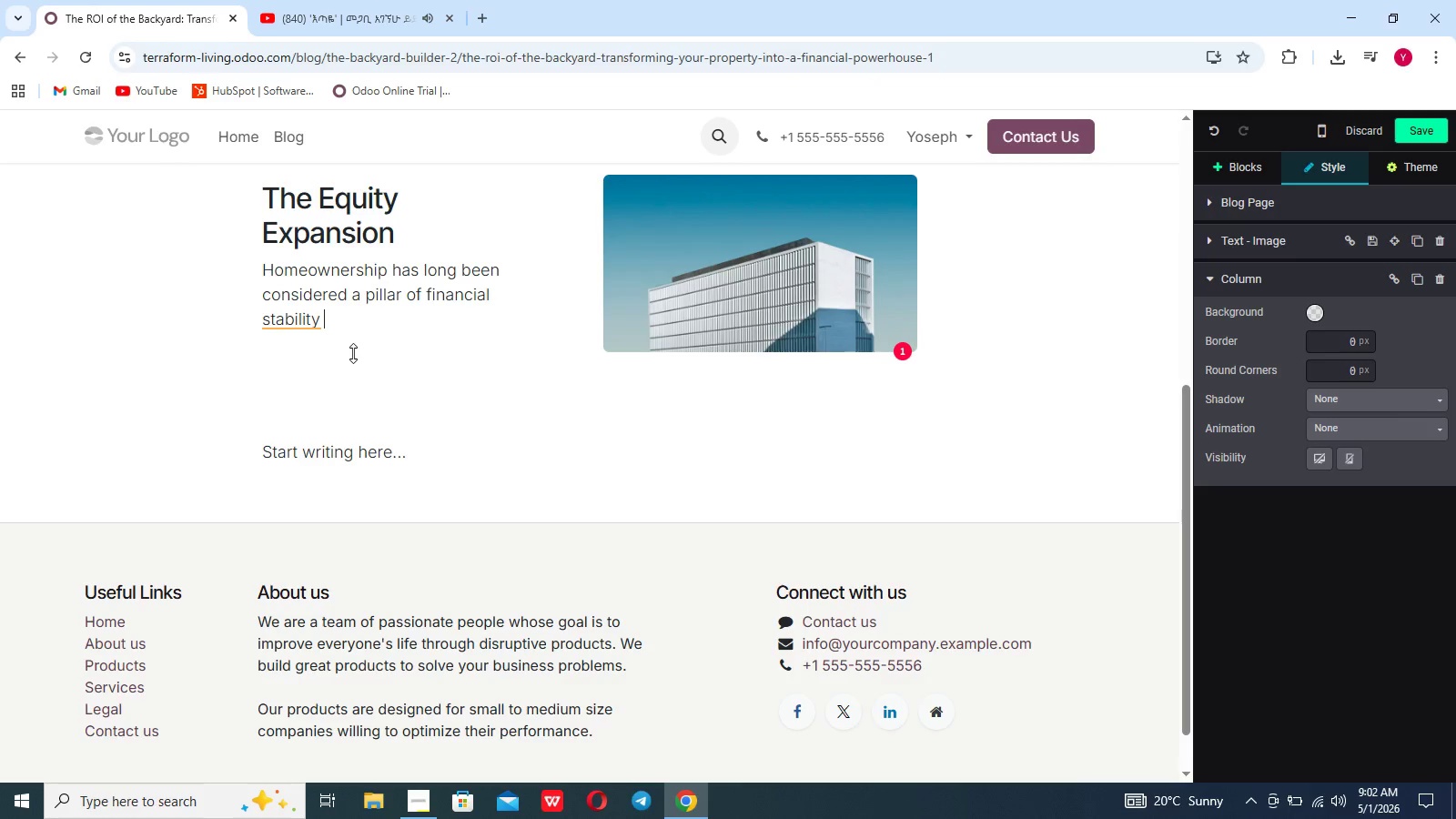 
wait(11.67)
 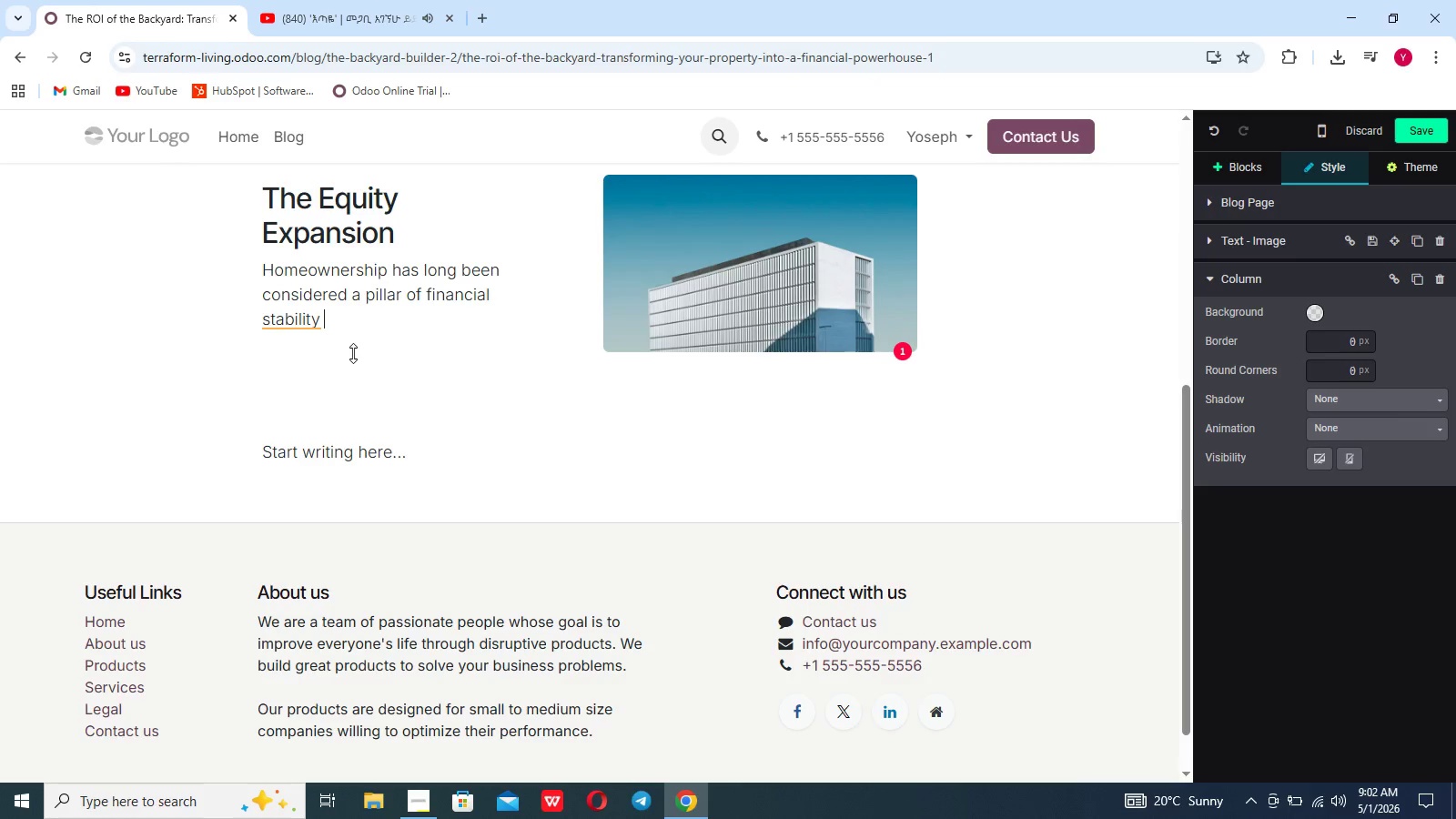 
type(, bur)
key(Backspace)
type(t the trad)
 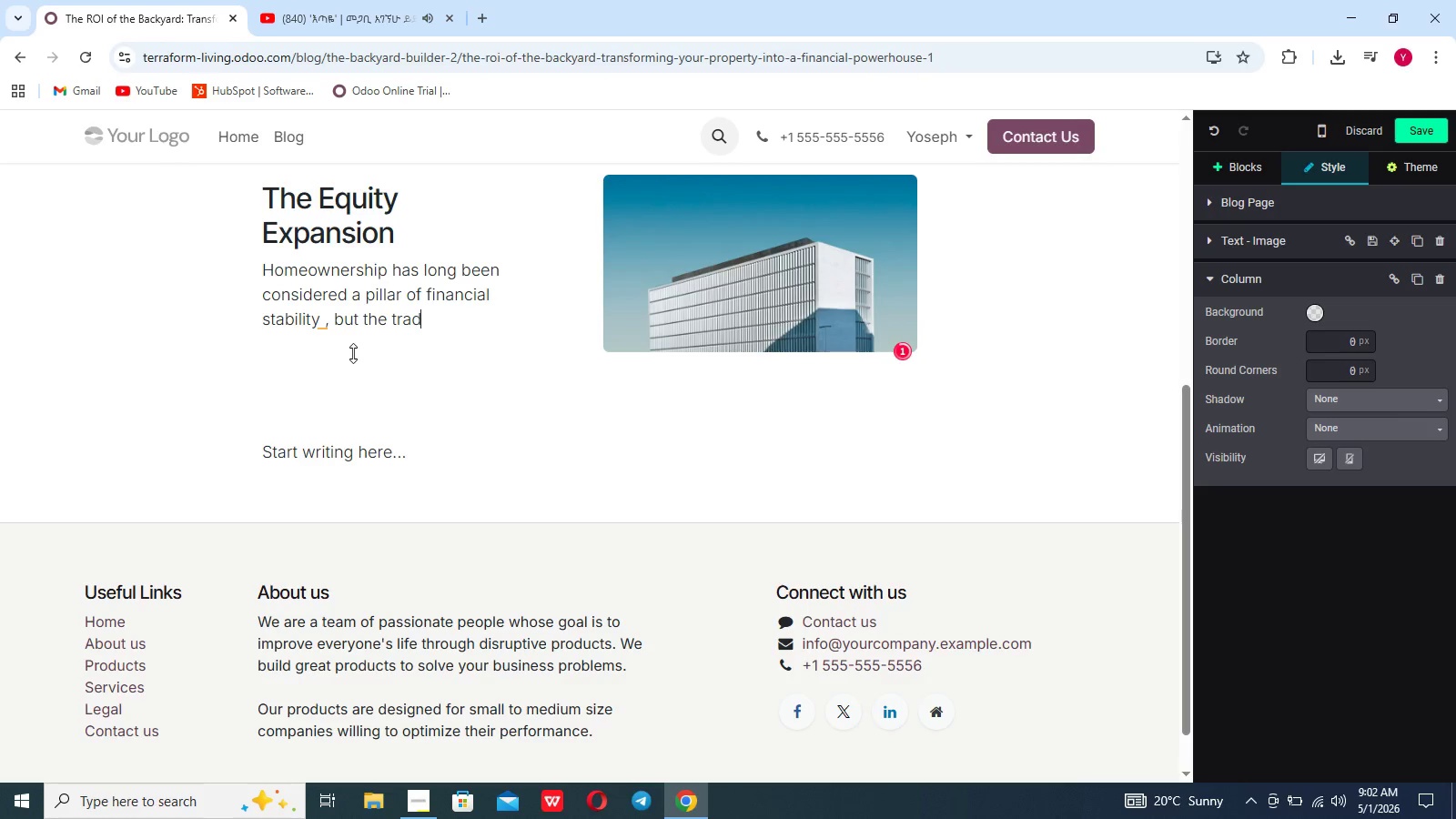 
type(itional model of a single)
 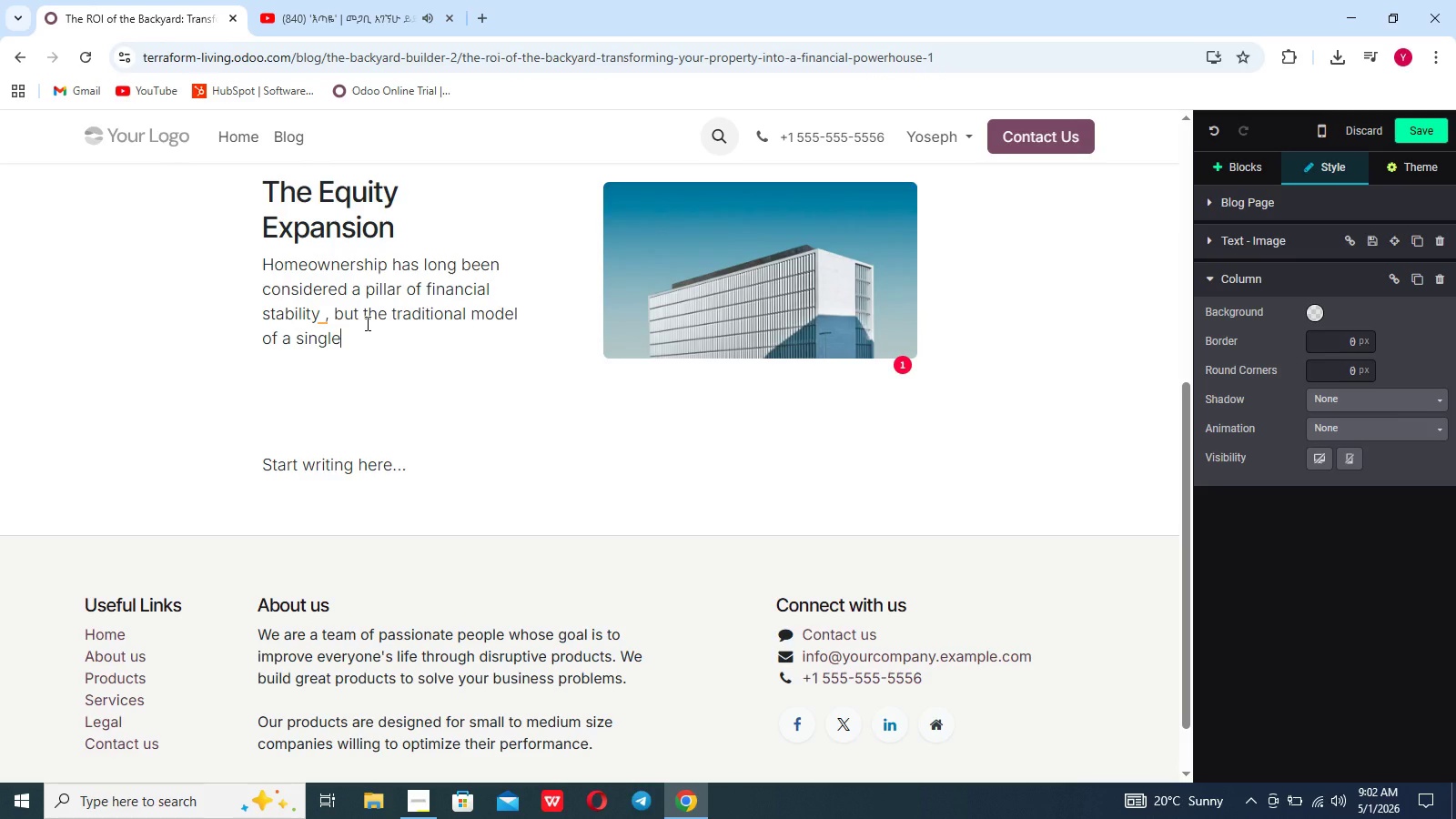 
type(-family home is evolving. For many homeowner)
 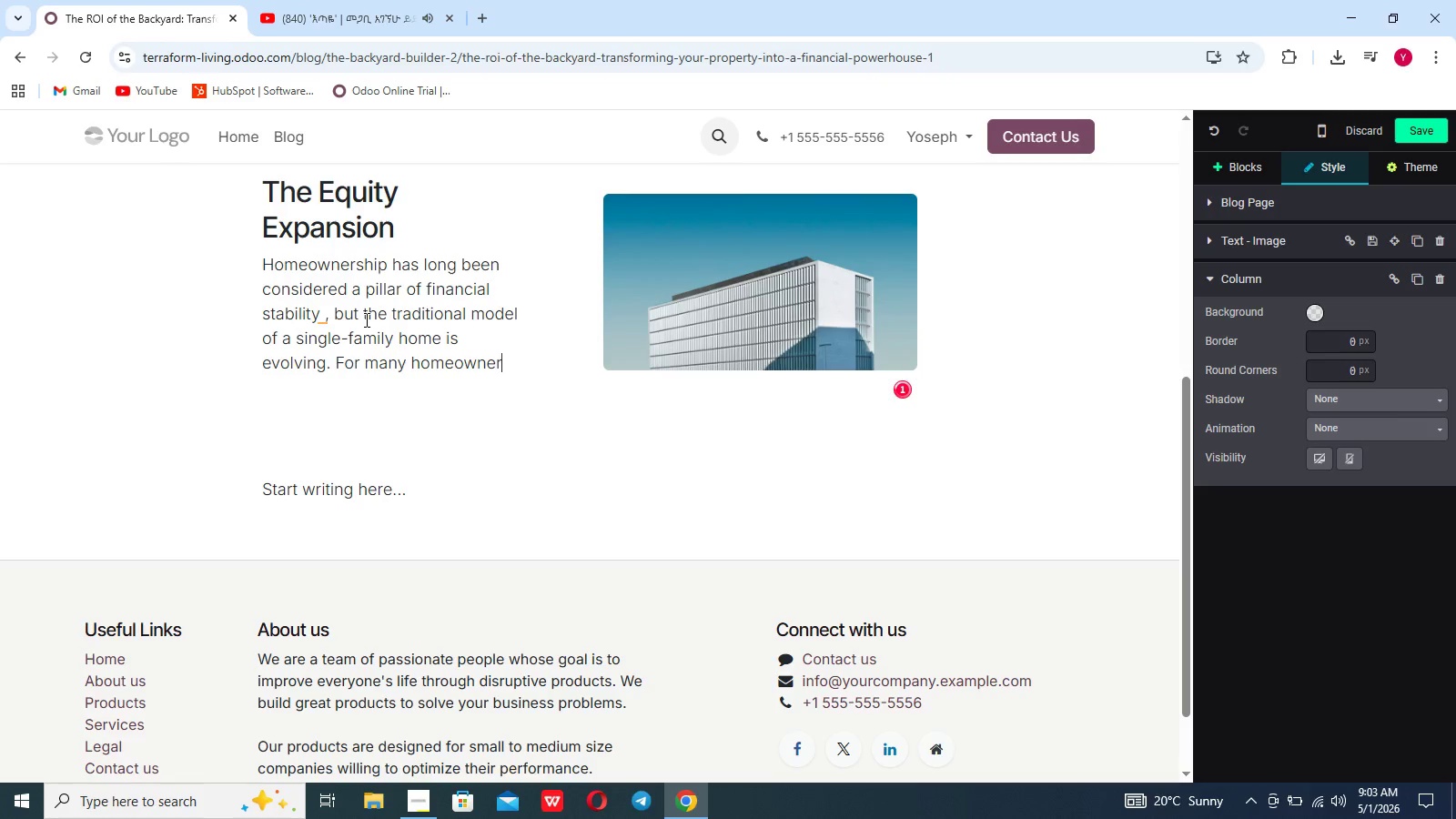 
type(s into)
key(Backspace)
key(Backspace)
type( today's market, the primary)
 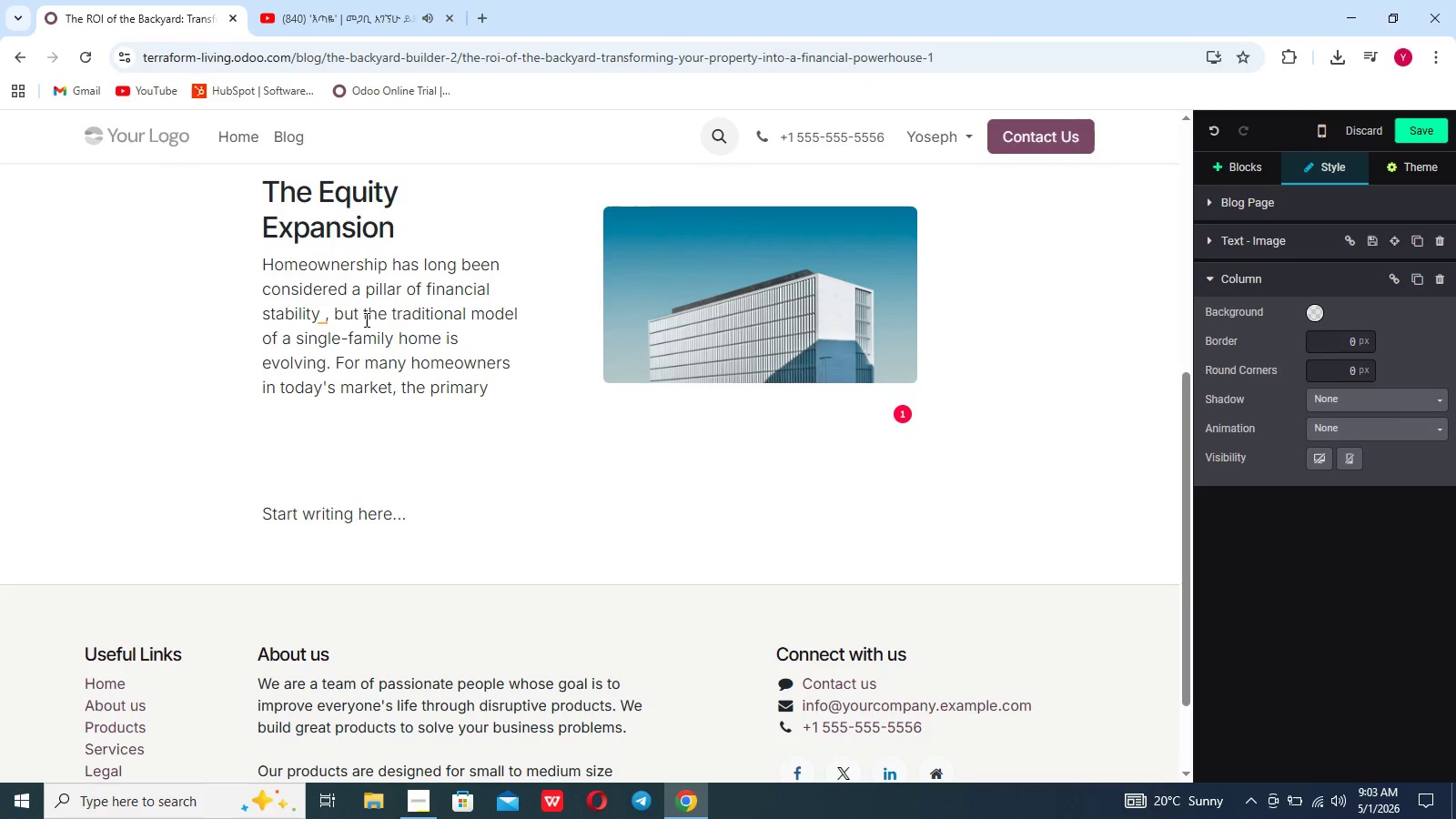 
wait(23.7)
 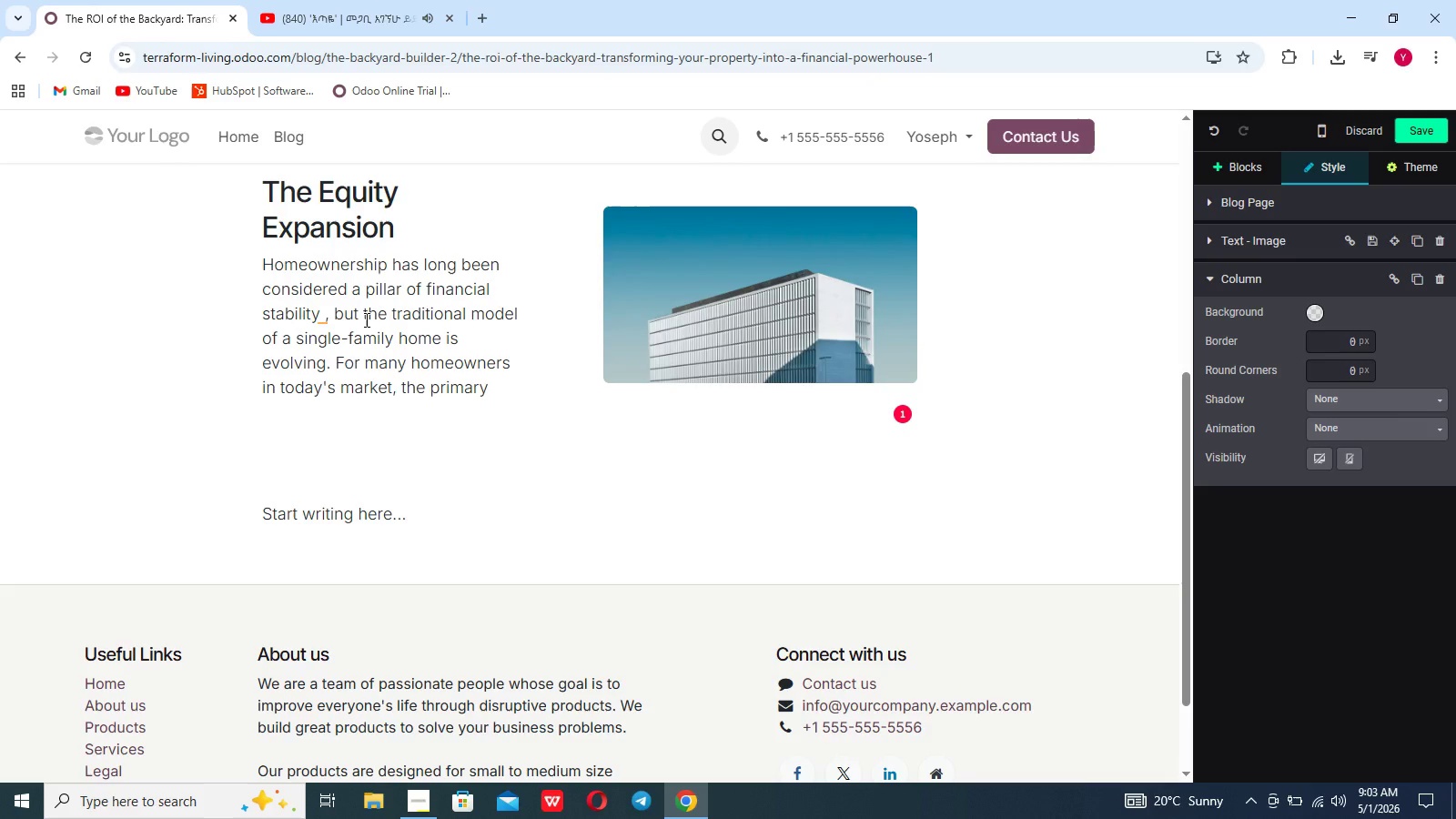 
type( xhallenge )
key(Backspace)
key(Backspace)
type(challenge is)
 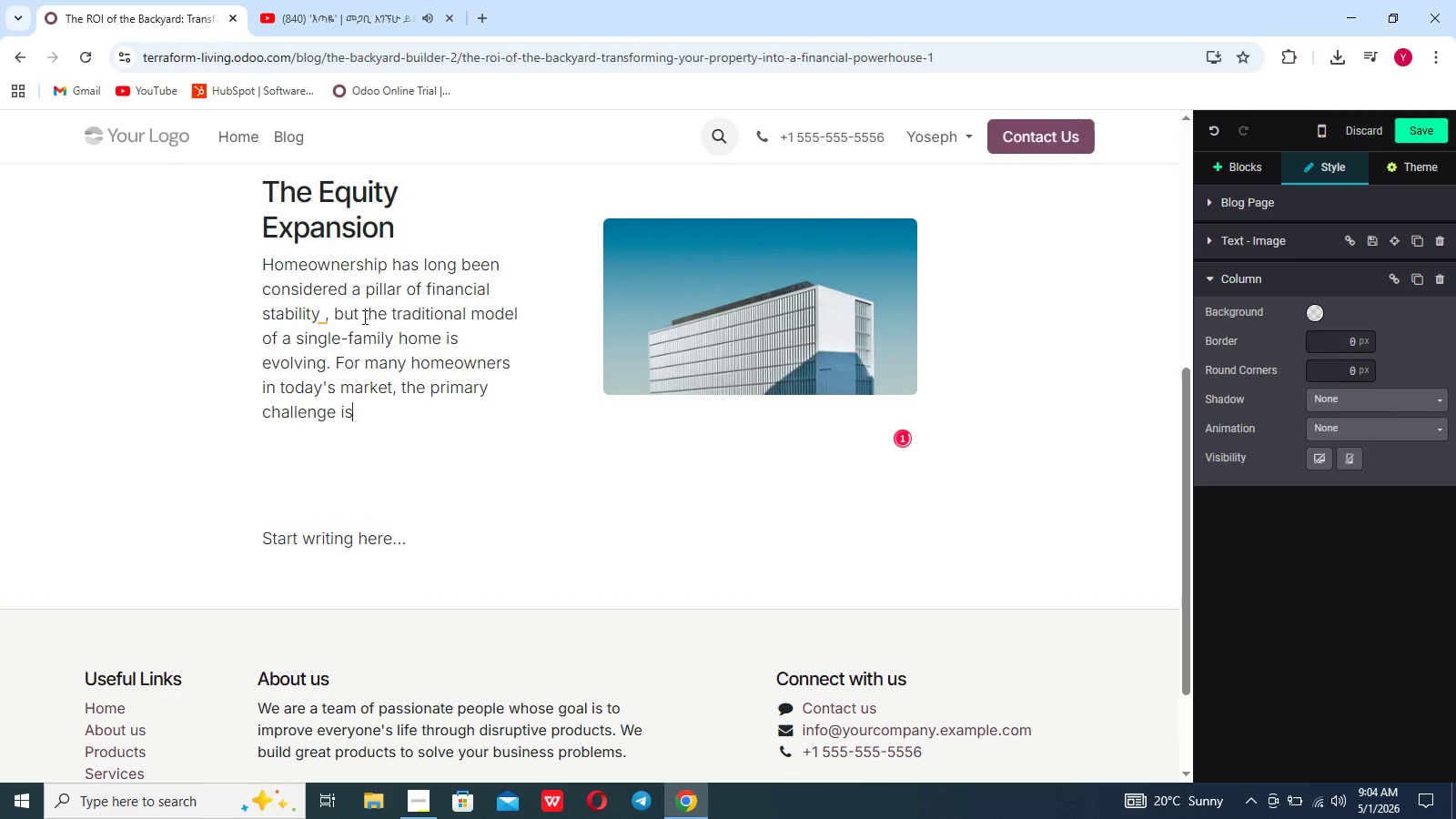 
type( resale vsl)
 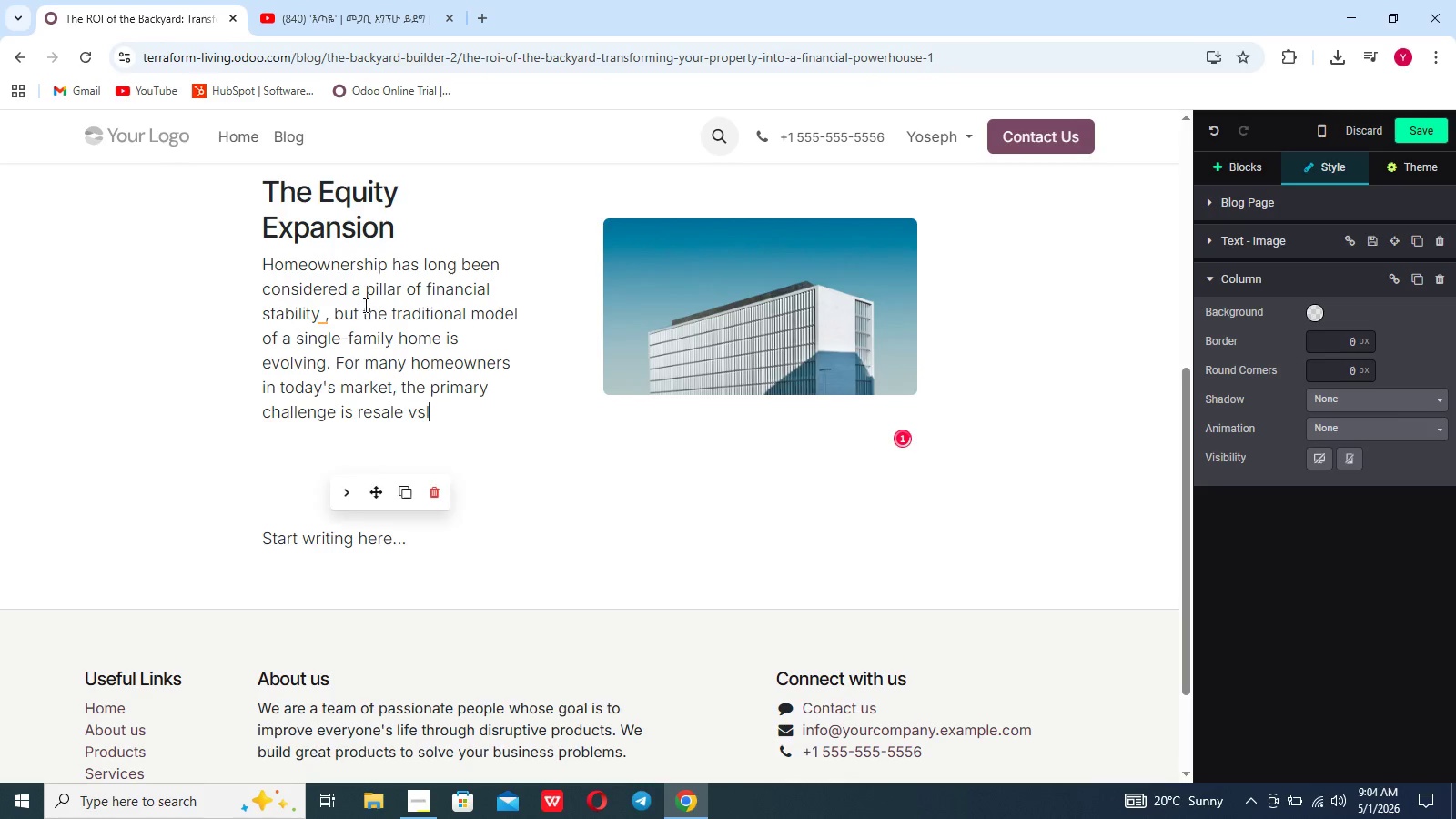 
type(ue un)
key(Backspace)
key(Backspace)
key(Backspace)
key(Backspace)
key(Backspace)
key(Backspace)
key(Backspace)
type(alue uncertainity)
 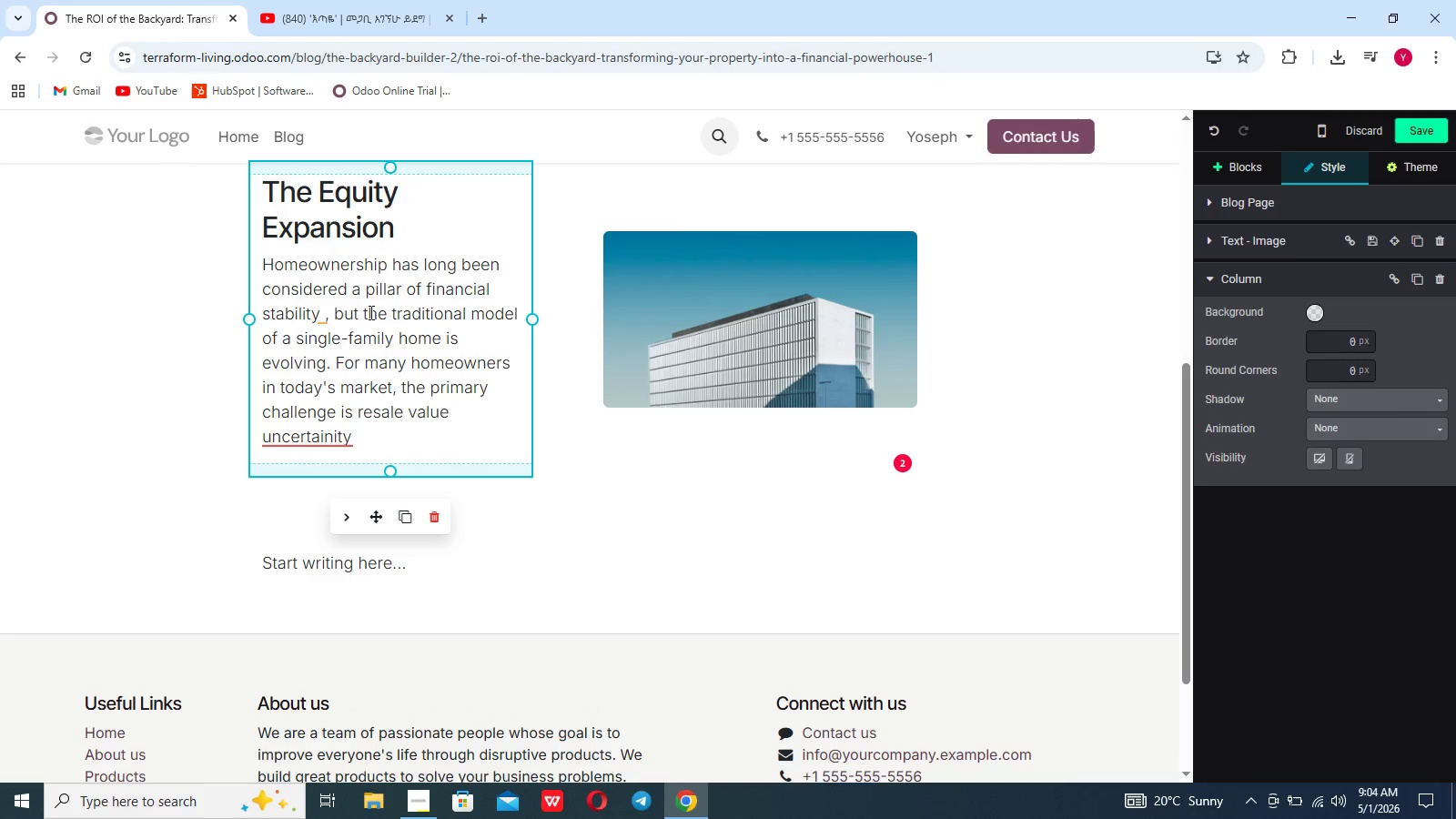 
type(. You may)
 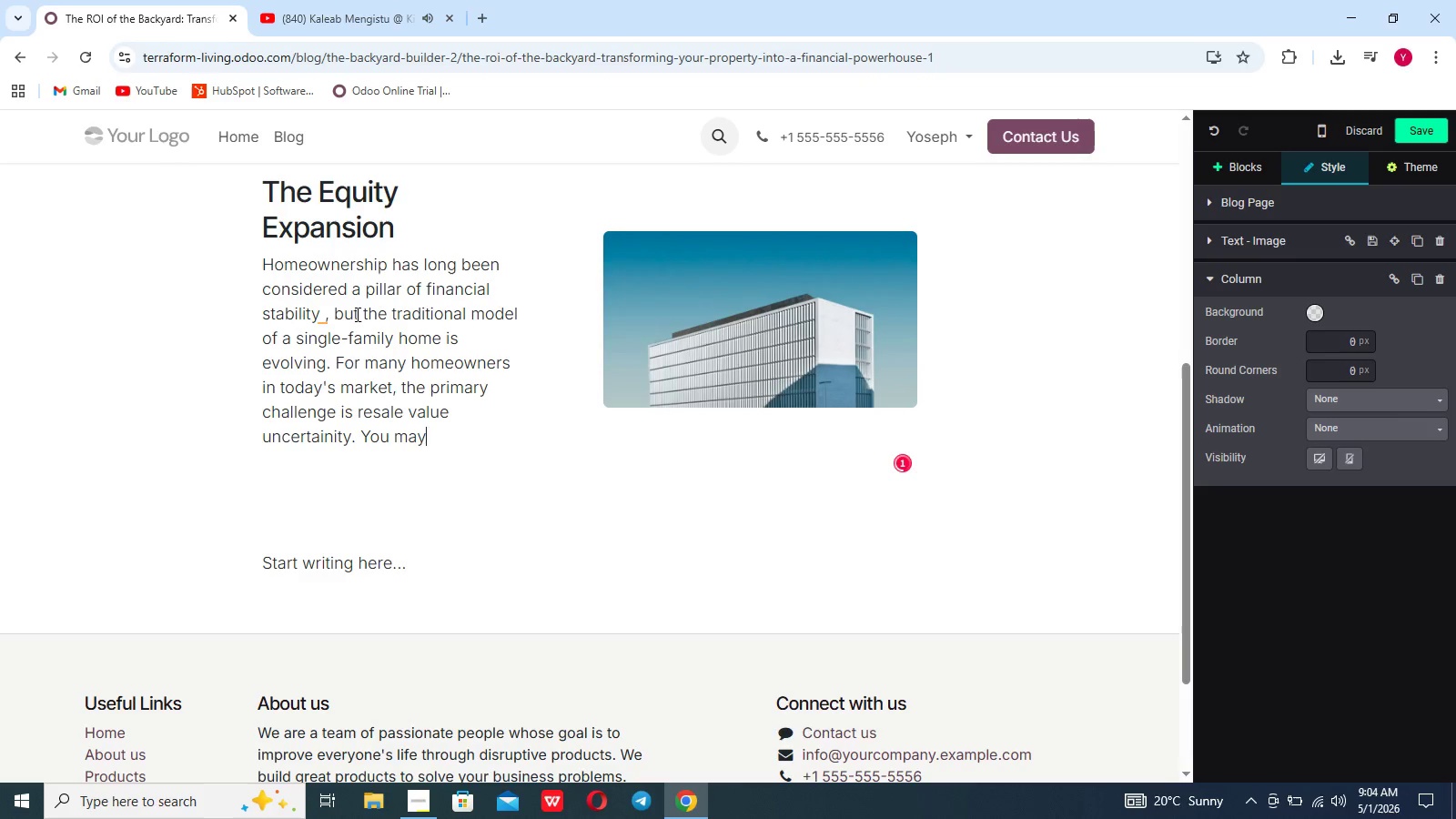 
wait(5.64)
 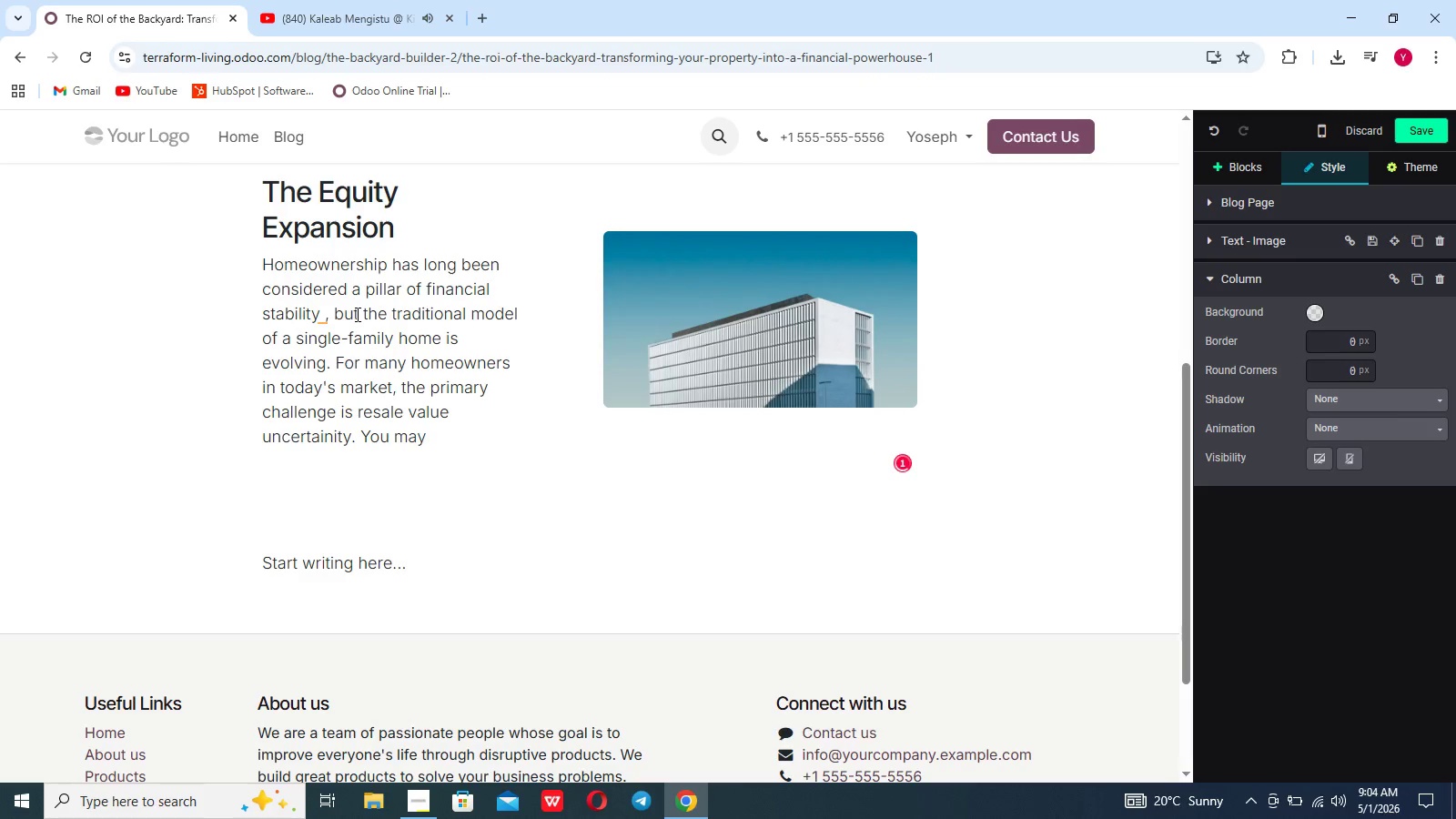 
type( find yourself asking,"If I invest six figures into my property, will i see that money again whenits)
key(Backspace)
key(Backspace)
key(Backspace)
type( i)
 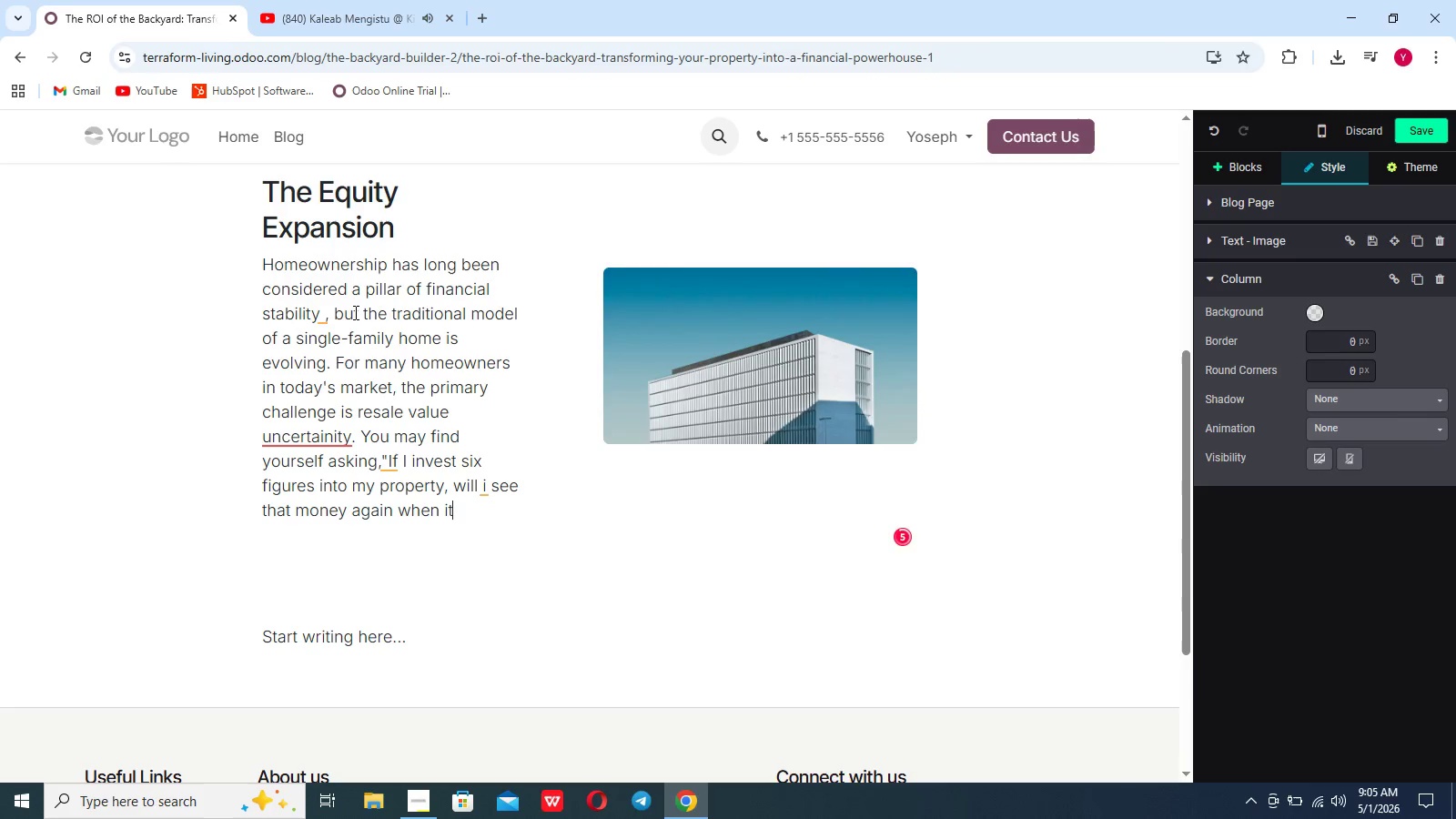 
 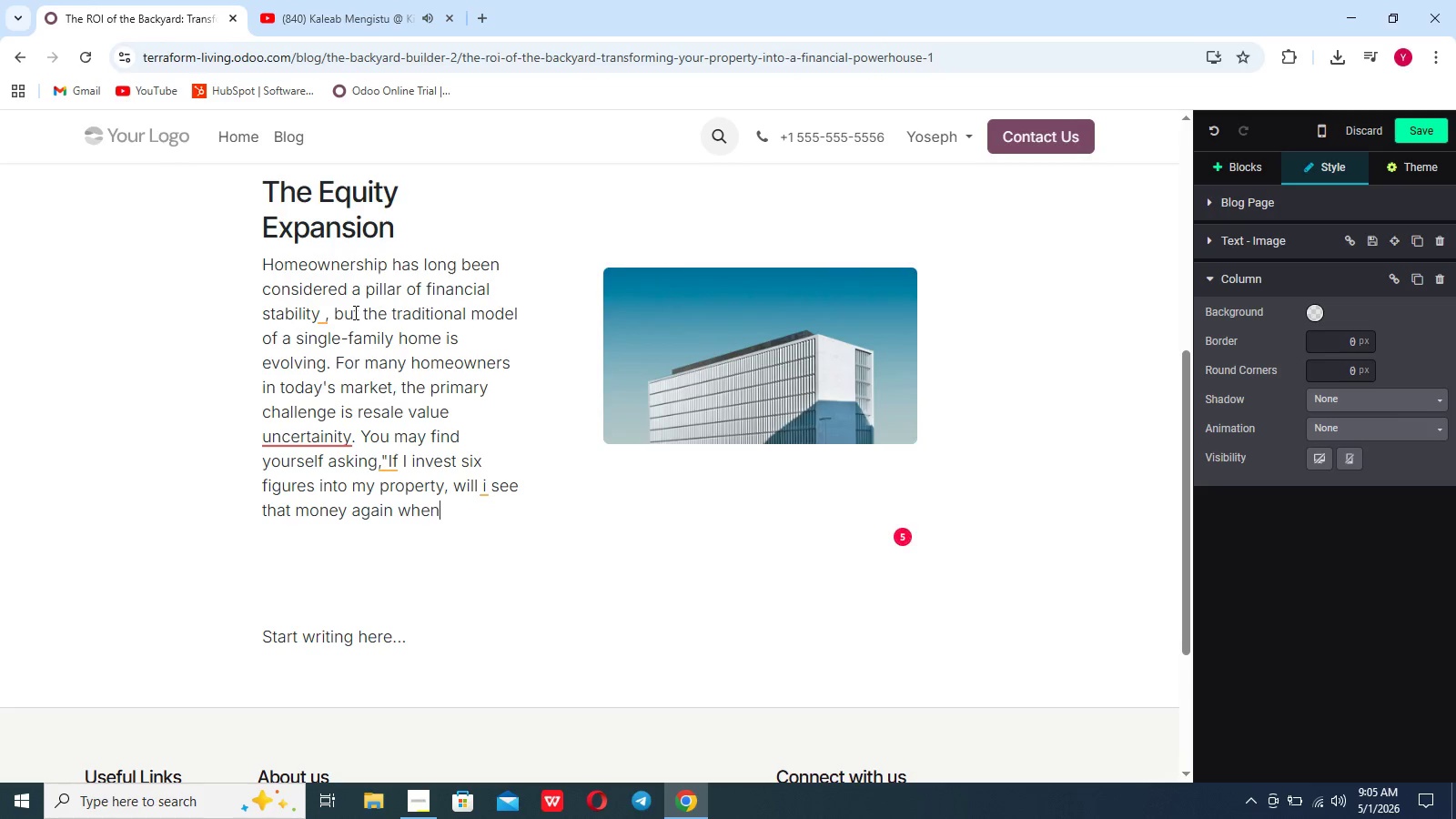 
key(Control+ControlLeft)
 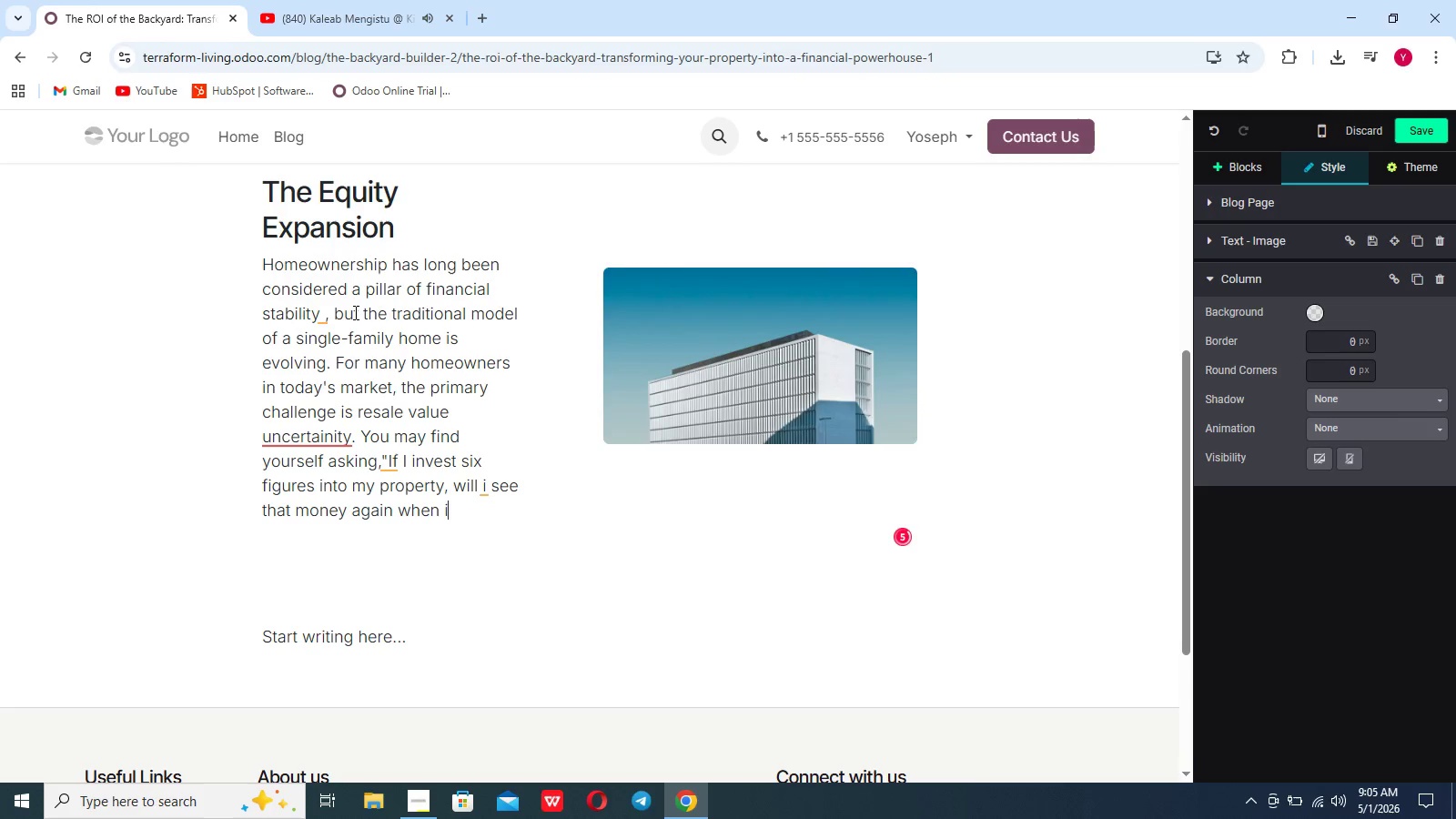 
key(T)
 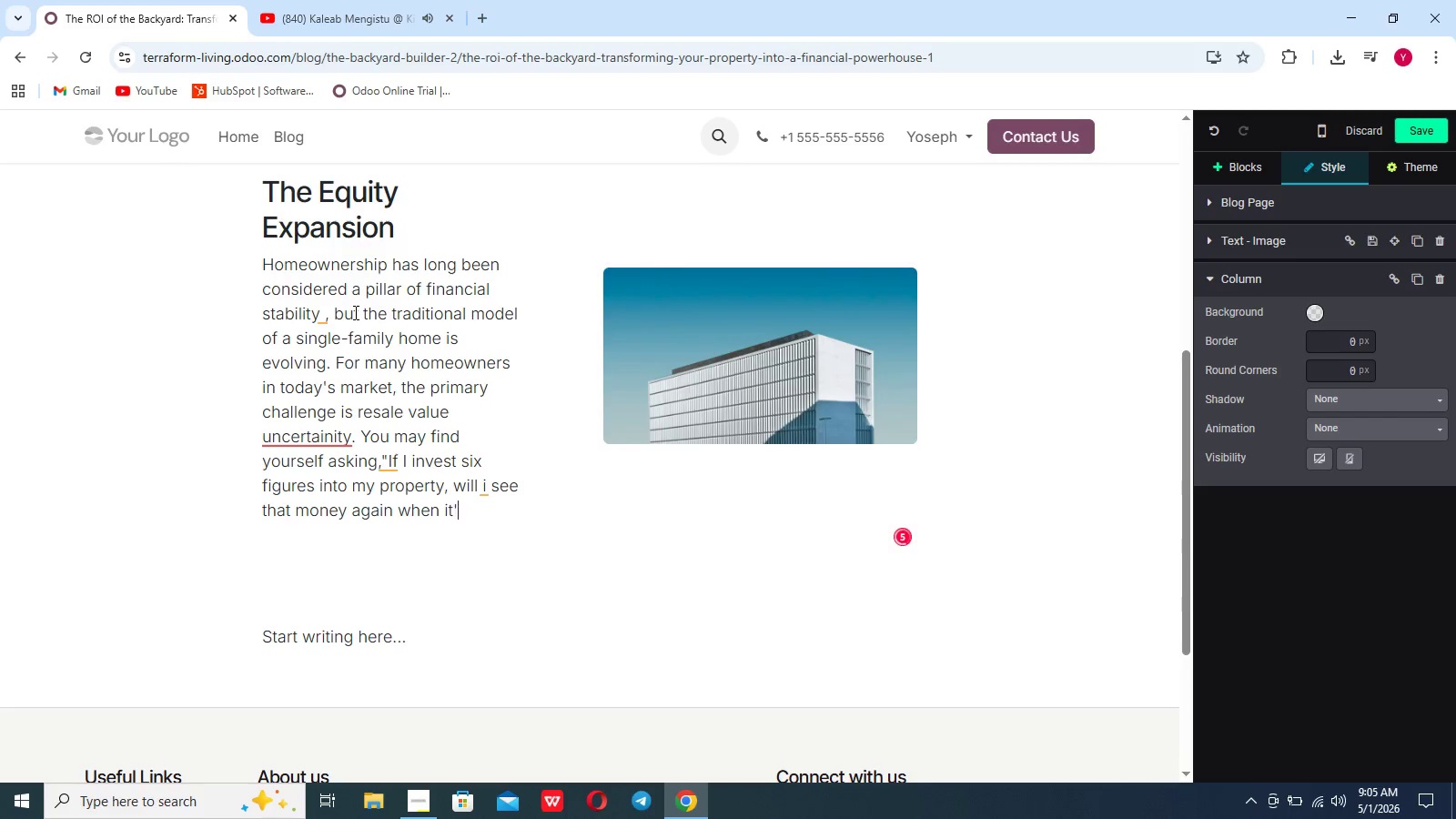 
key(Control+ControlLeft)
 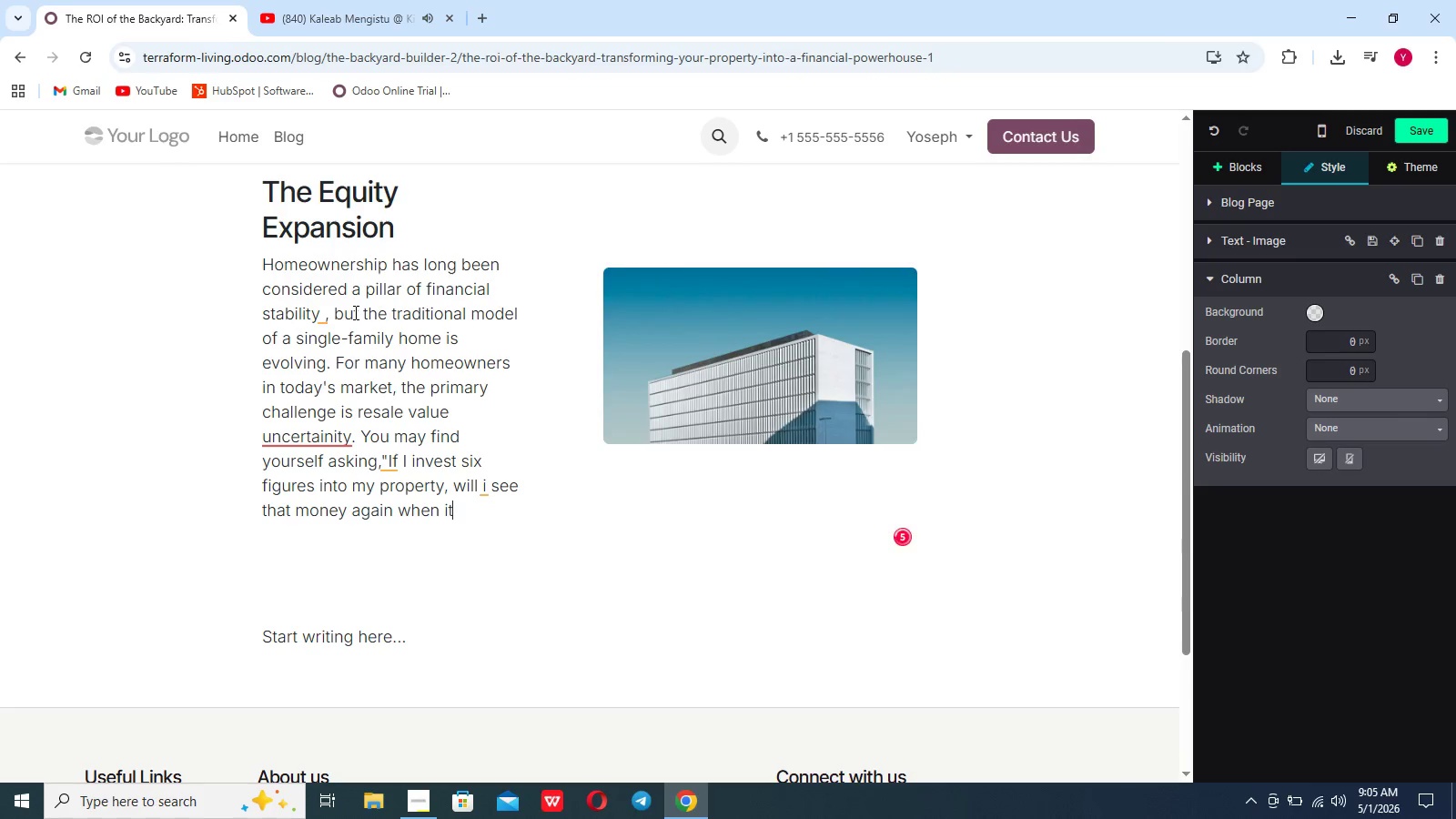 
type('s time to sell)
 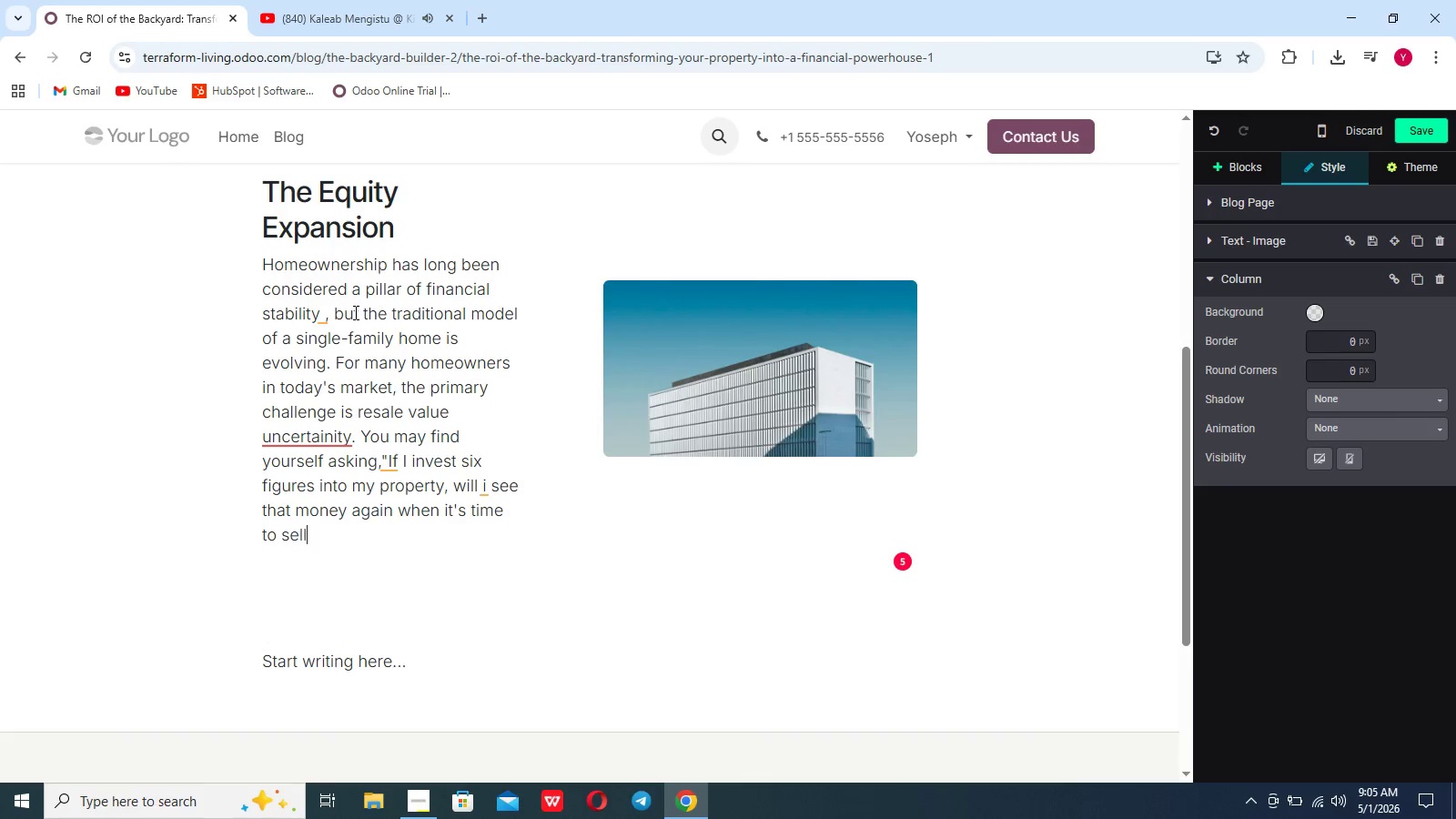 
key(Shift+Slash)
 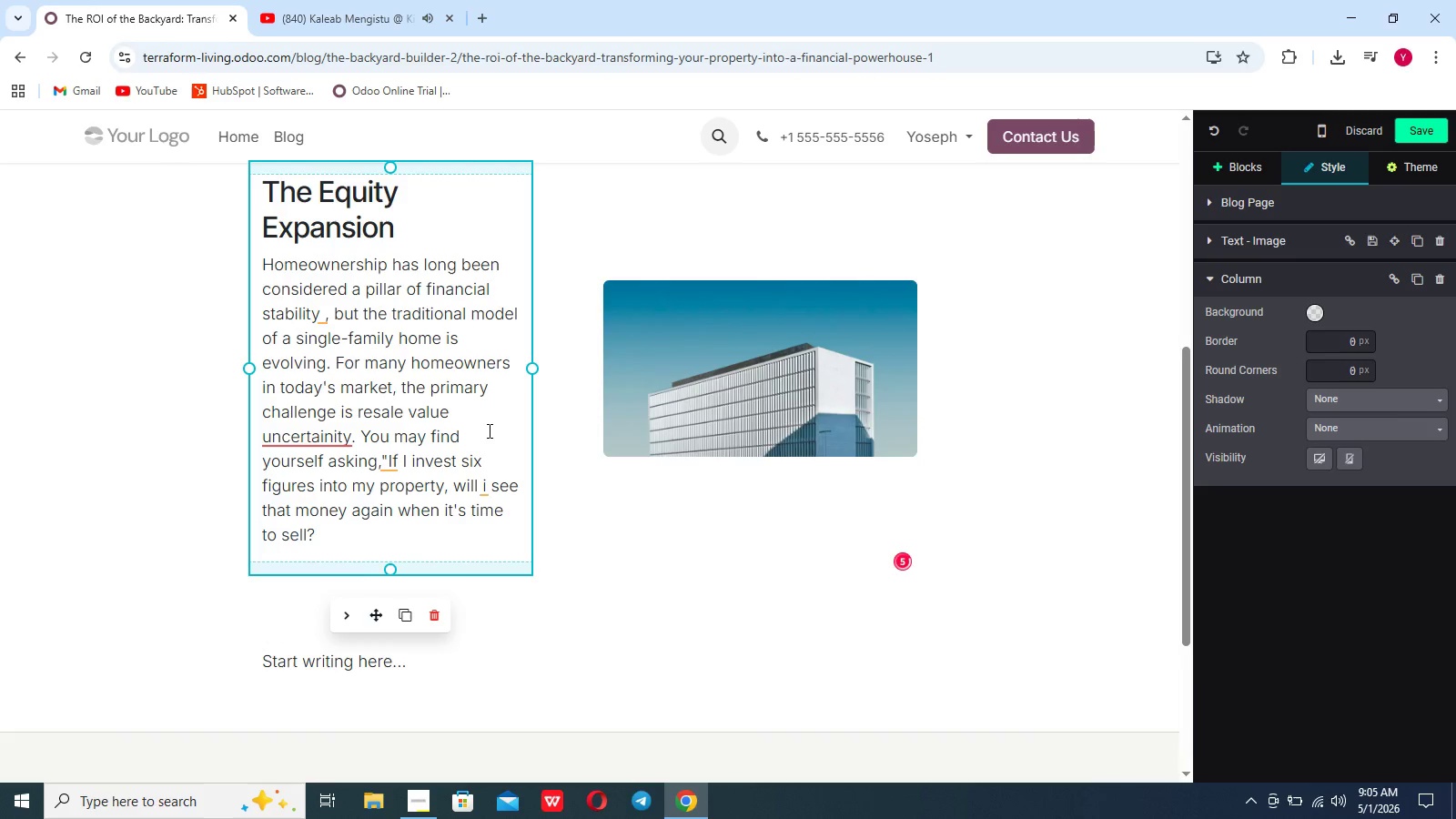 
key(Enter)
 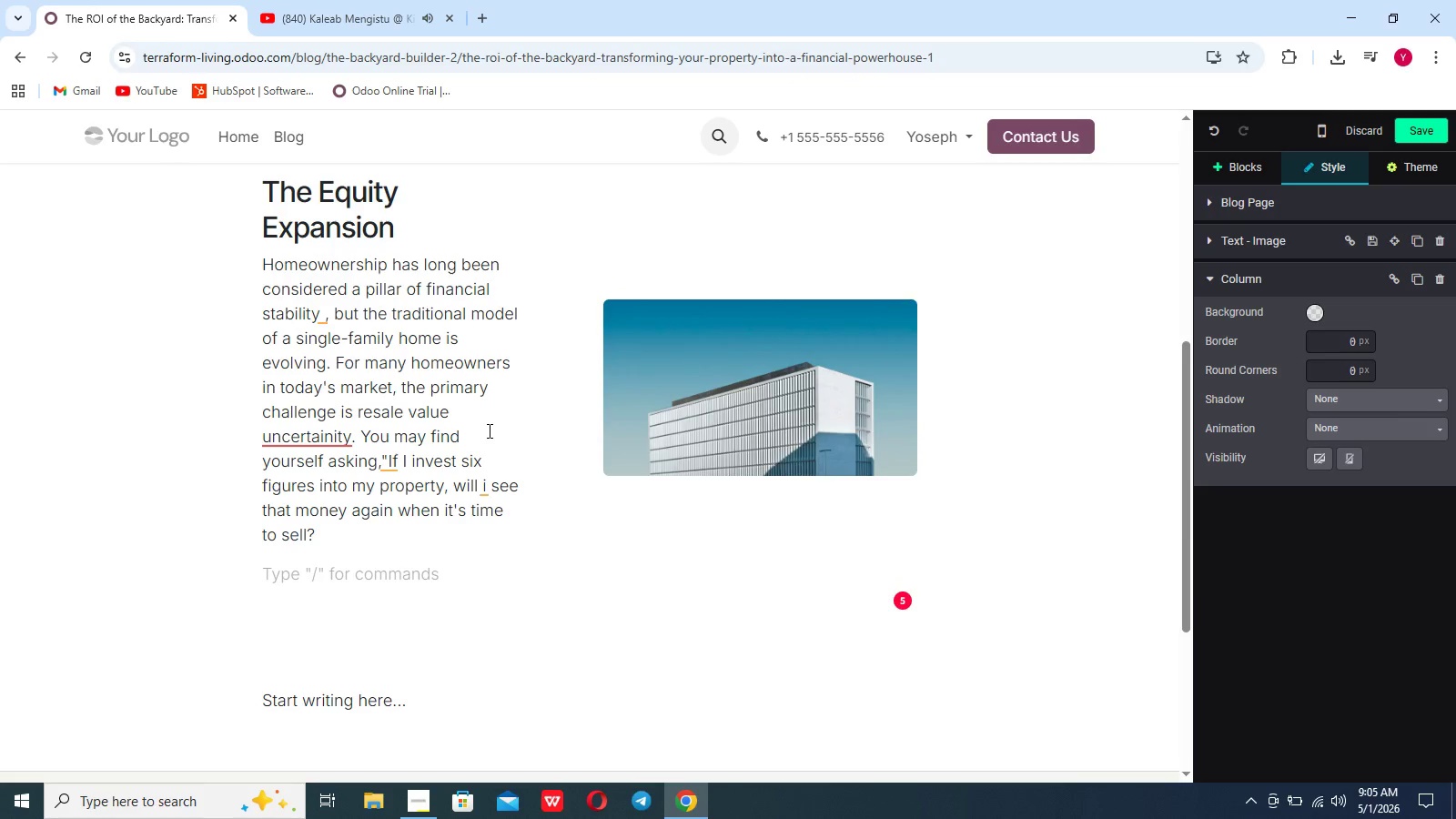 
type(Teh)
key(Backspace)
key(Backspace)
type(he answer lies in the strategic development of accessory dwelling unit (ADU). Whete)
key(Backspace)
 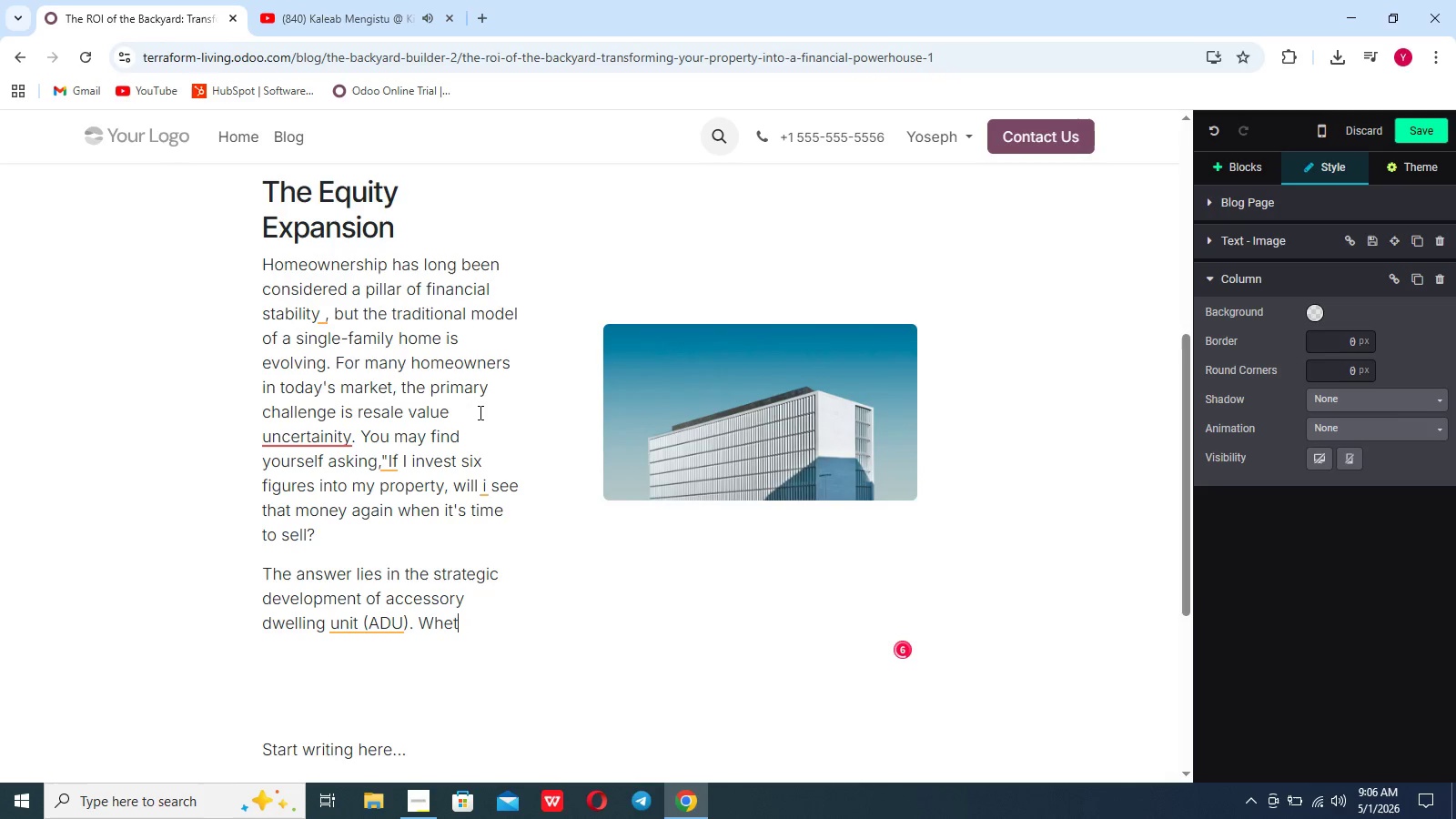 
type(her you refer to it as a Guest House, a Backyard studio, ora)
key(Backspace)
type( a Home )
 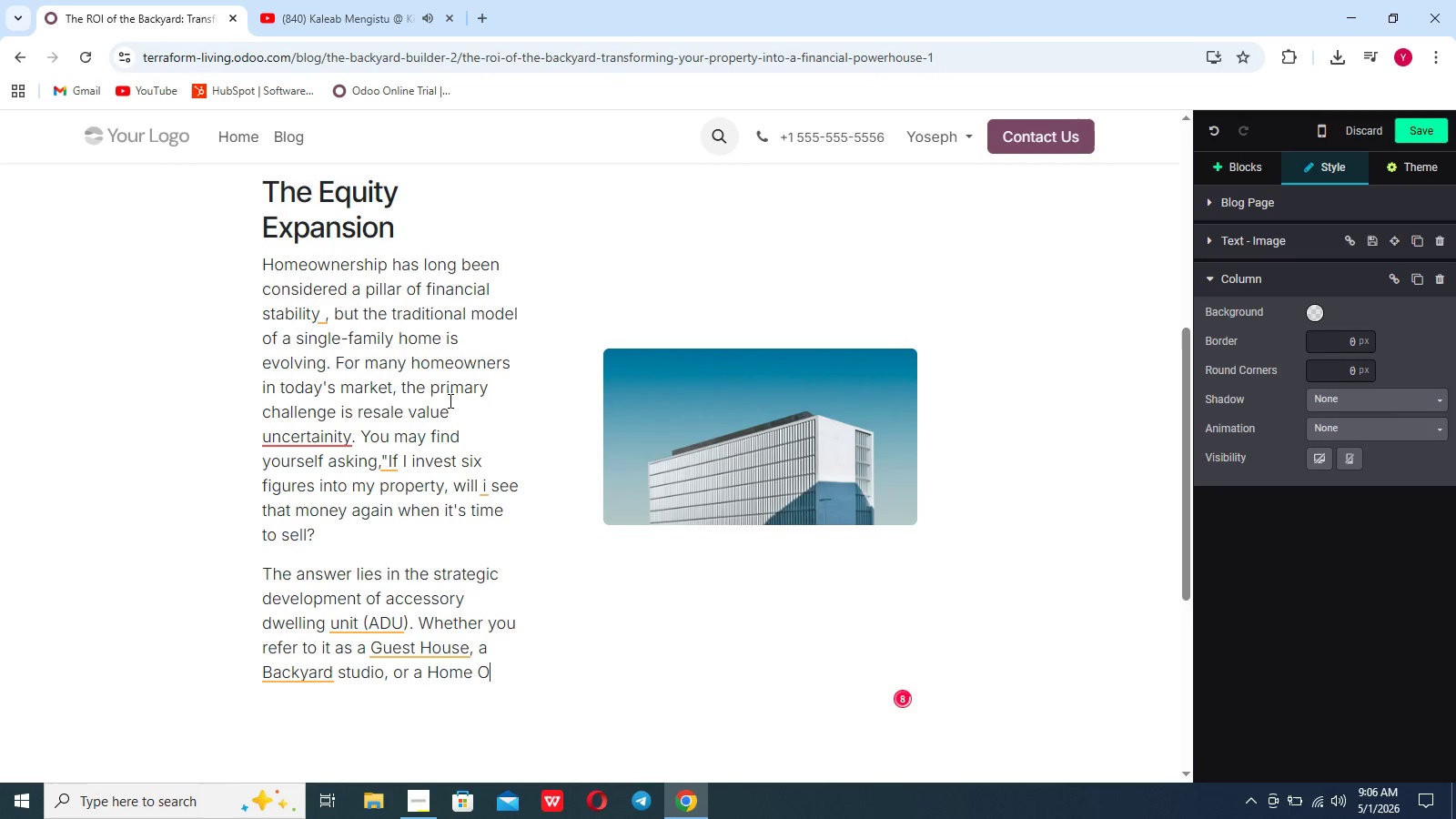 
 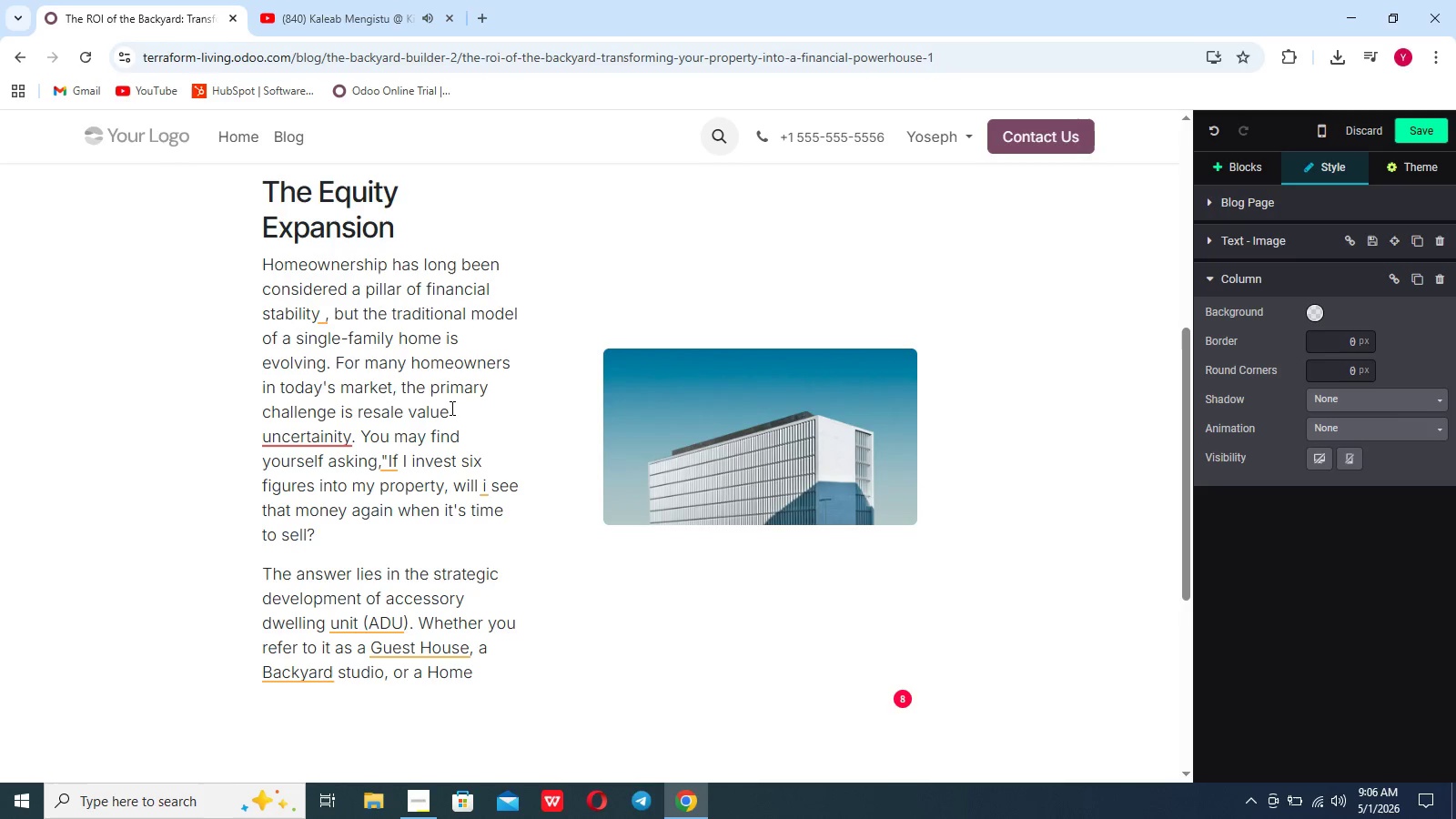 
type(Offi)
key(Backspace)
type(ice ADU, these structures are more than just ectre)
key(Backspace)
key(Backspace)
key(Backspace)
key(Backspace)
type(xtra square footage)
 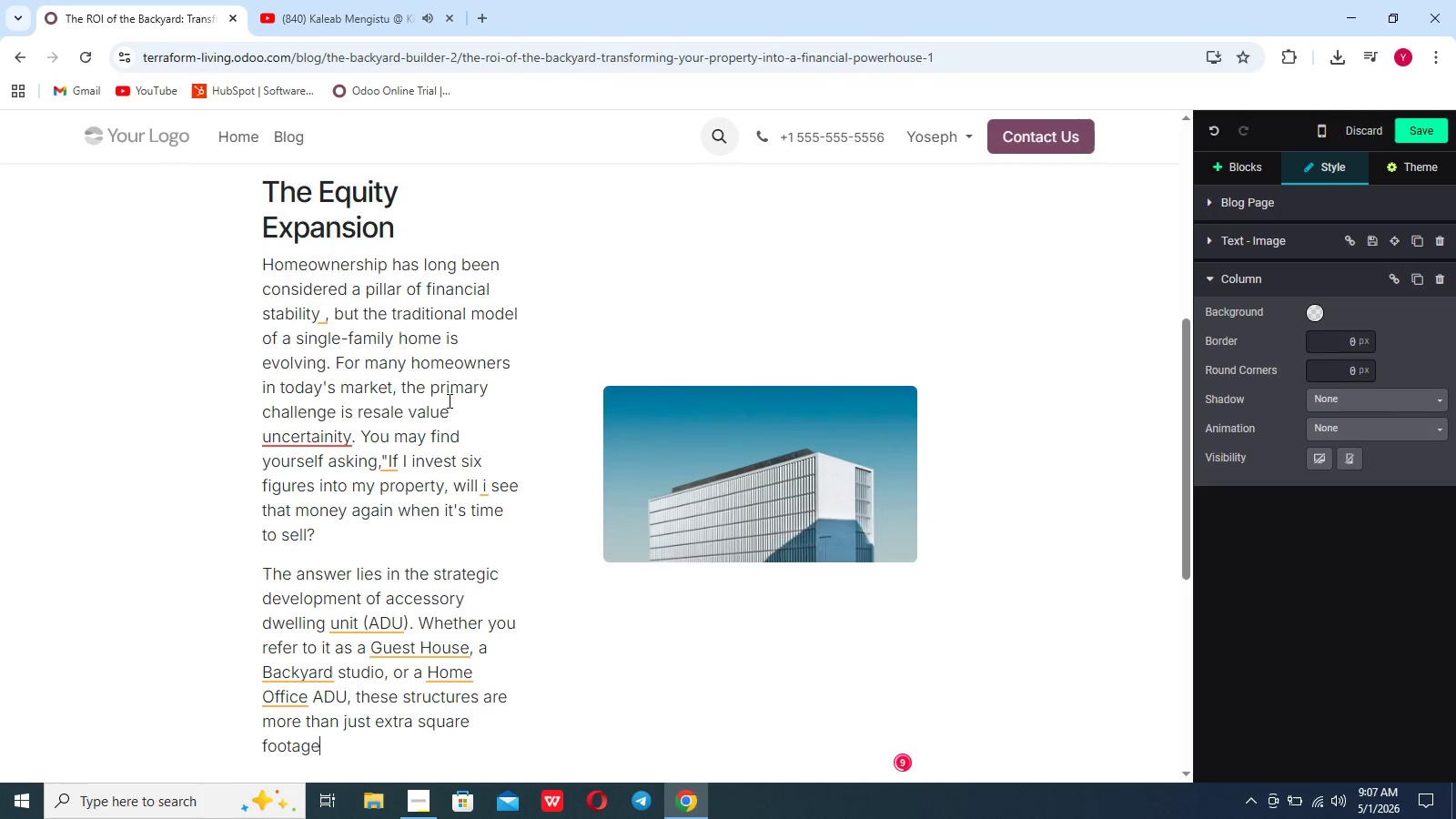 
wait(5.5)
 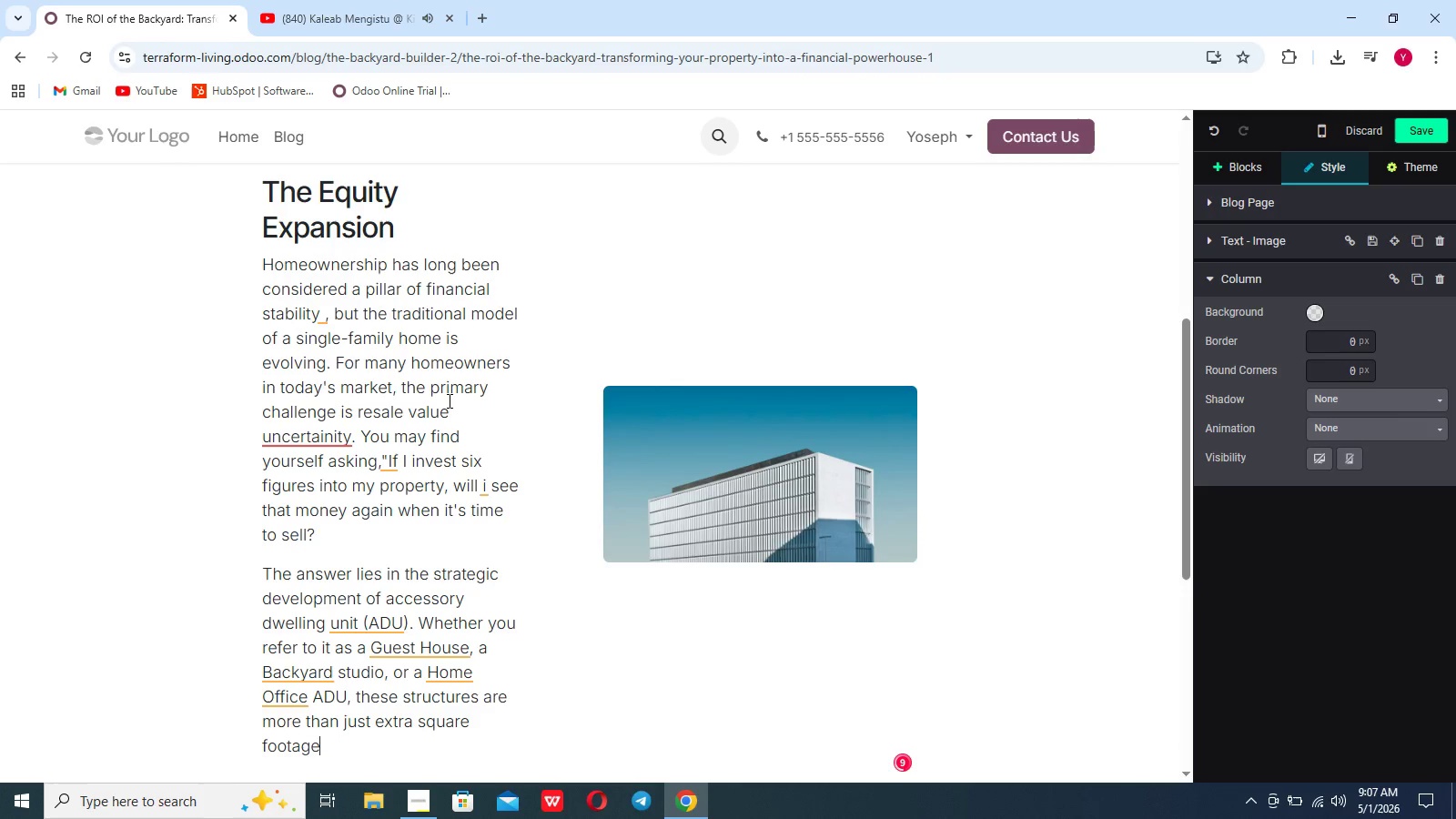 
type(_they are)
 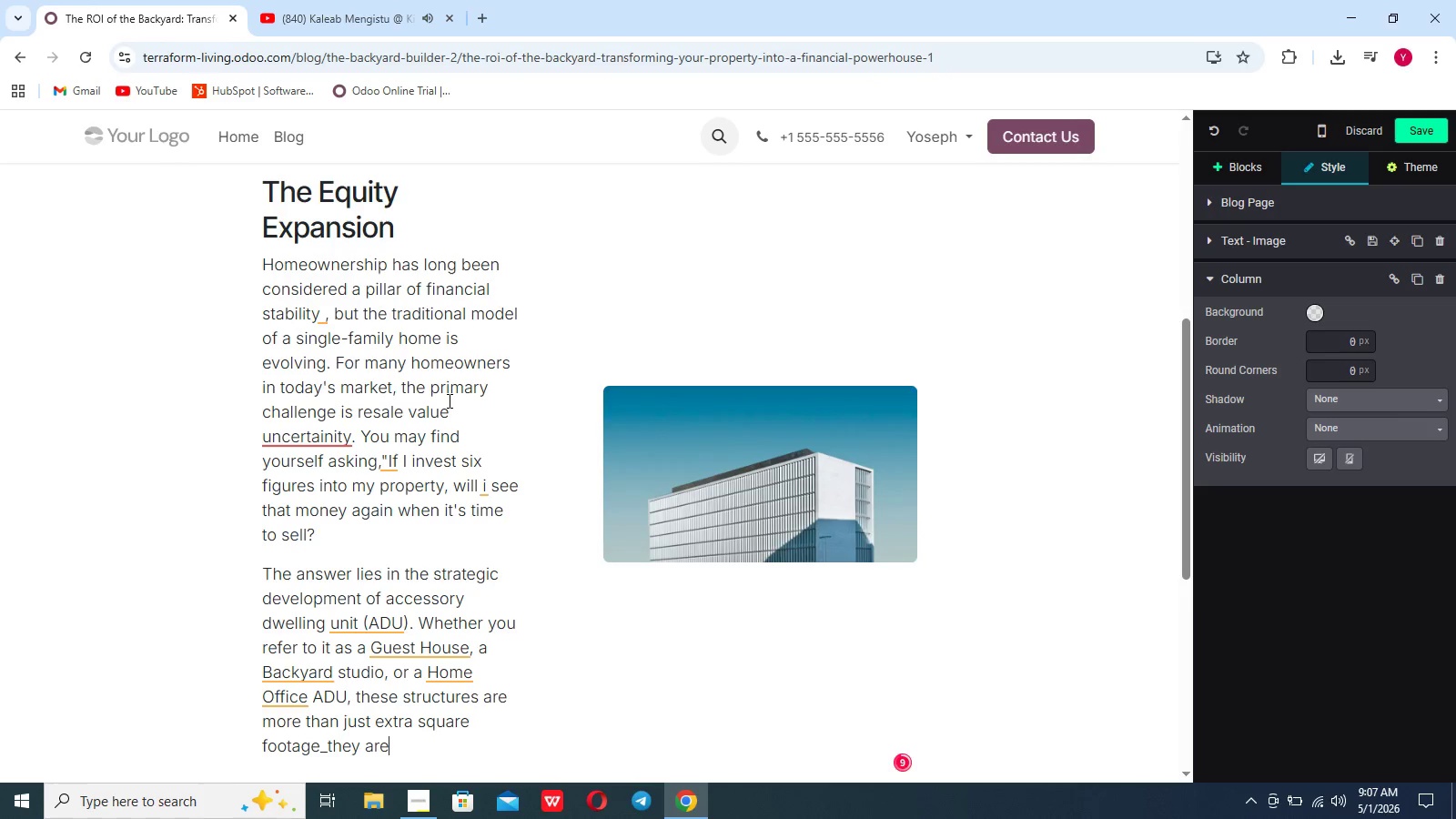 
type( equity)
 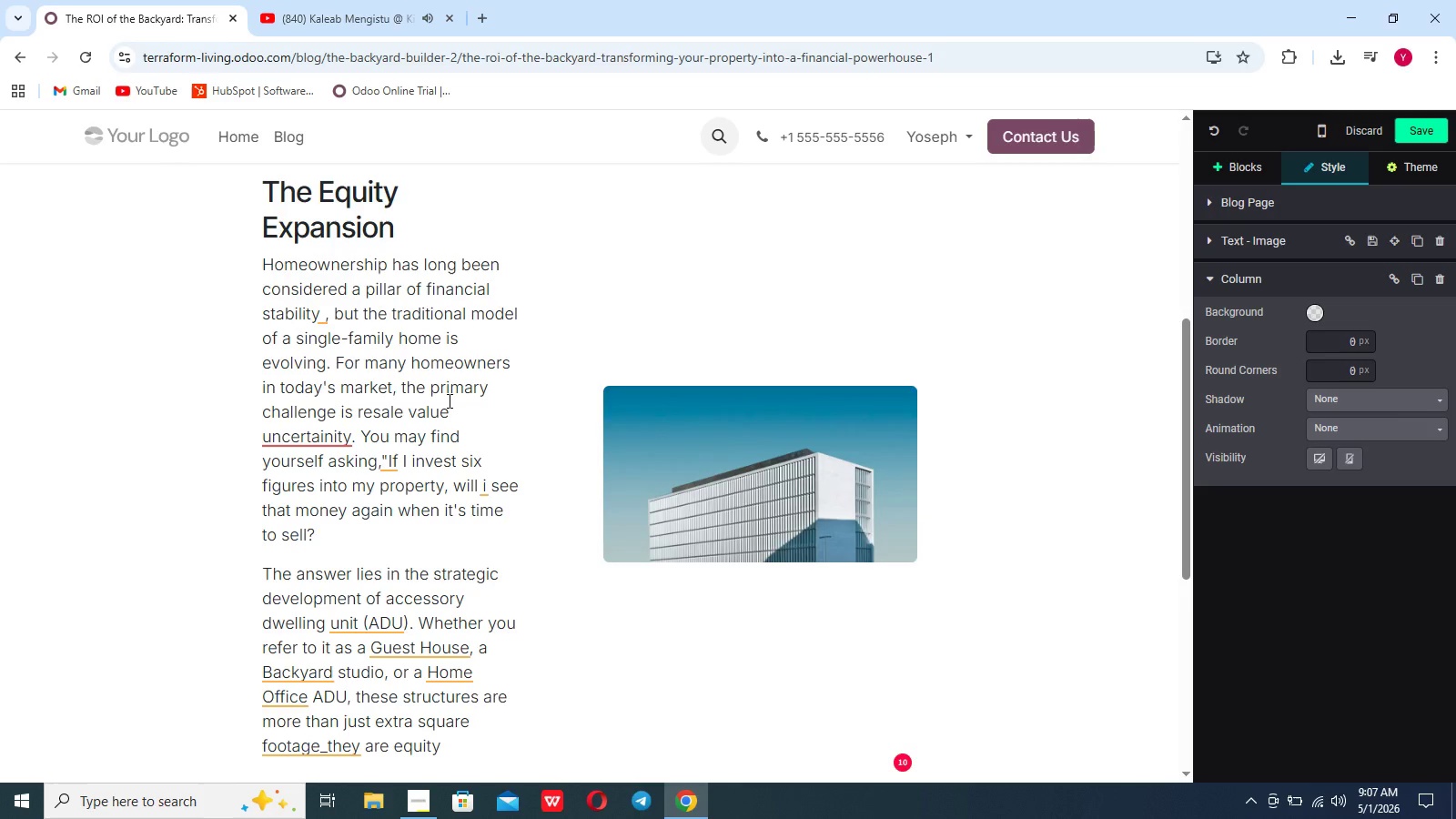 
wait(5.17)
 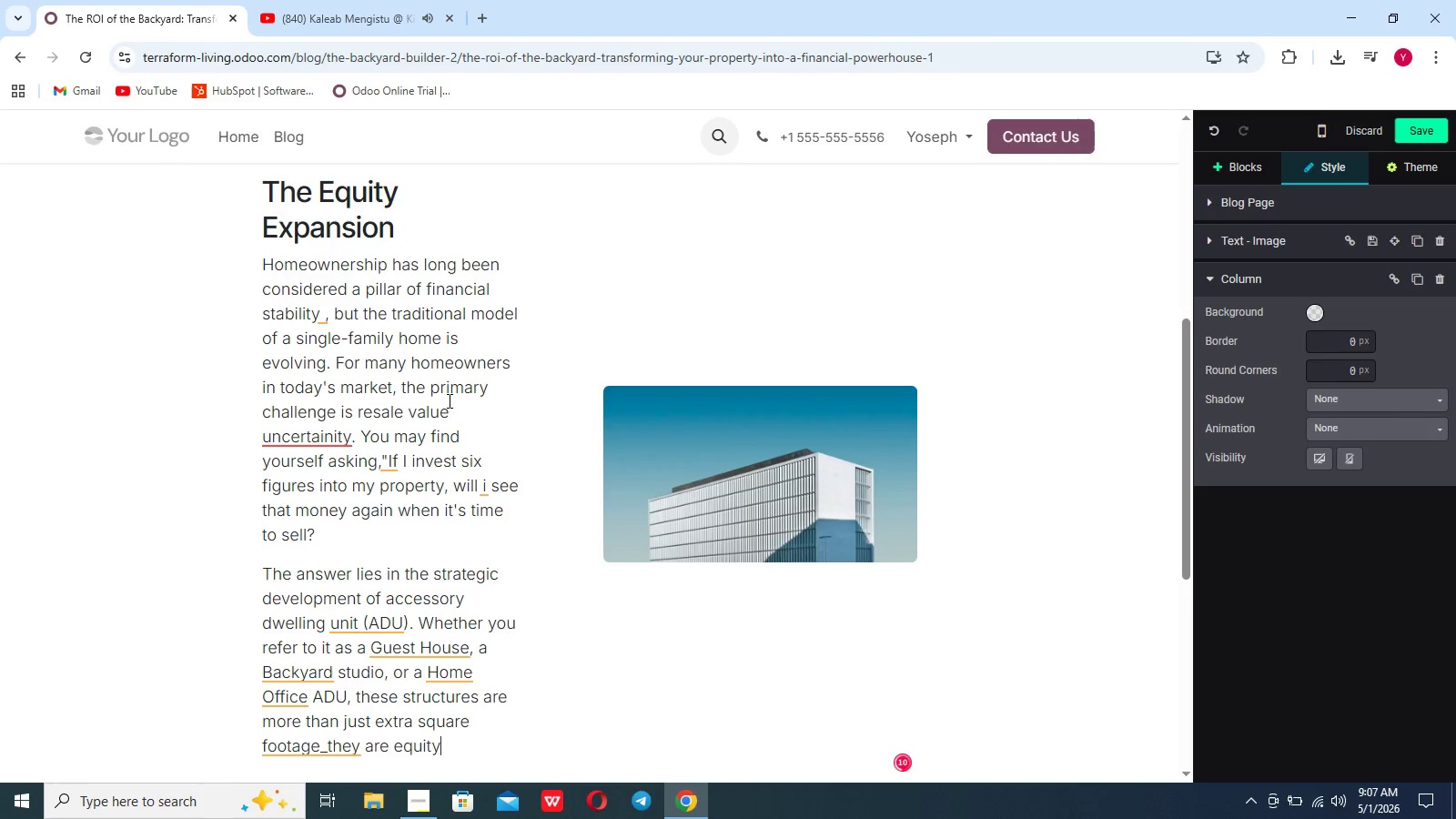 
type(-building machines.)
 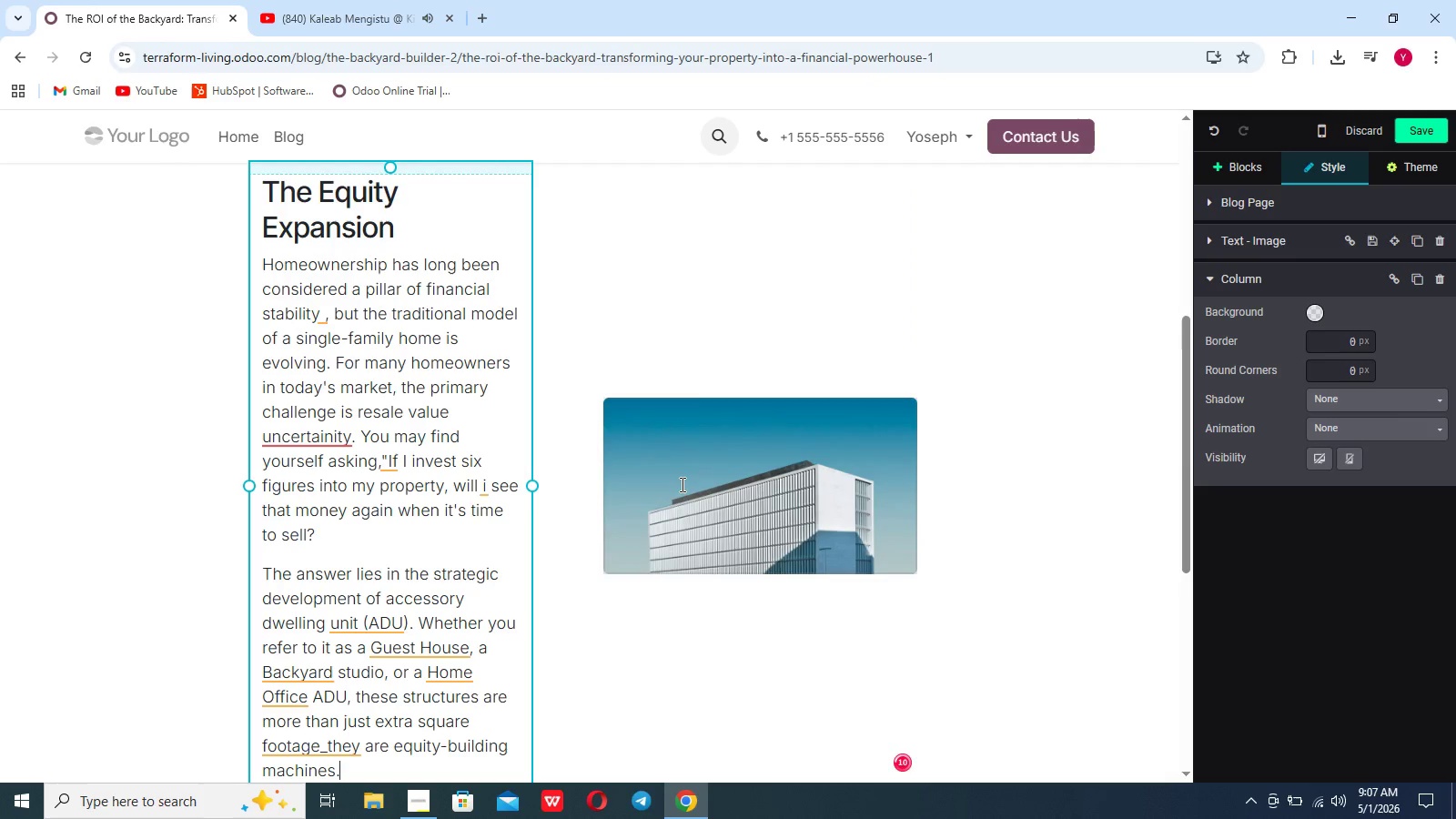 
double_click([681, 484])
 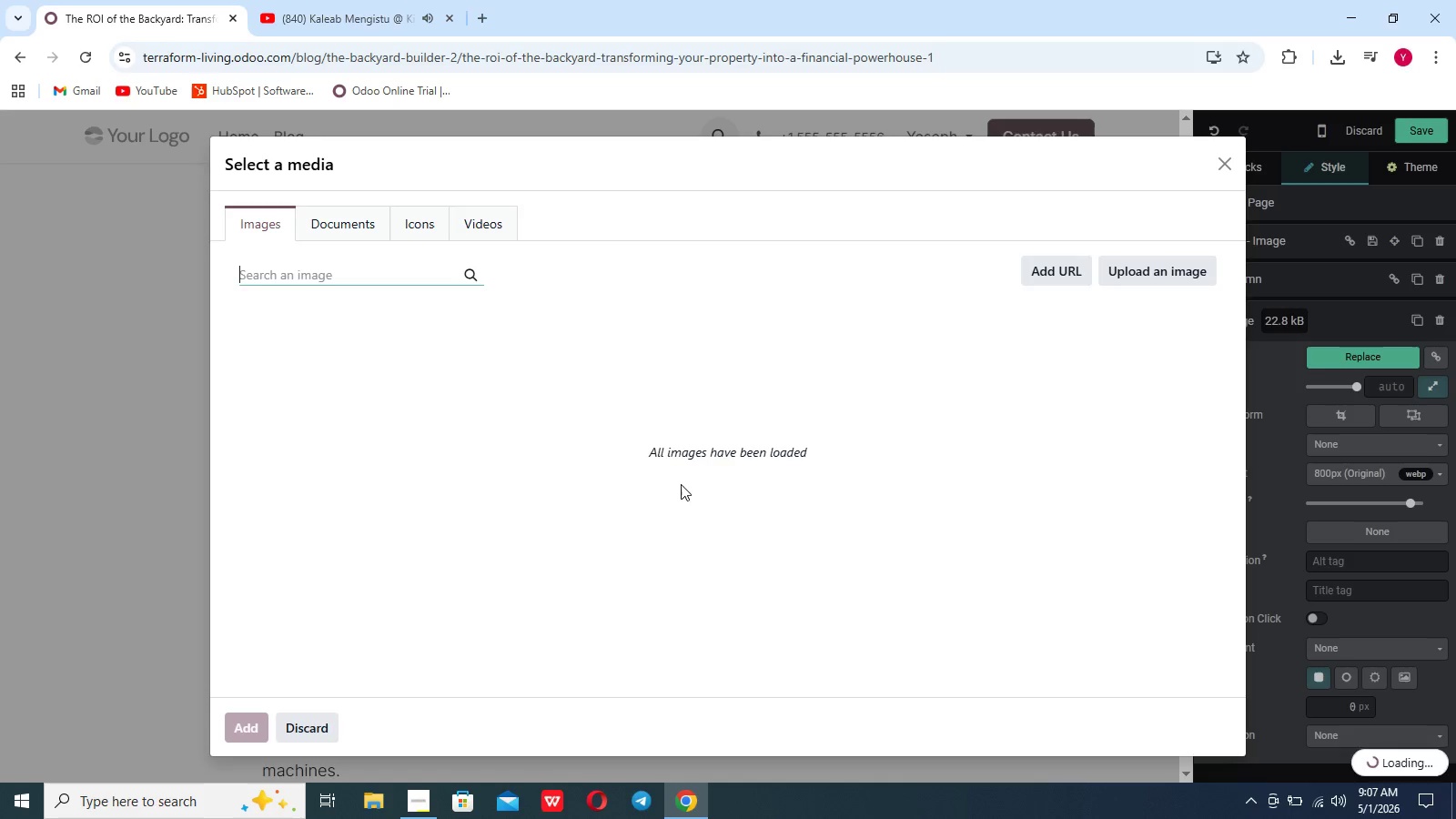 
left_click([1139, 283])
 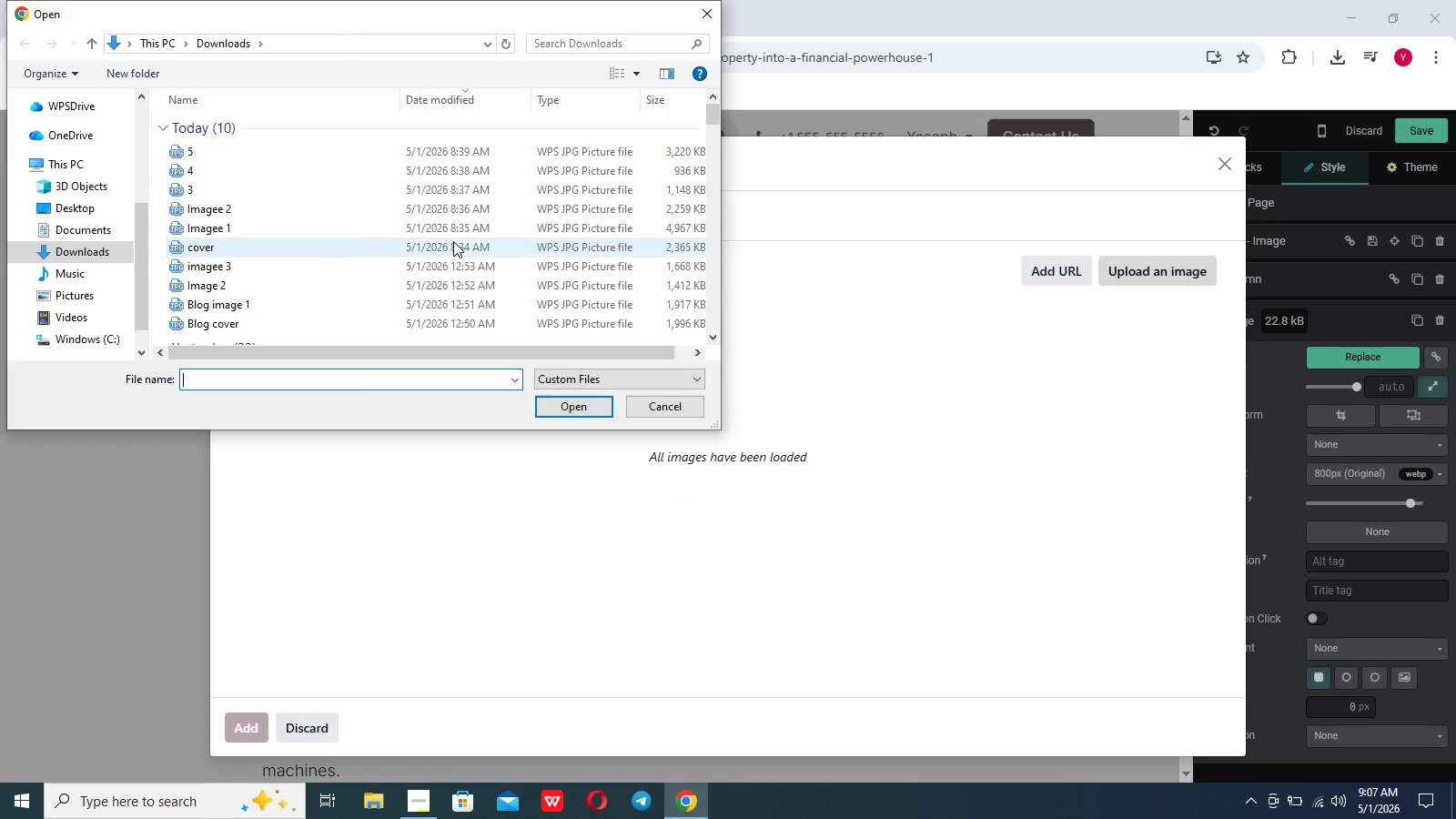 
left_click([453, 230])
 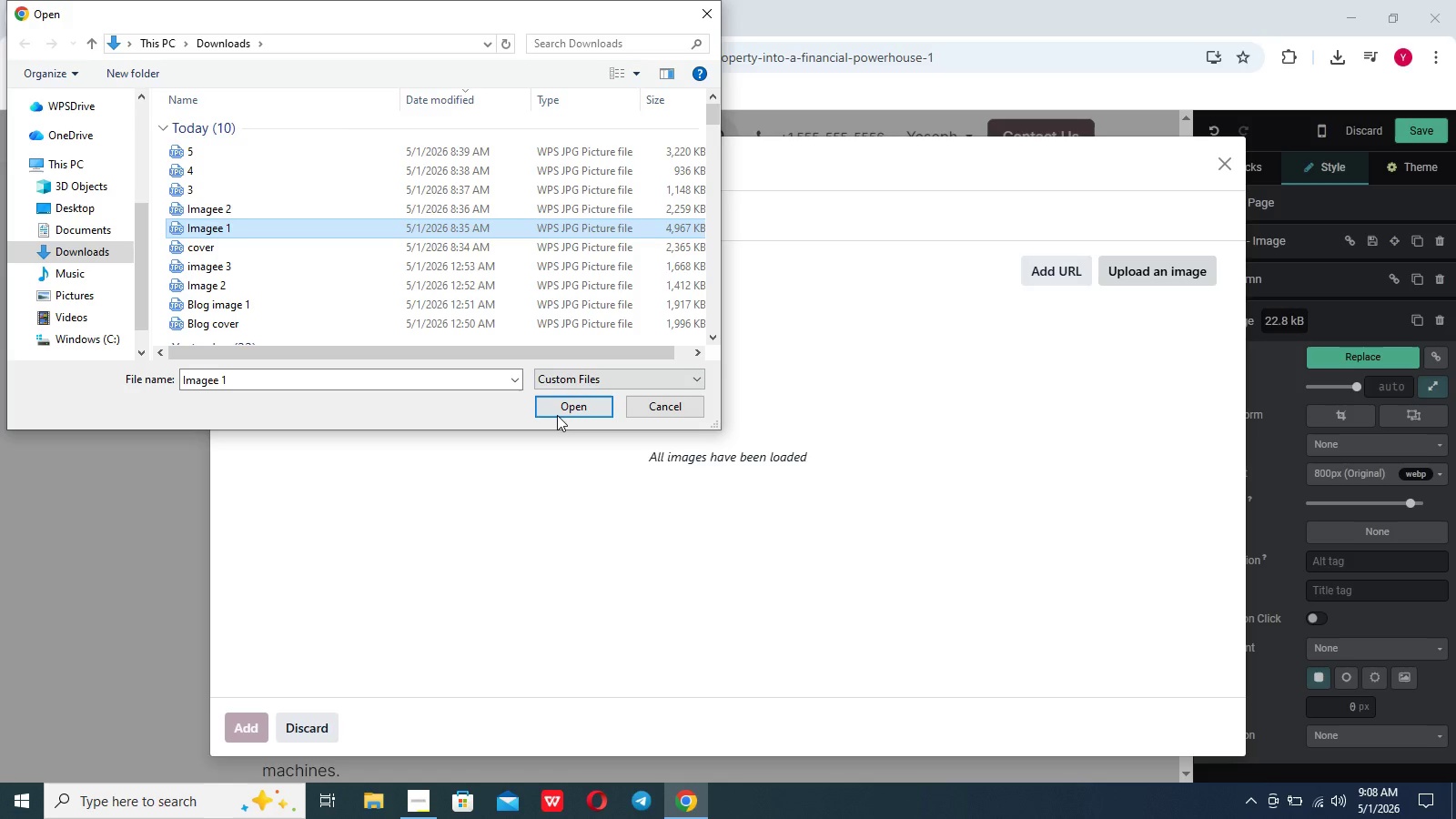 
left_click([557, 415])
 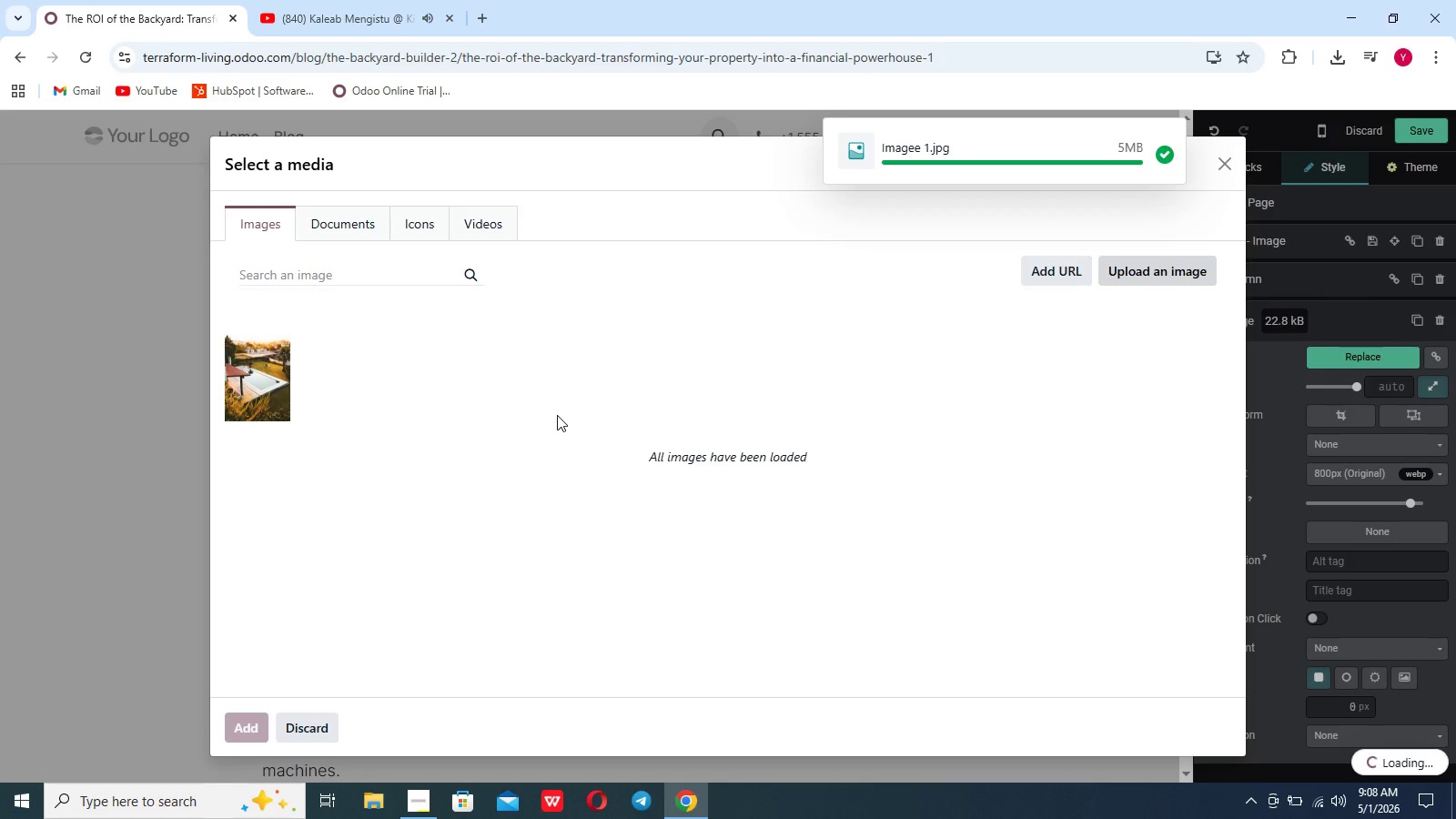 
wait(15.69)
 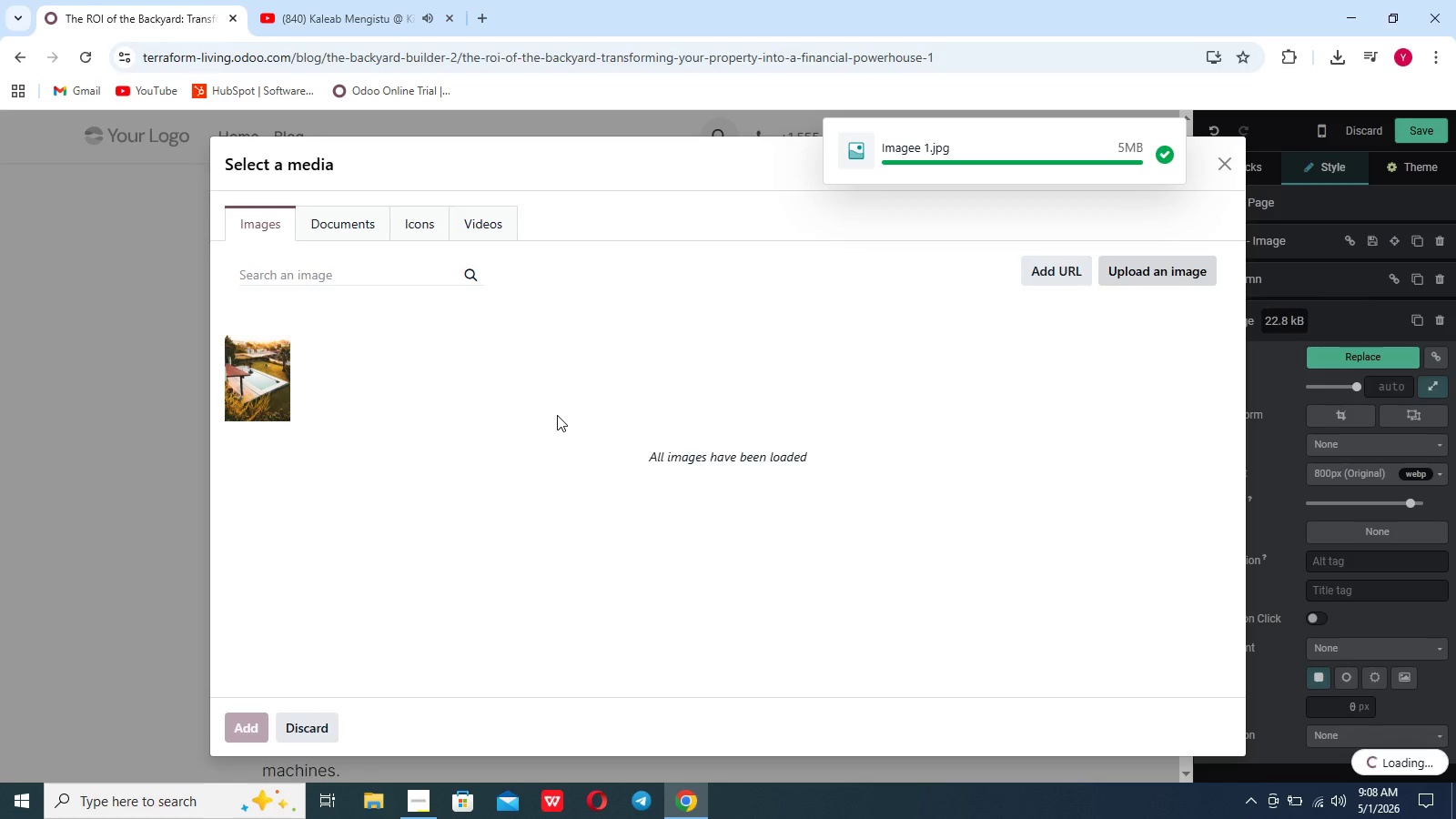 
left_click_drag(start_coordinate=[760, 595], to_coordinate=[747, 581])
 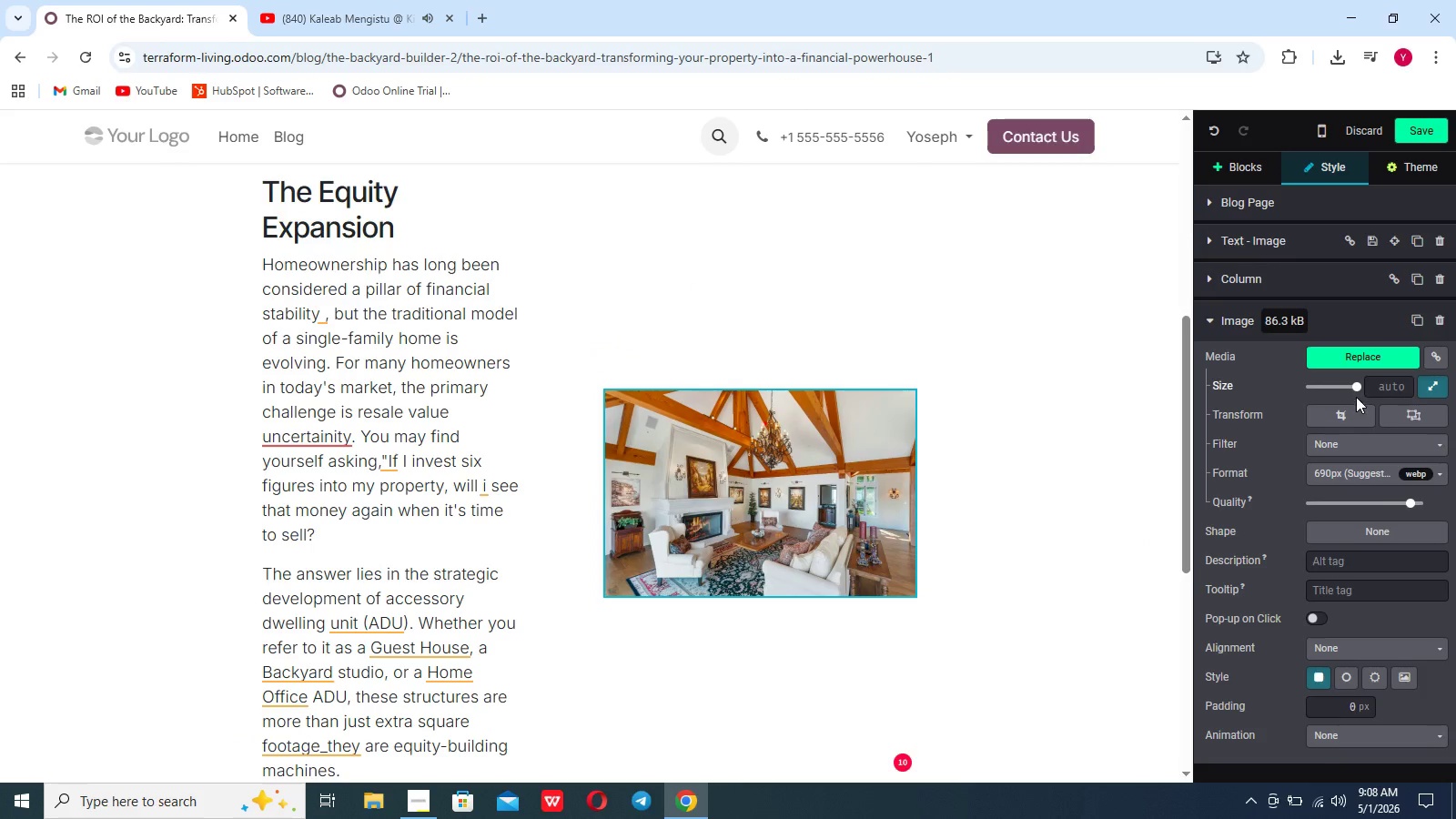 
left_click_drag(start_coordinate=[1355, 389], to_coordinate=[1385, 386])
 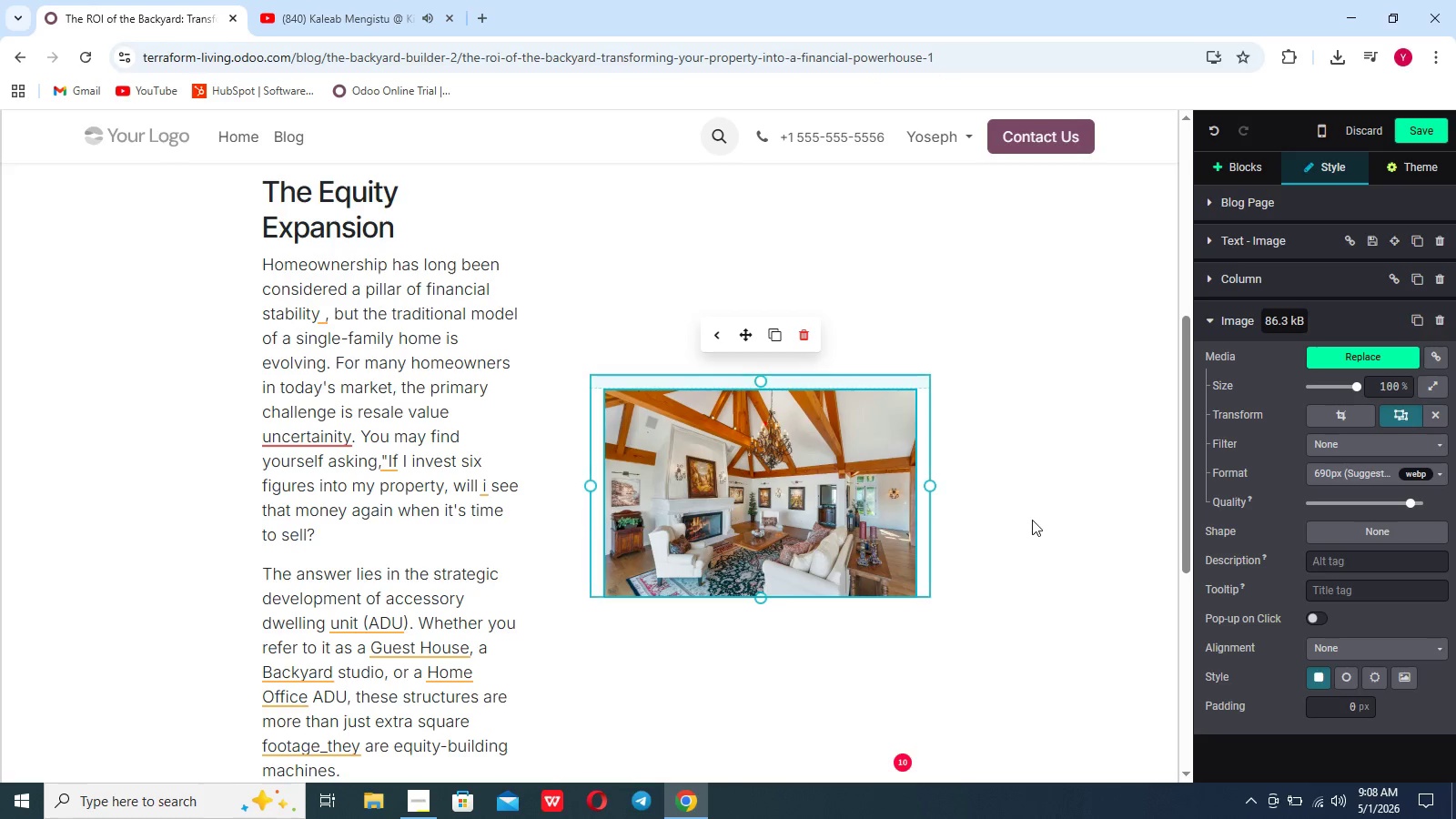 
left_click([1032, 520])
 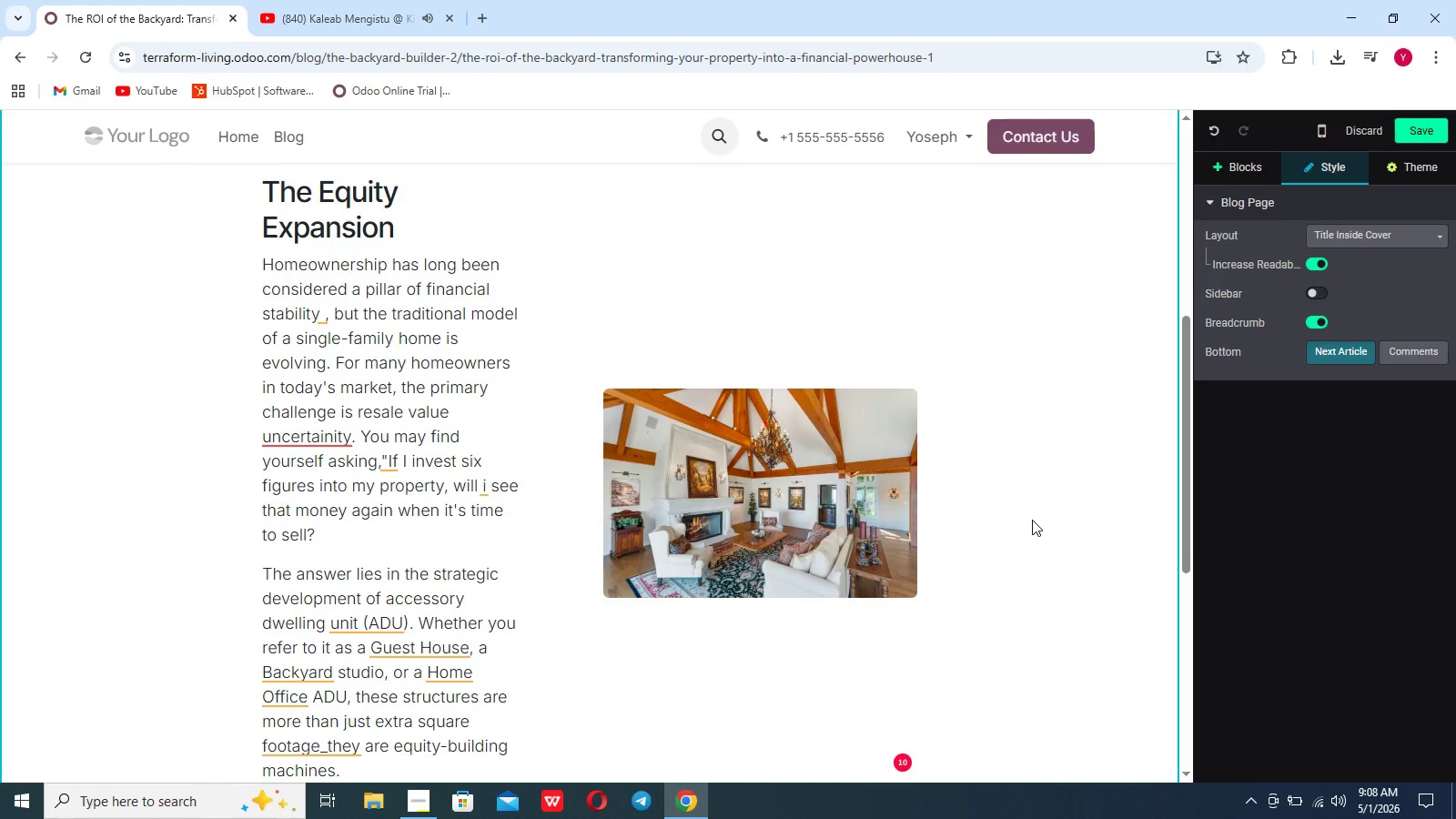 
scroll: coordinate [1032, 520], scroll_direction: down, amount: 6.0
 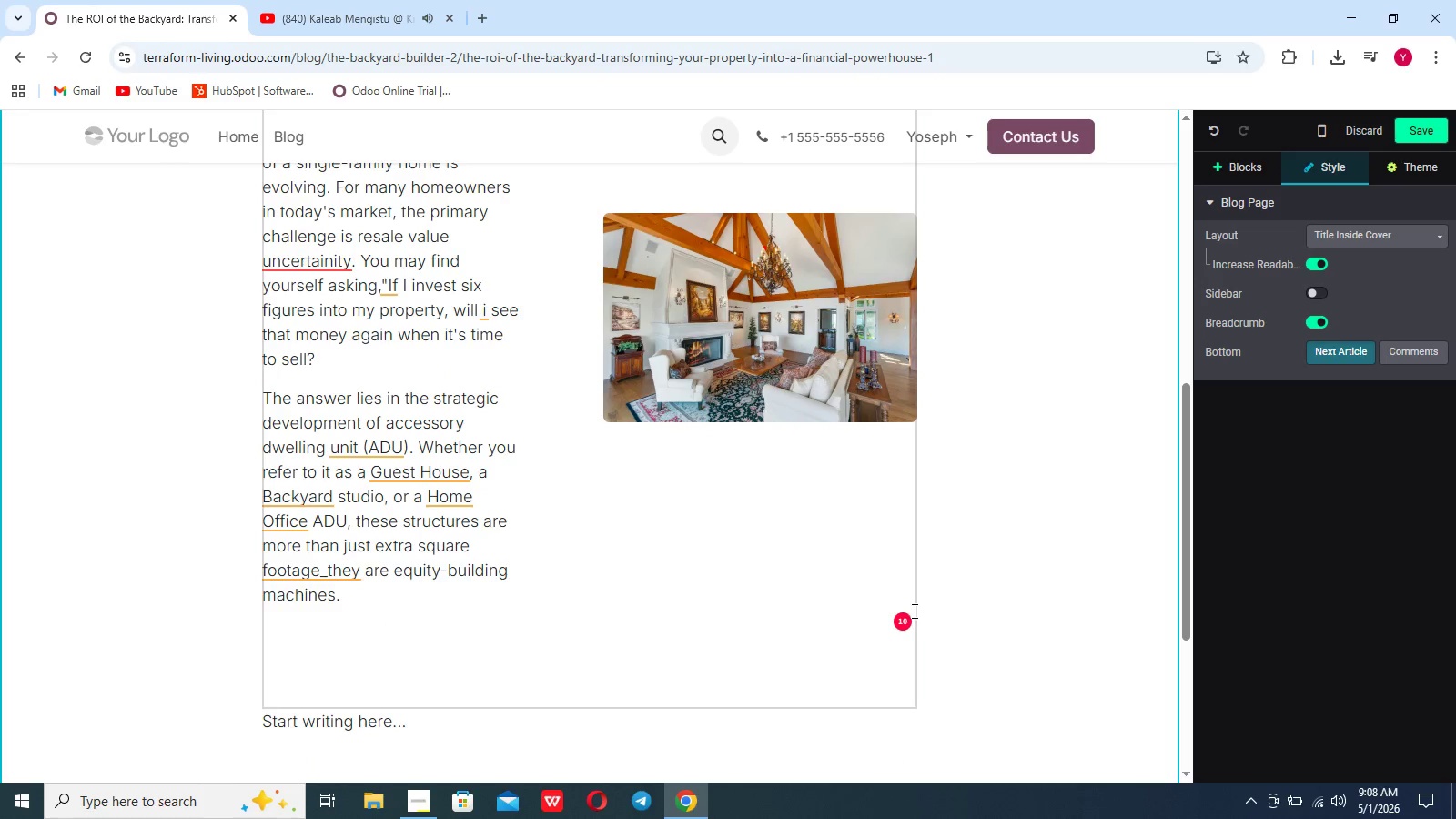 
left_click([906, 621])
 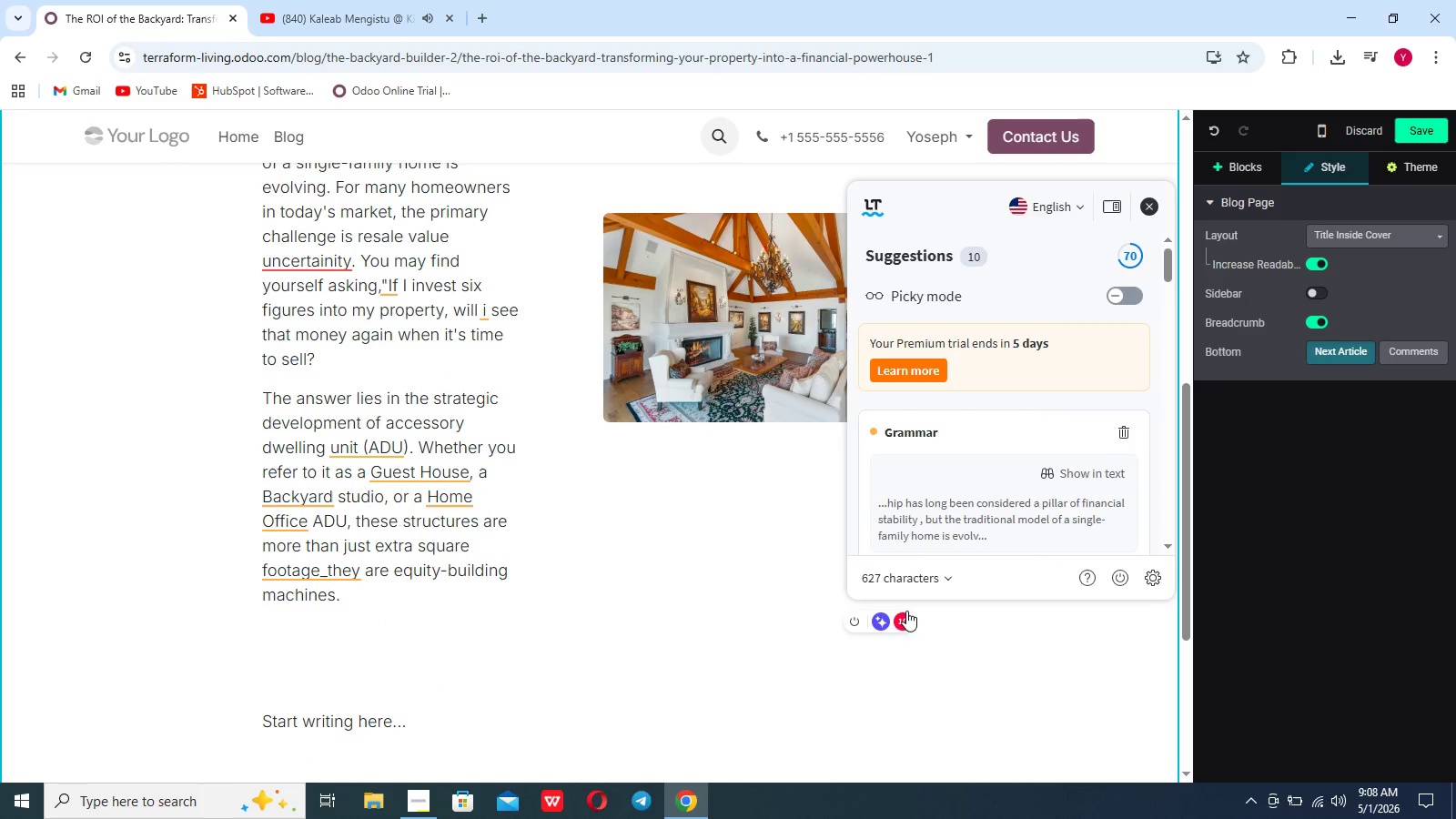 
scroll: coordinate [928, 483], scroll_direction: down, amount: 4.0
 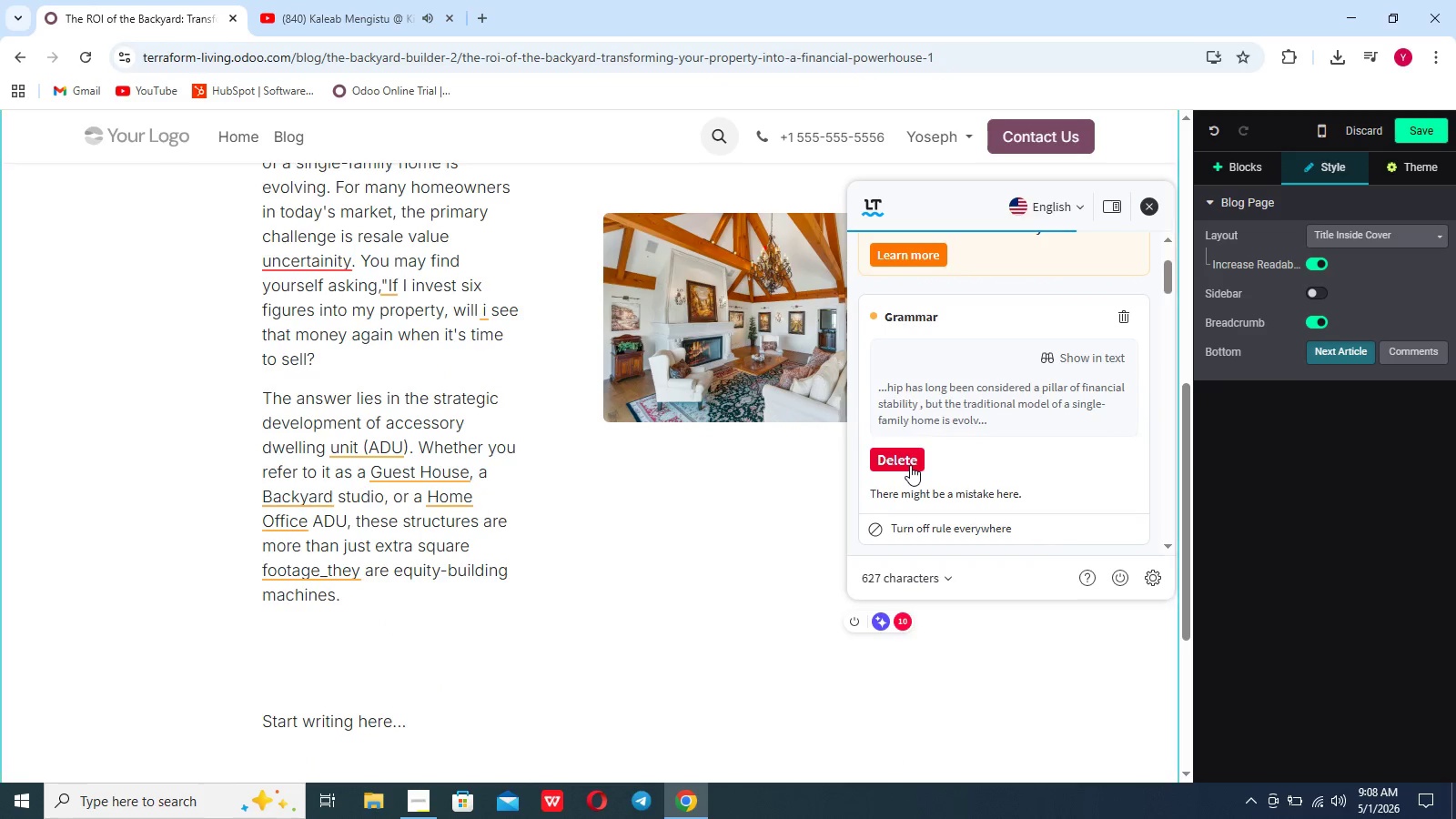 
left_click([910, 465])
 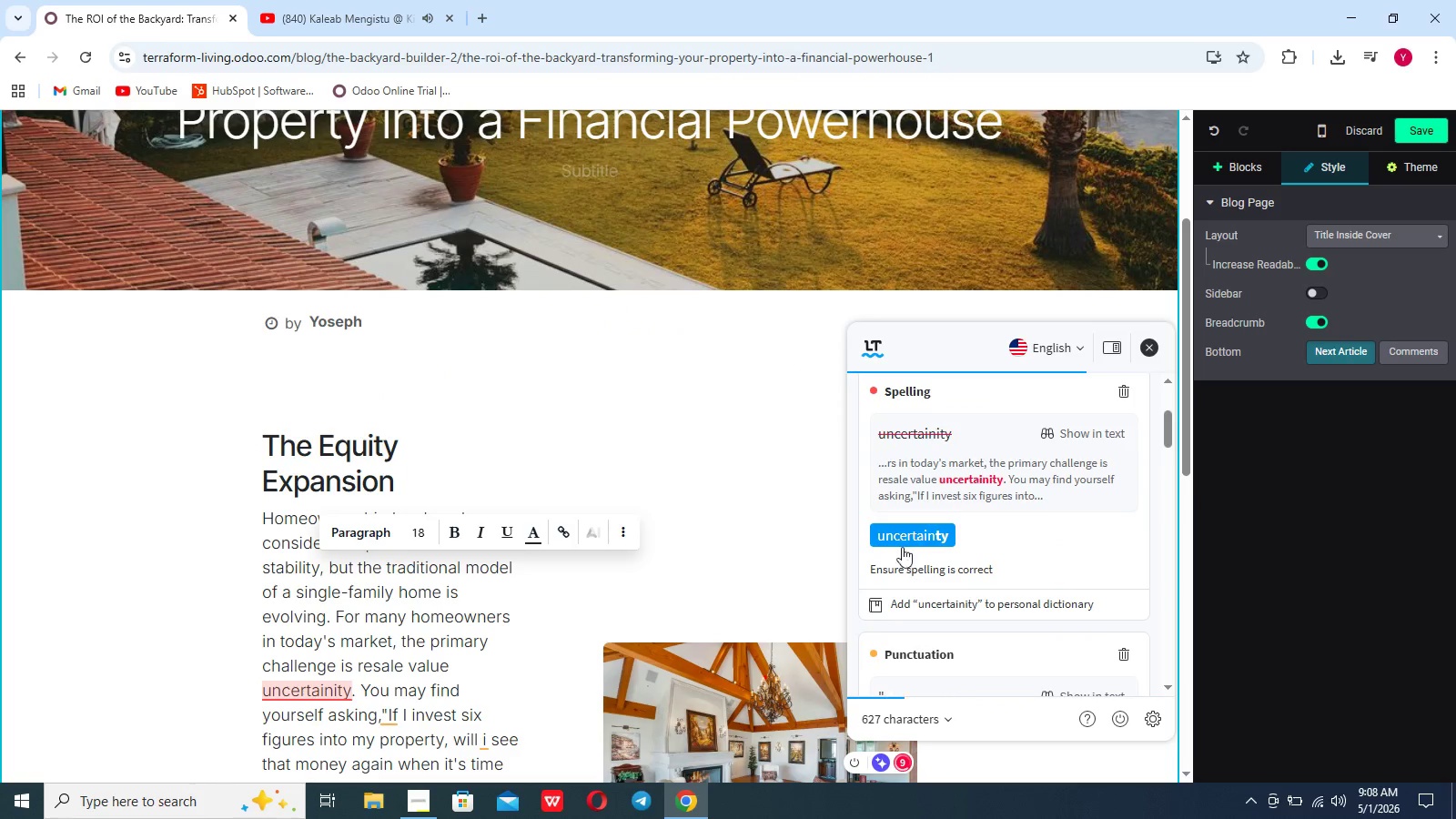 
left_click([903, 545])
 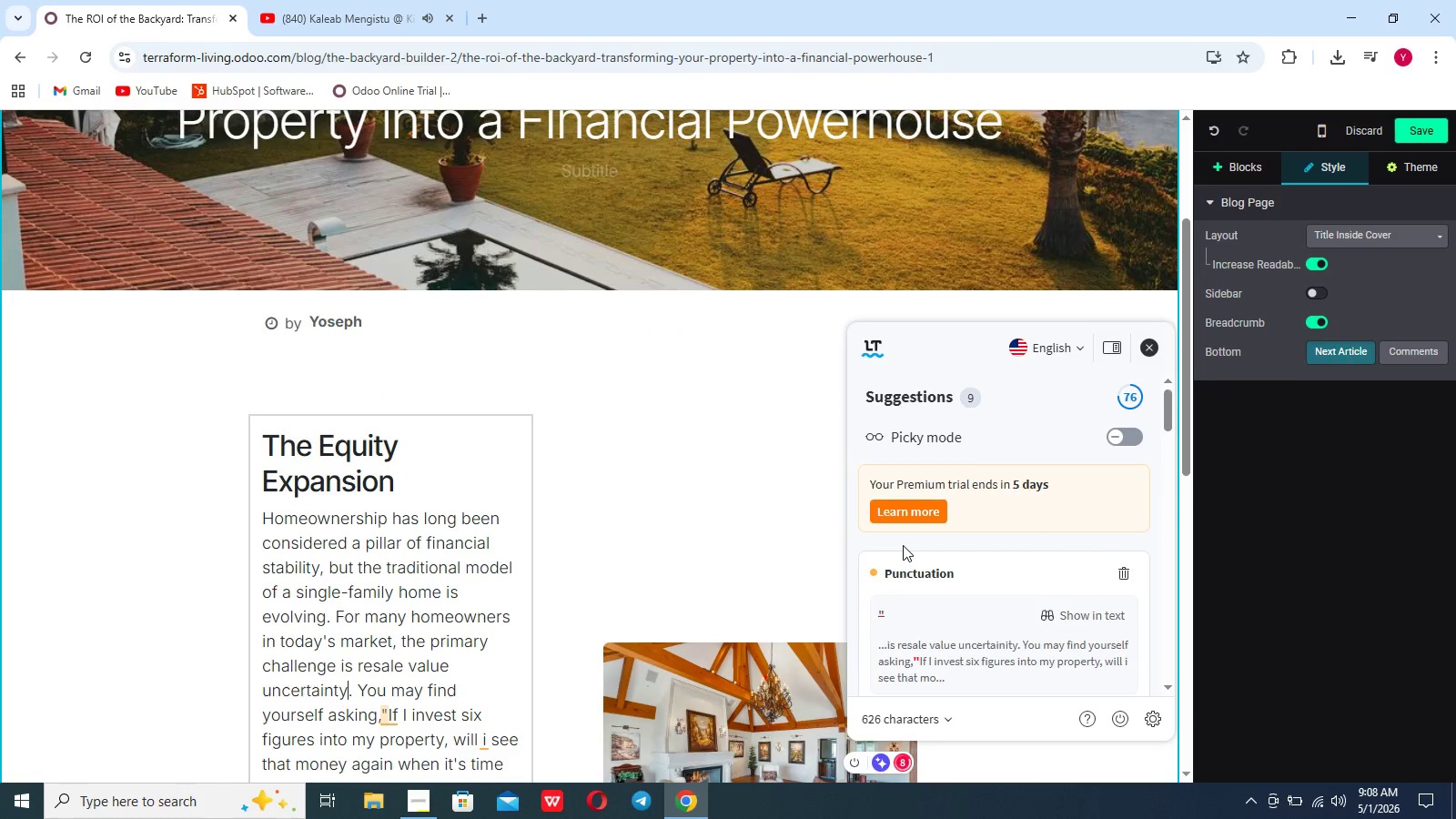 
scroll: coordinate [903, 545], scroll_direction: down, amount: 8.0
 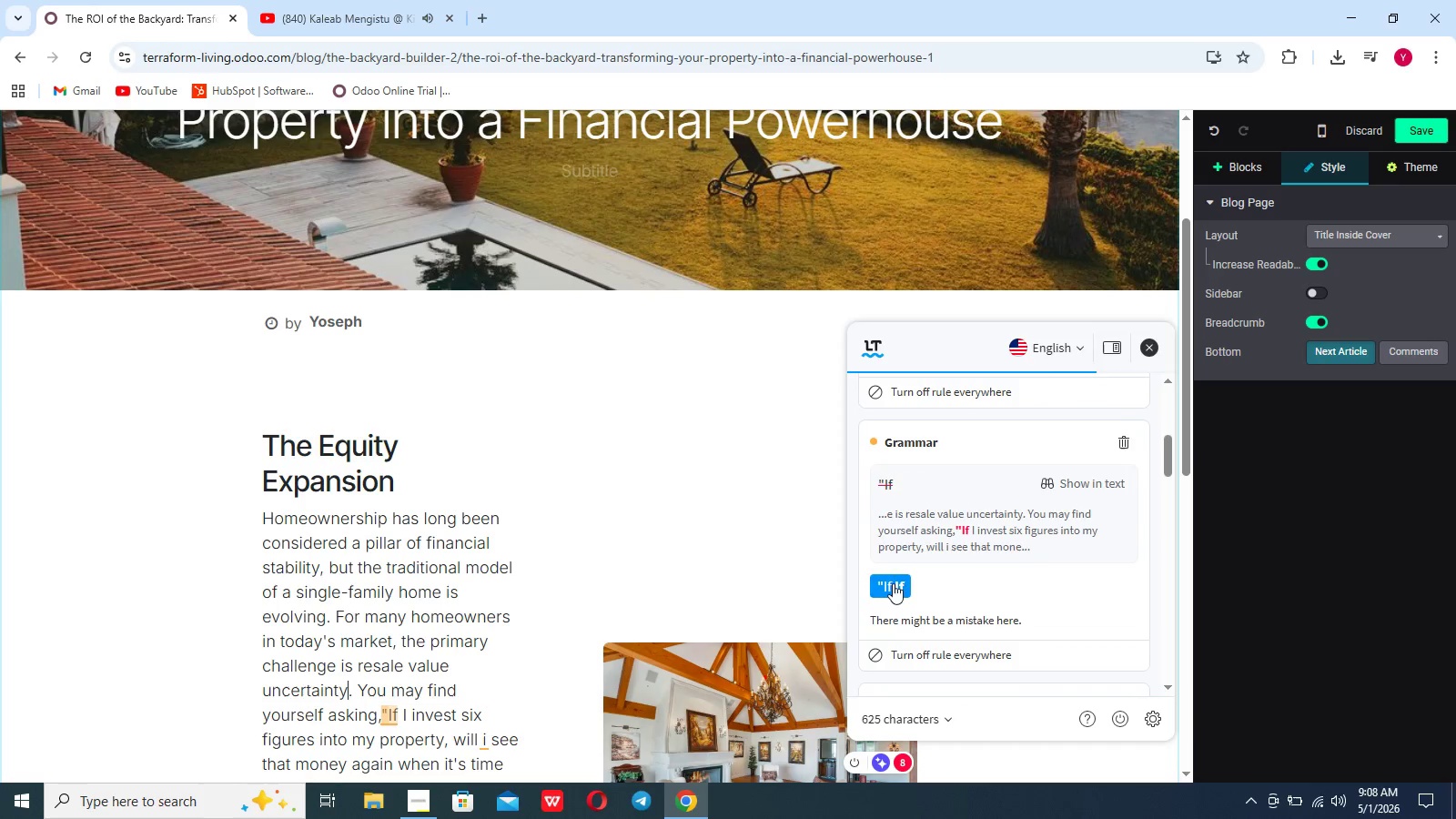 
left_click([890, 592])
 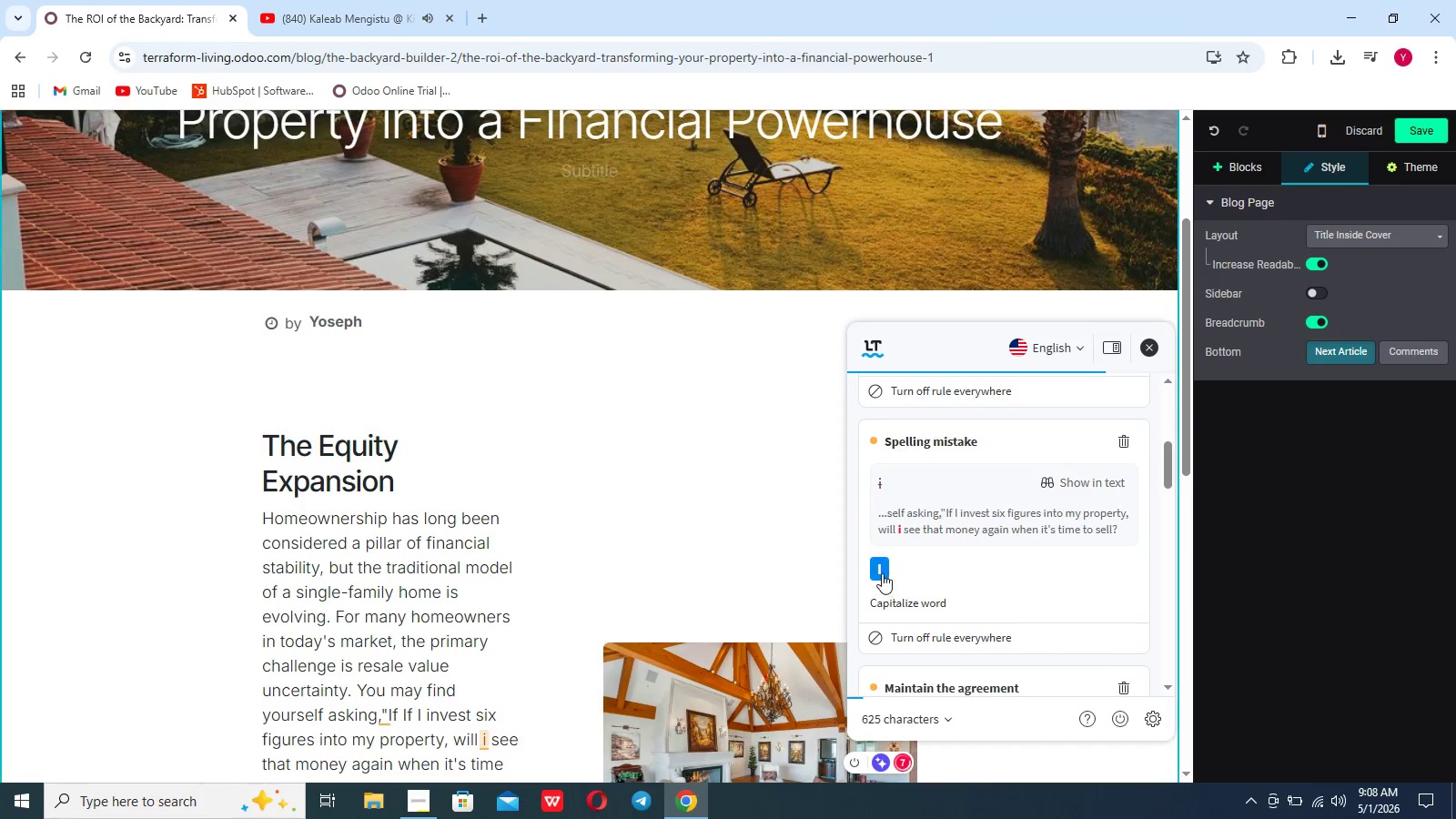 
left_click([882, 572])
 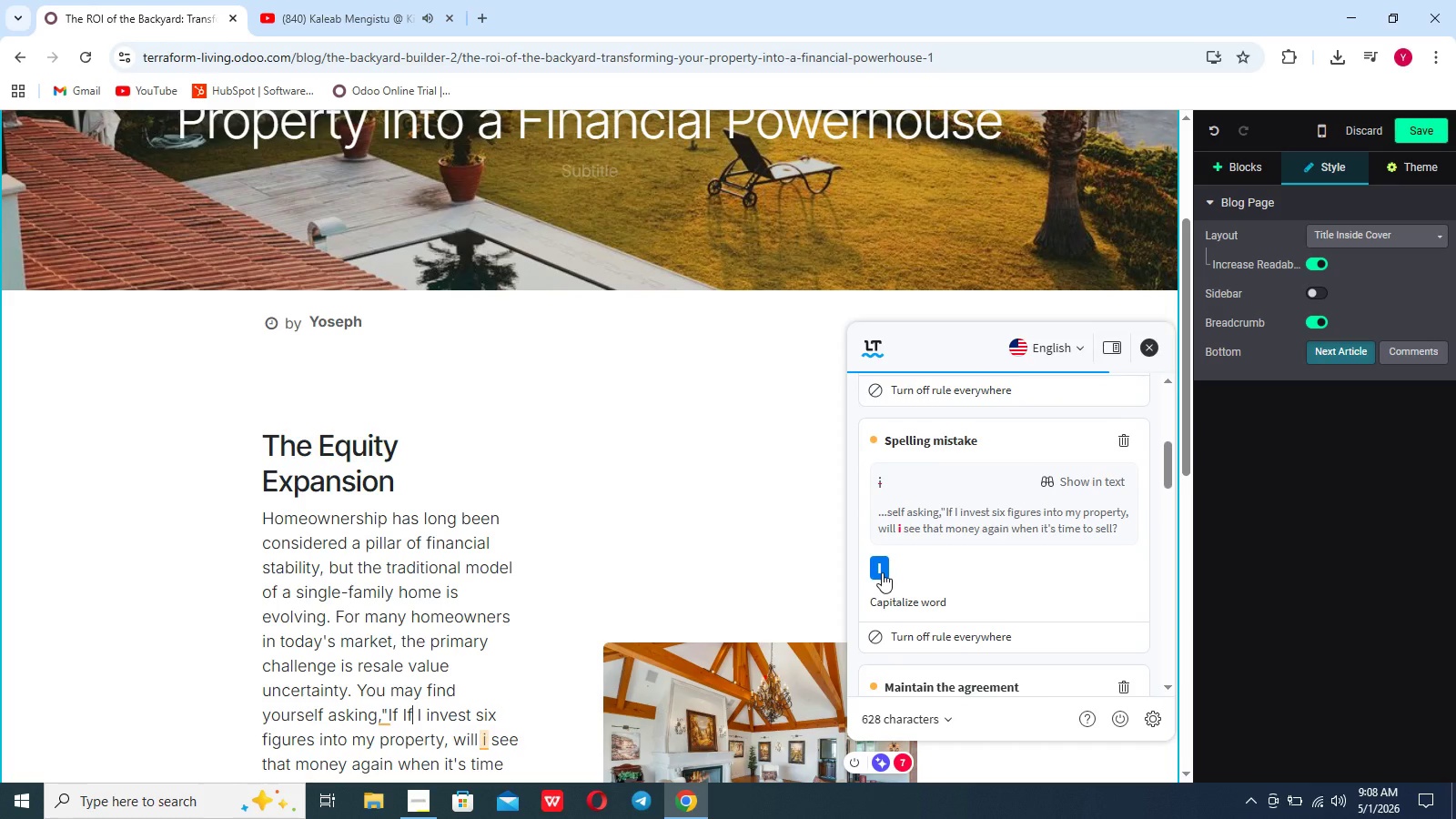 
left_click([882, 572])
 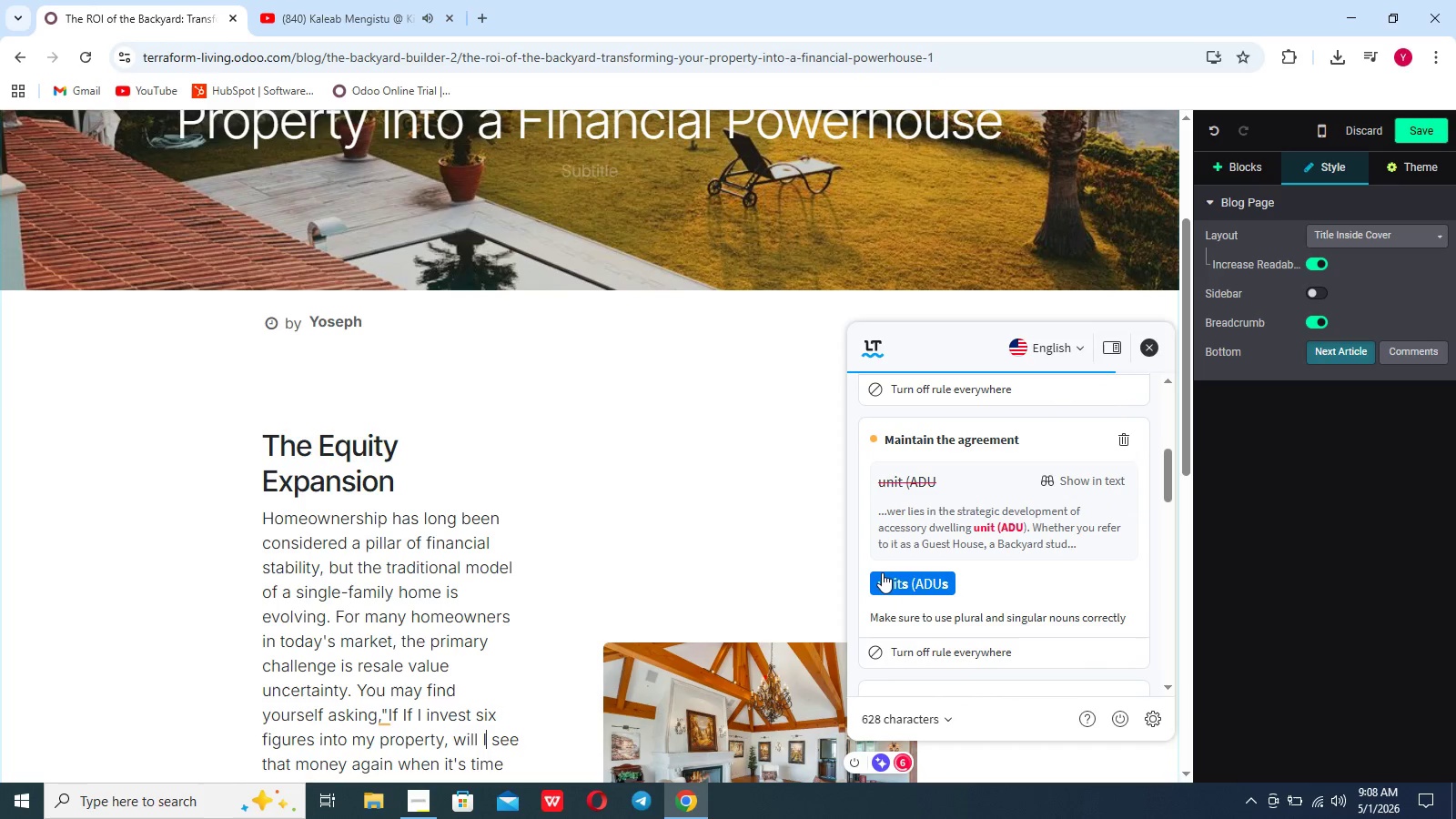 
left_click([882, 572])
 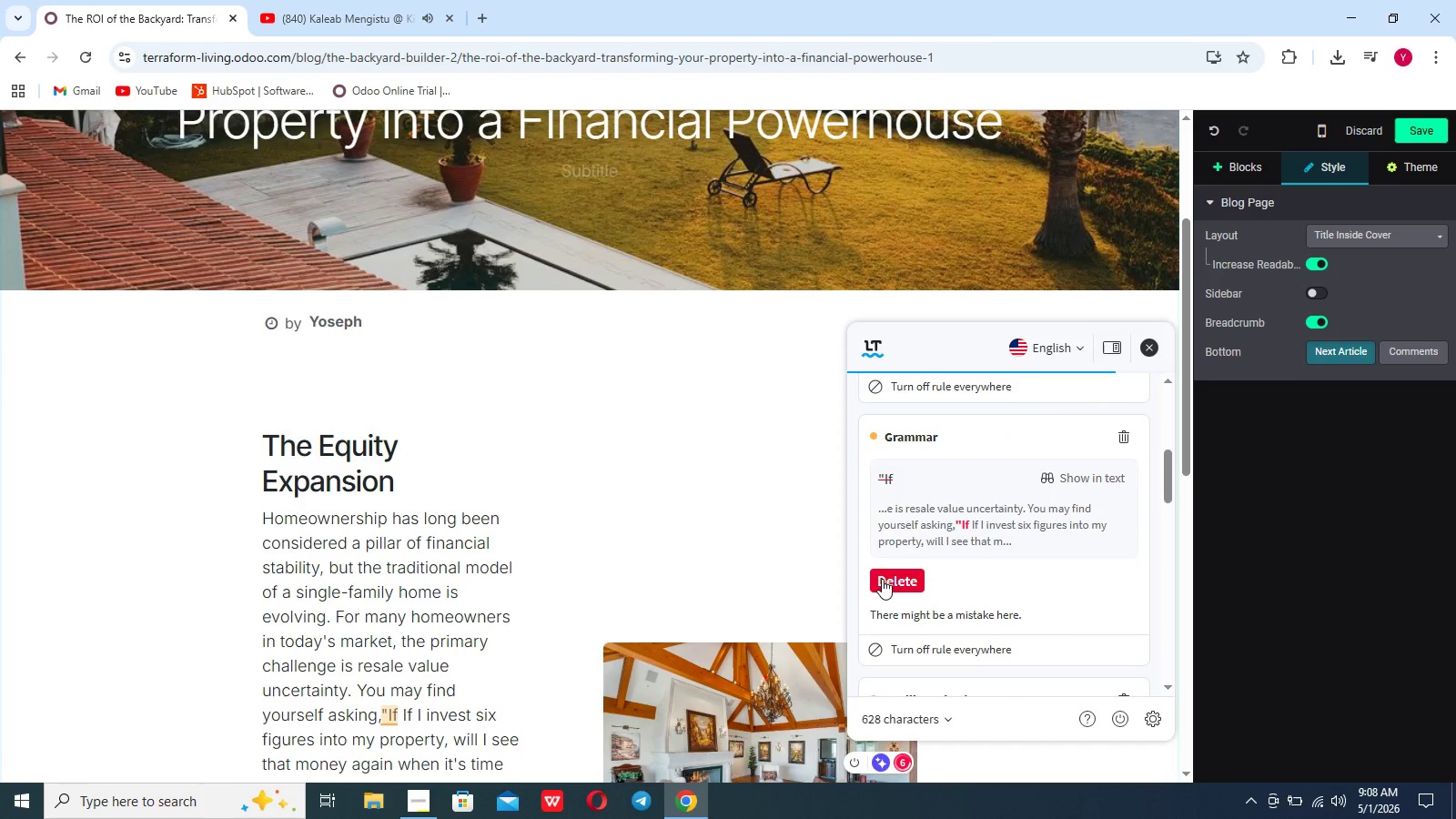 
left_click([882, 579])
 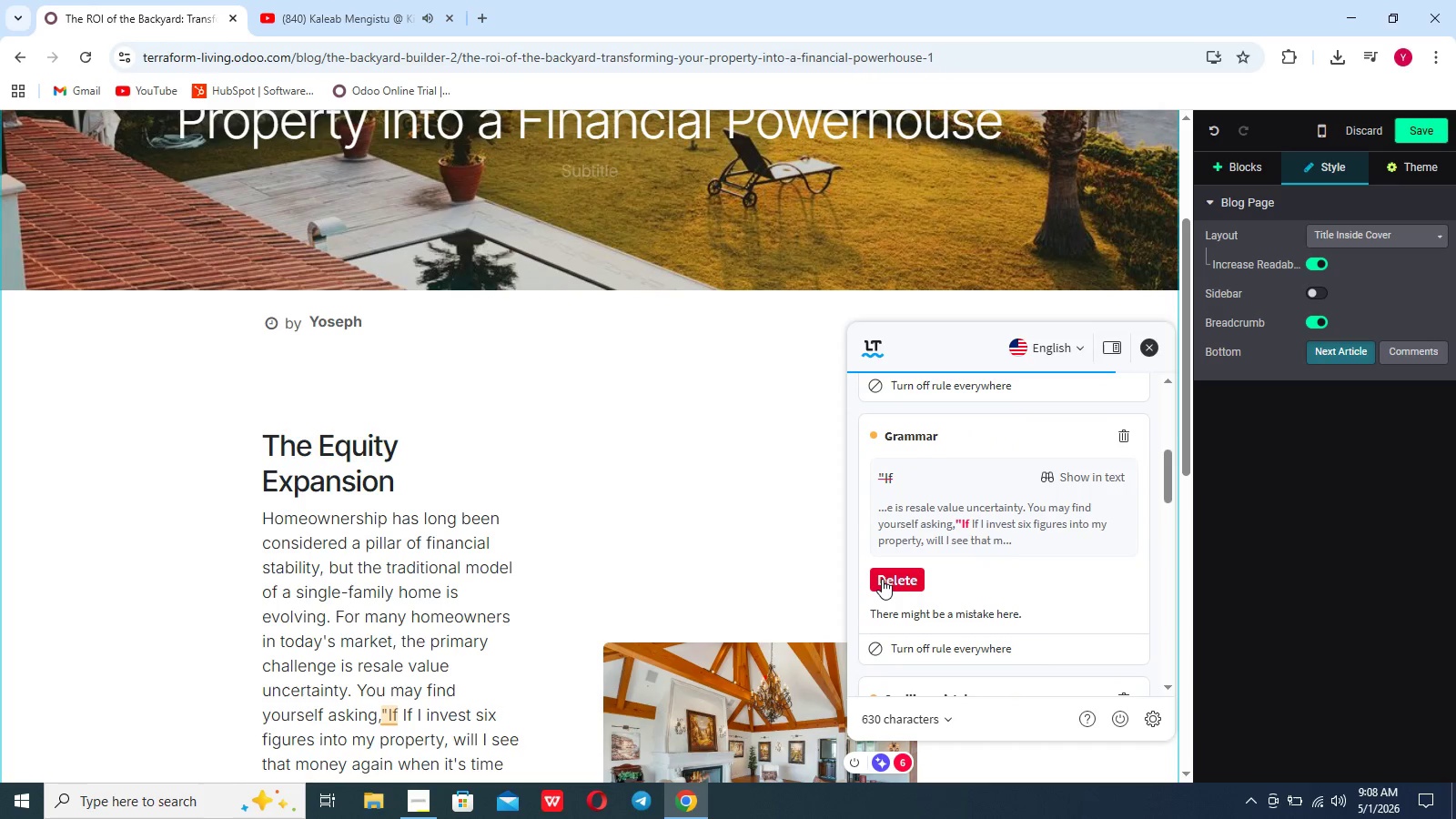 
left_click([882, 579])
 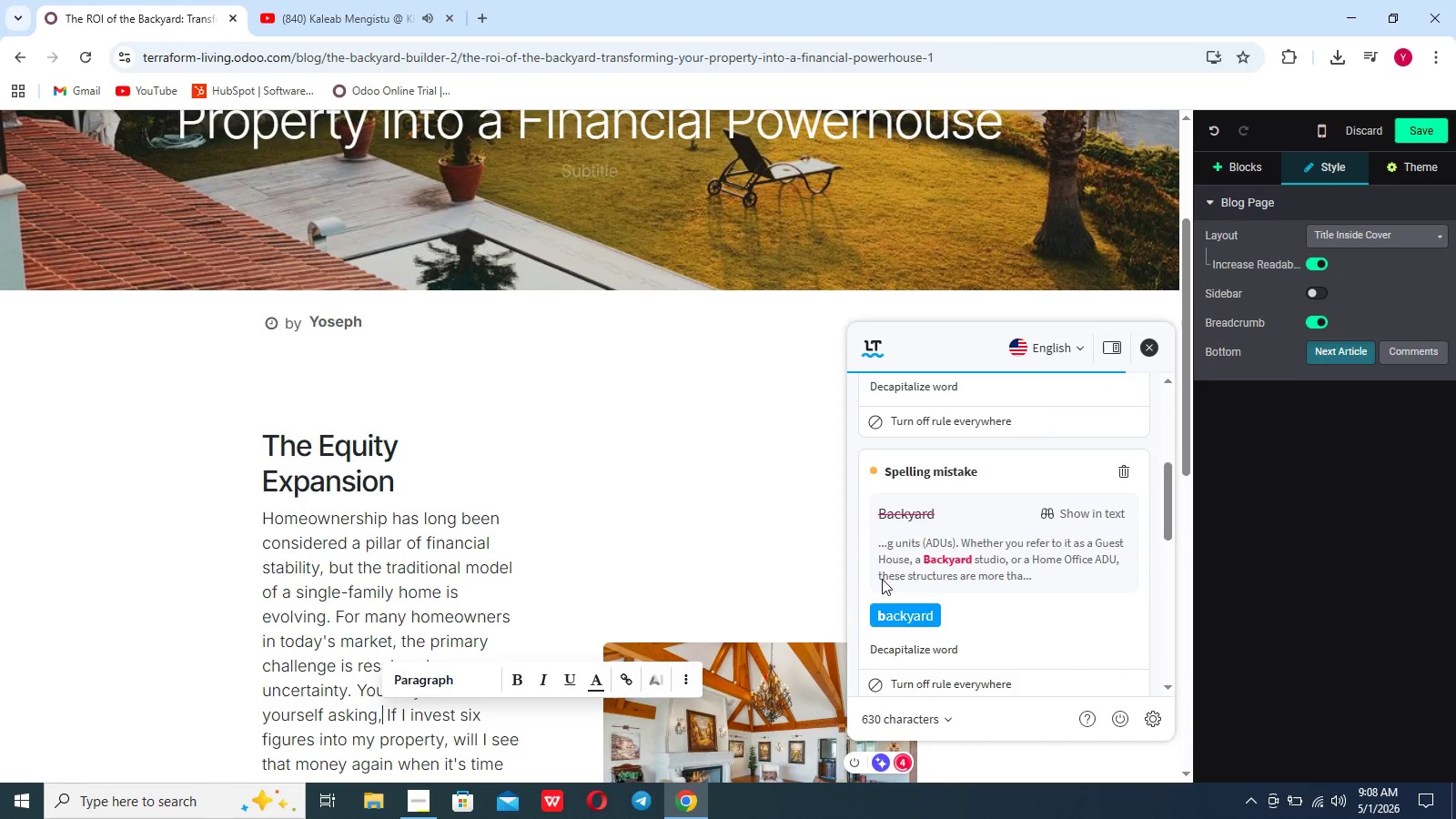 
left_click([882, 579])
 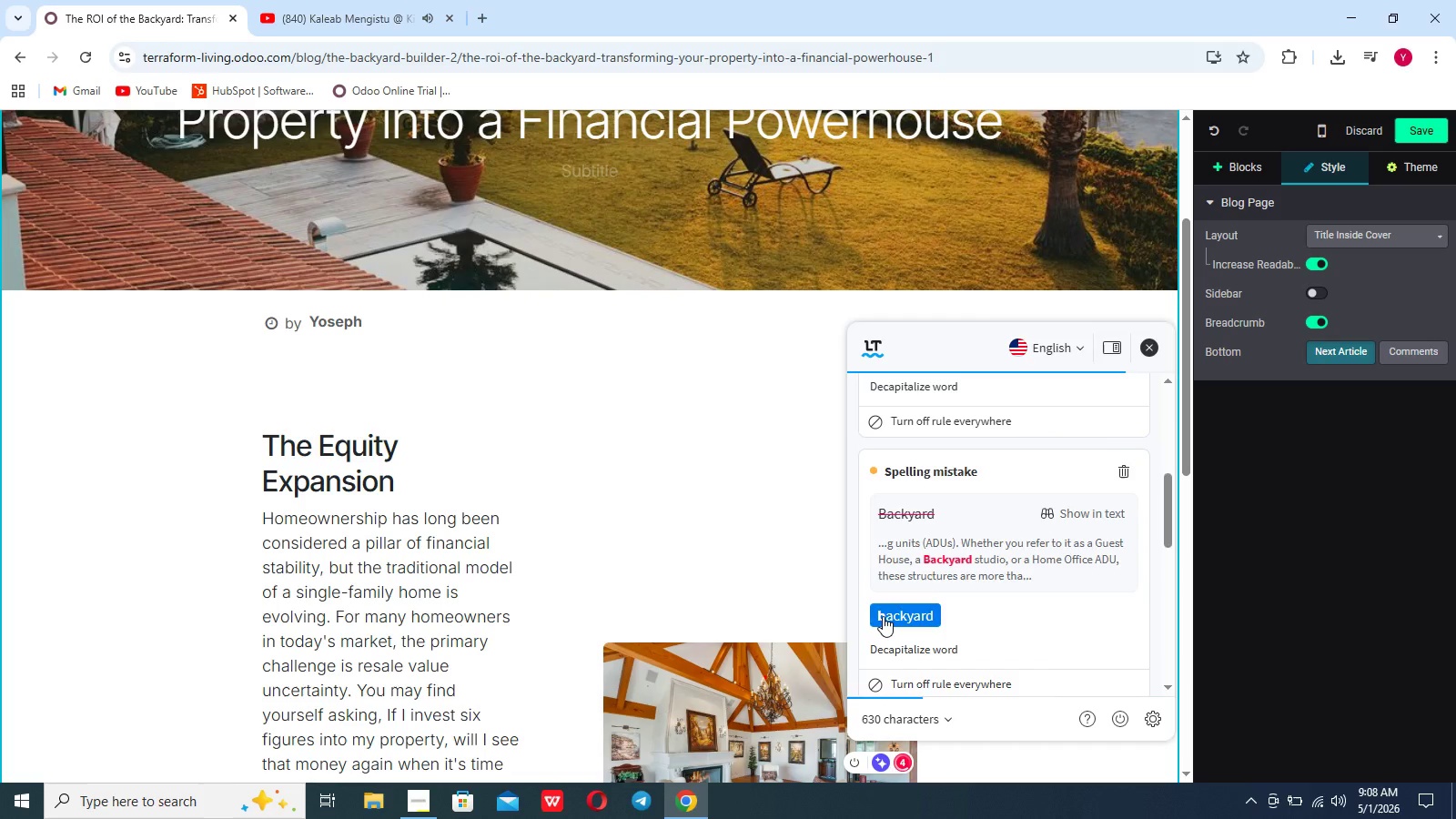 
left_click([883, 616])
 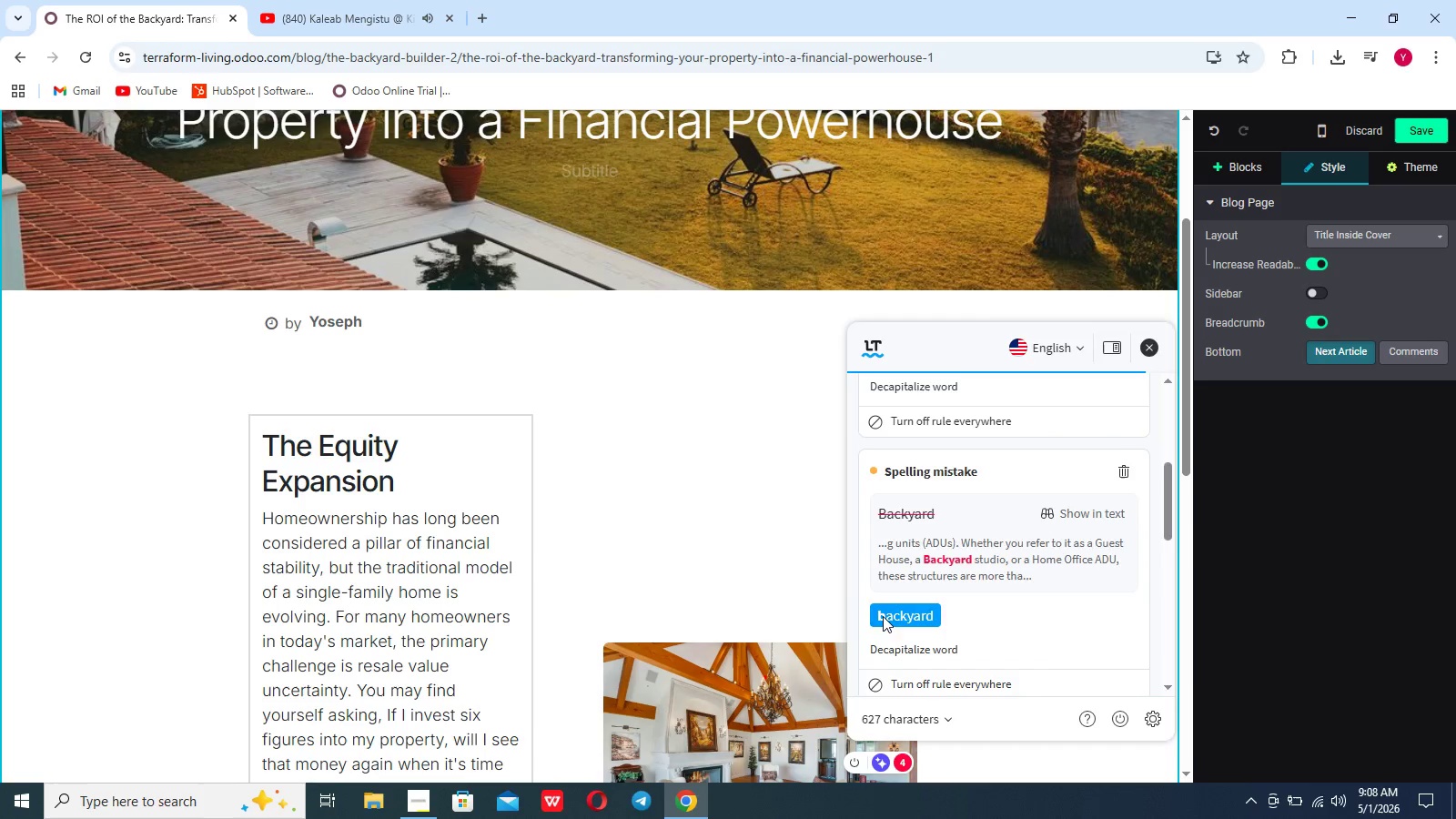 
left_click([883, 616])
 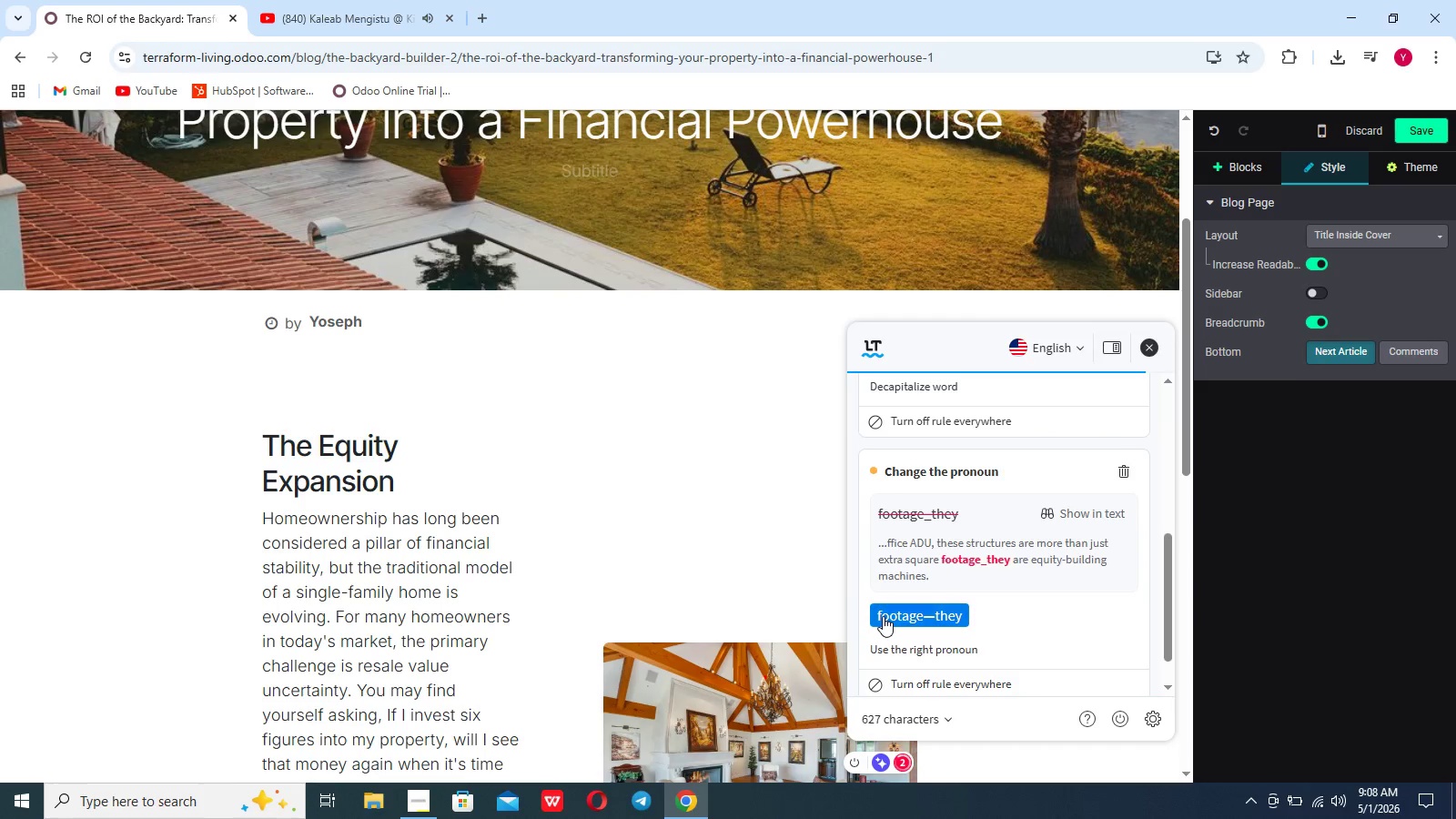 
left_click([883, 616])
 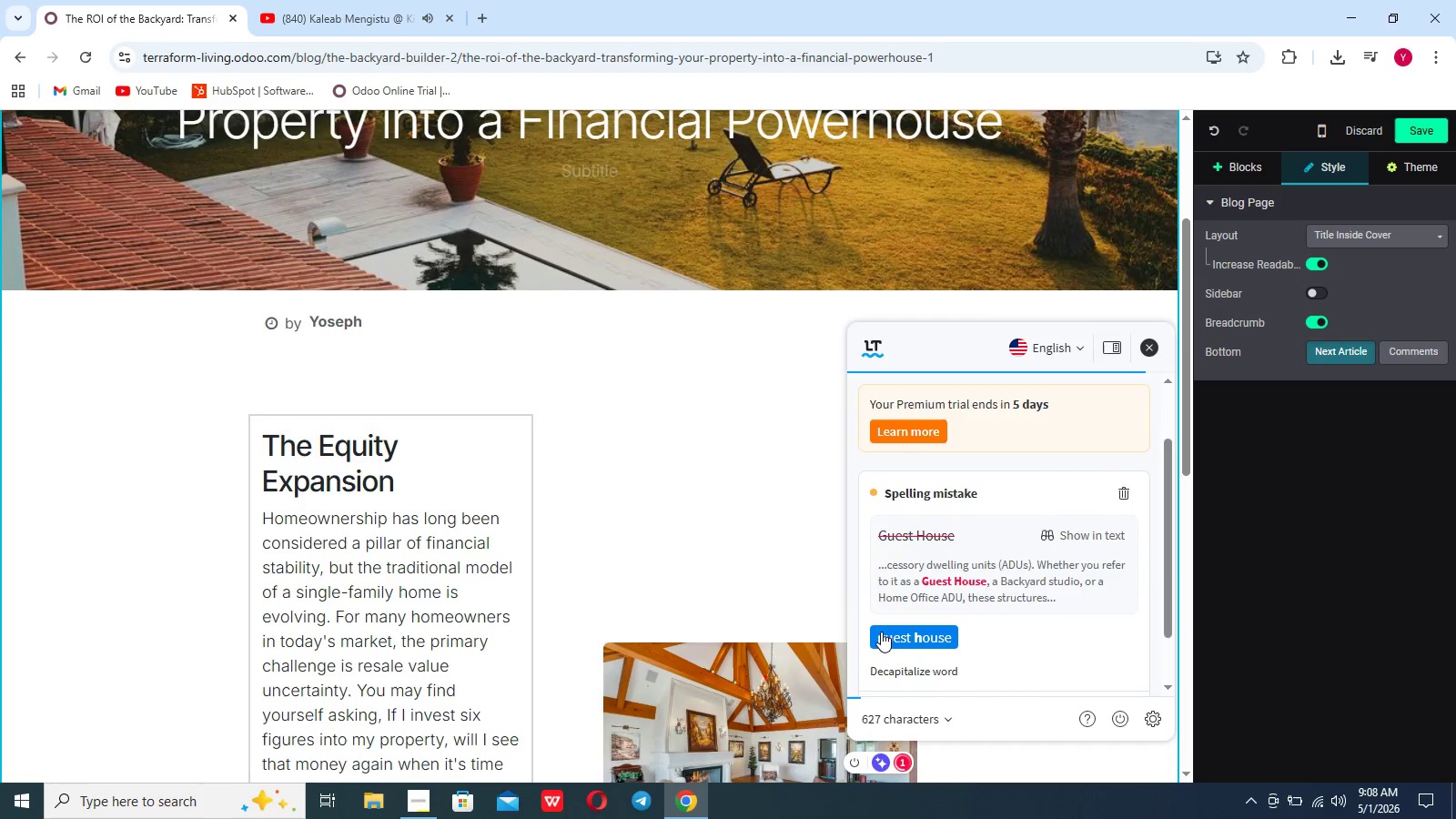 
left_click([881, 632])
 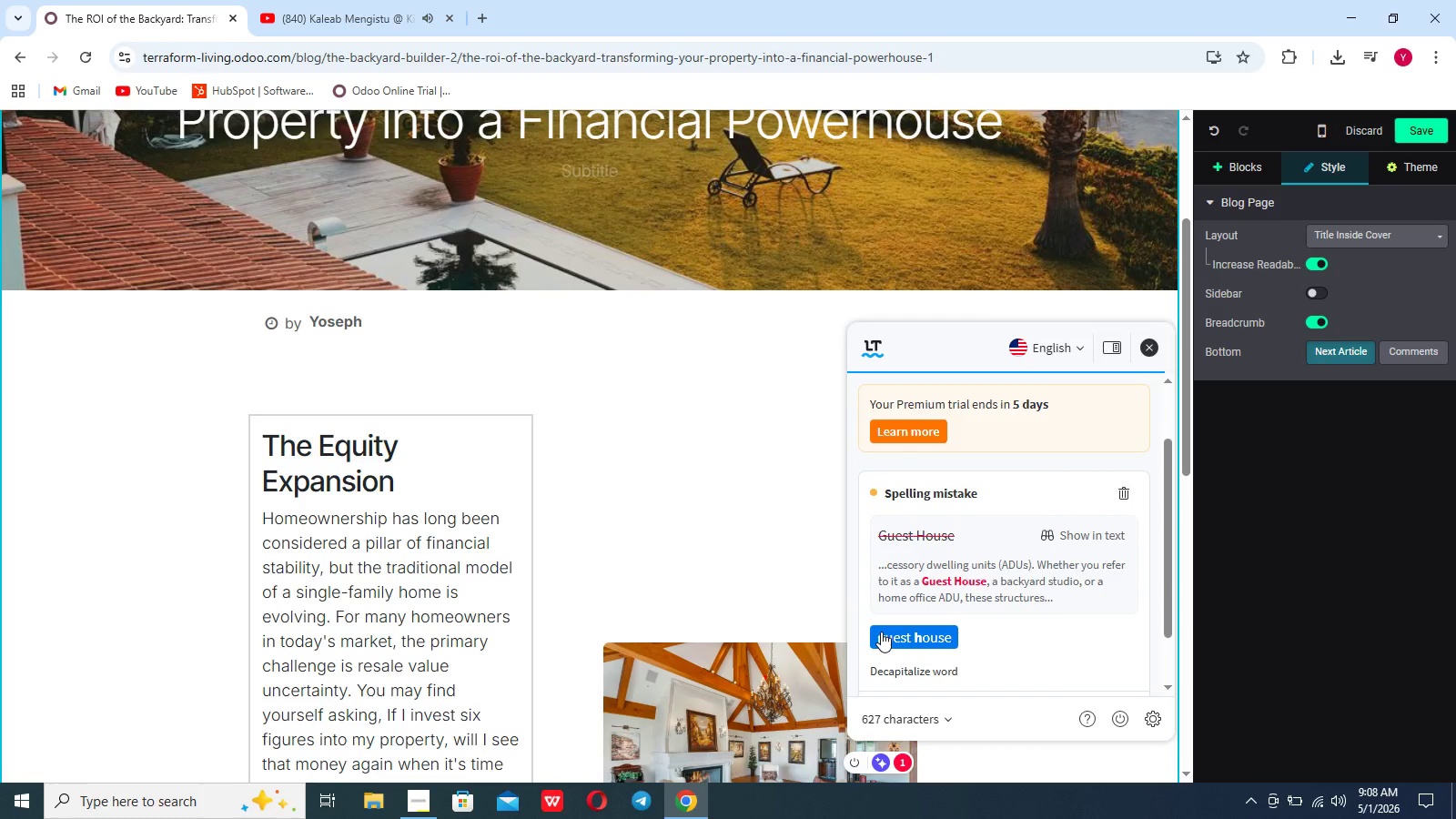 
left_click([881, 632])
 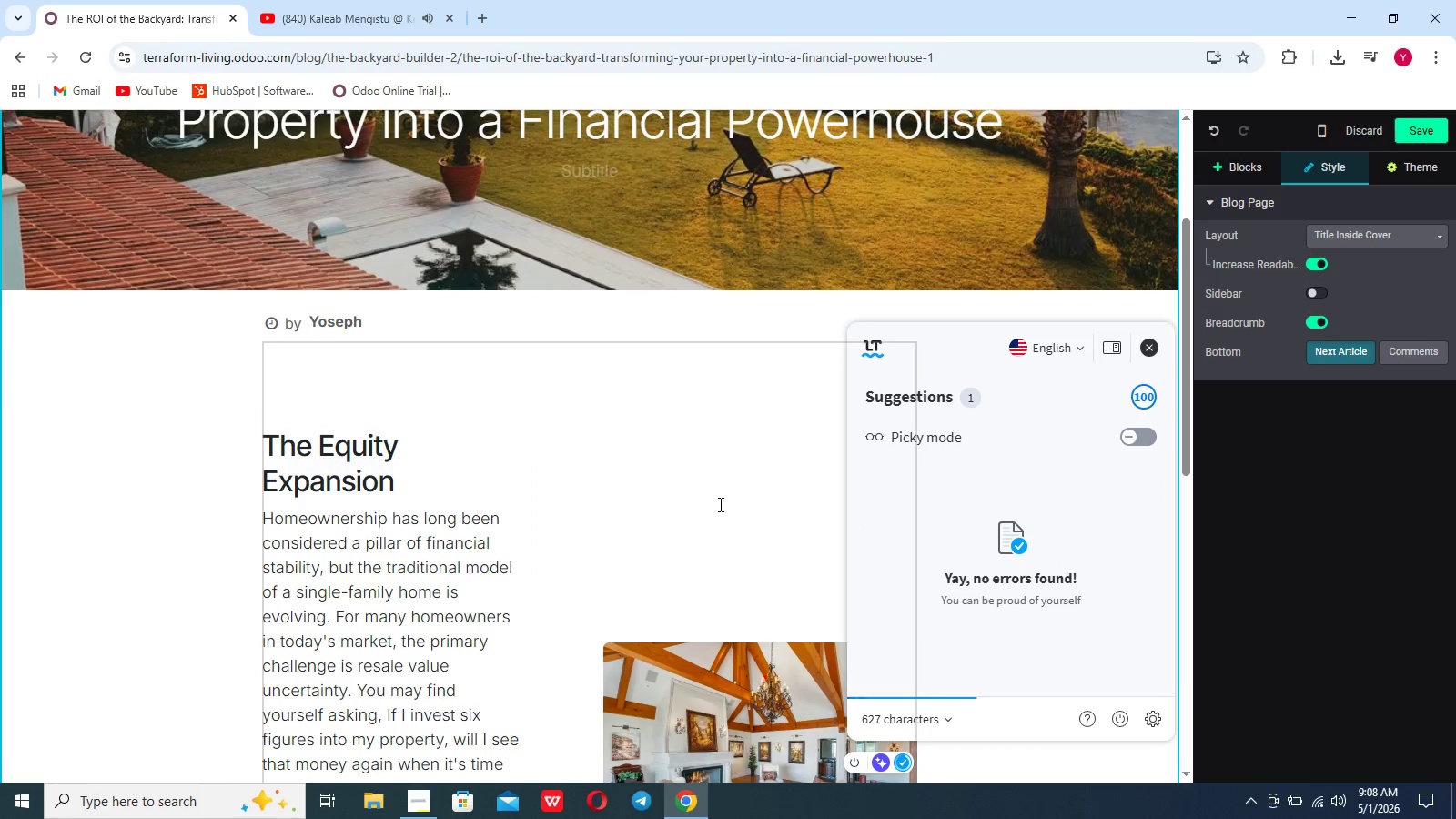 
left_click([635, 472])
 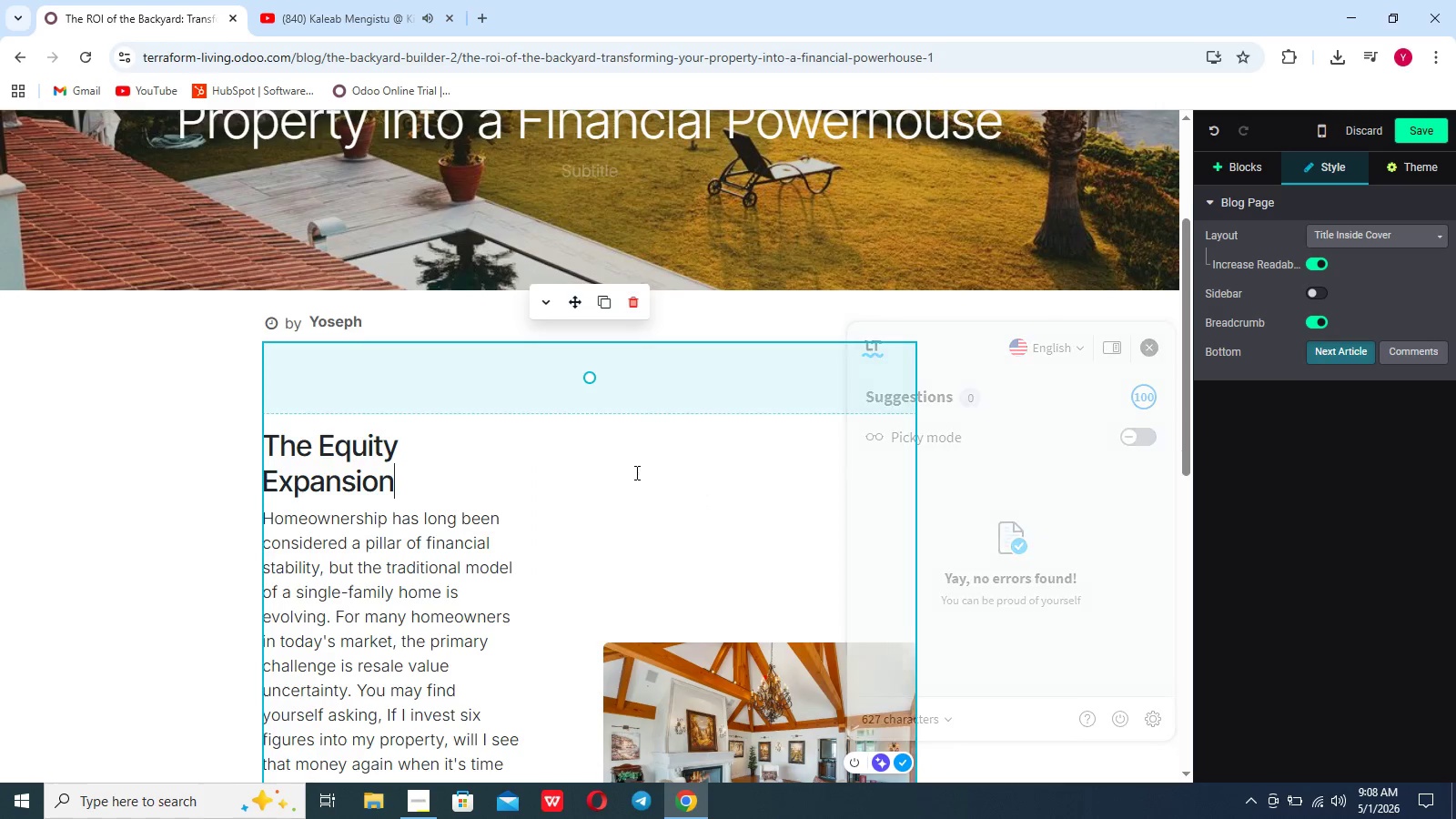 
scroll: coordinate [922, 598], scroll_direction: down, amount: 13.0
 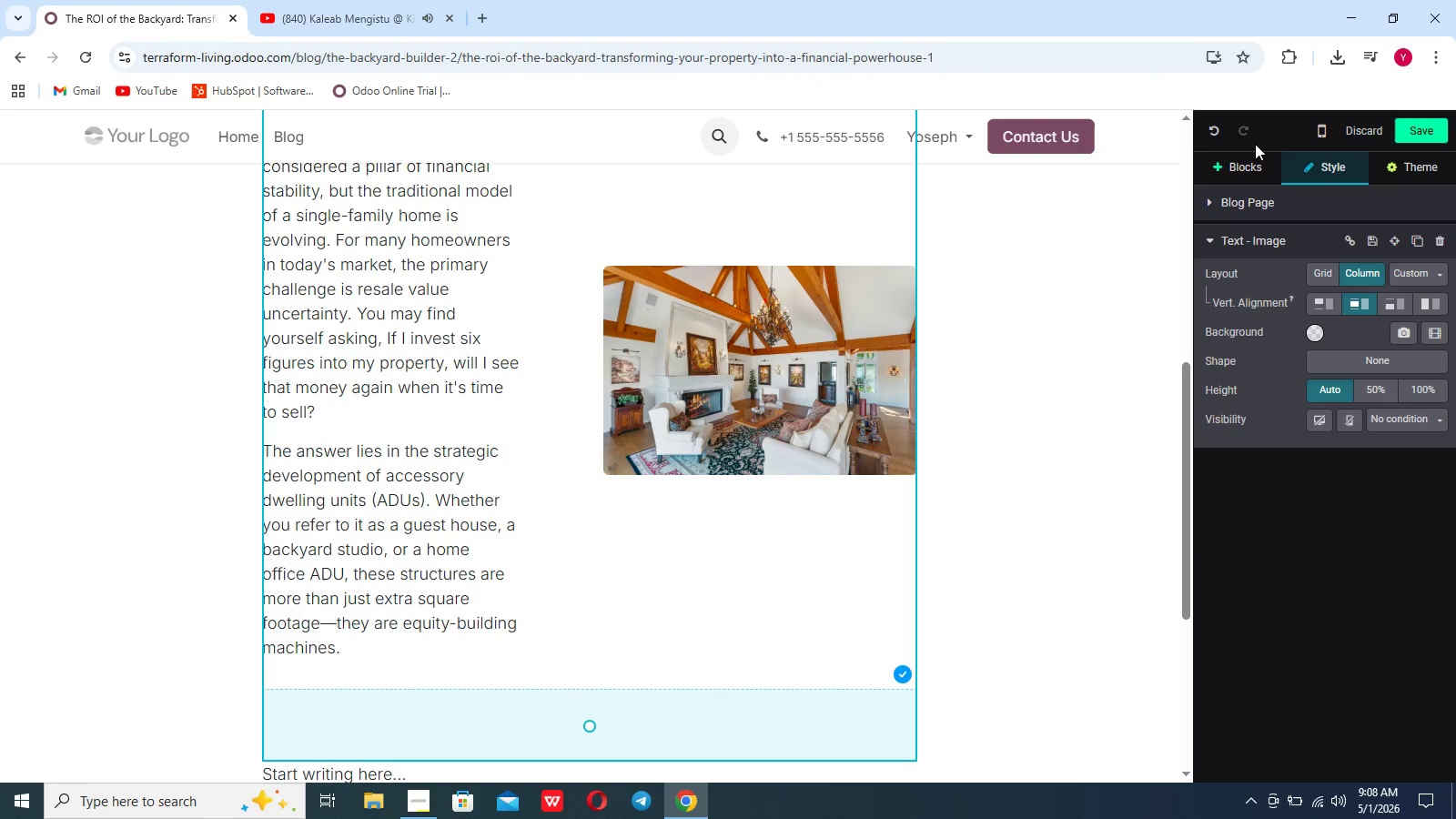 
left_click([1245, 169])
 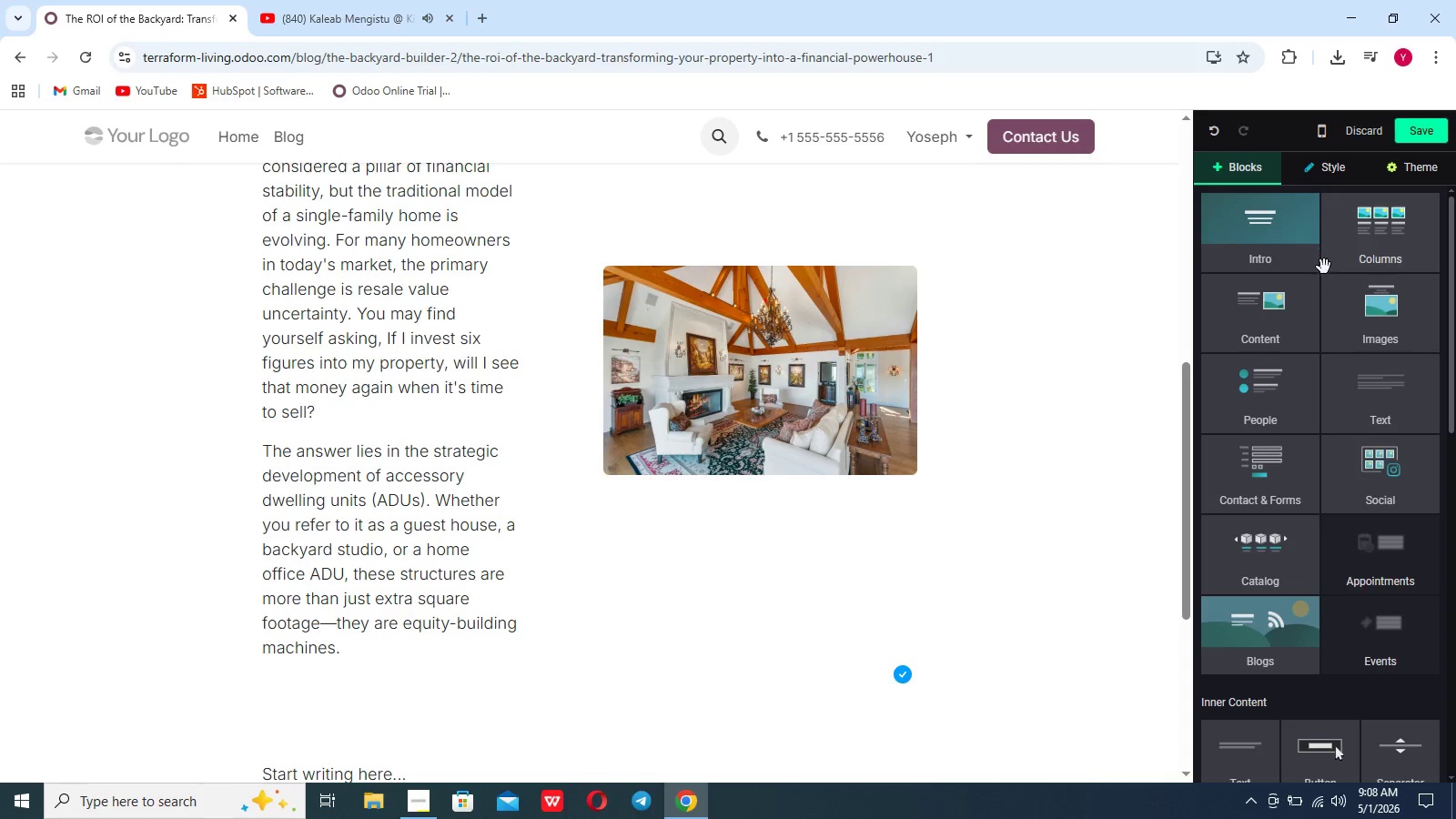 
left_click([1255, 354])
 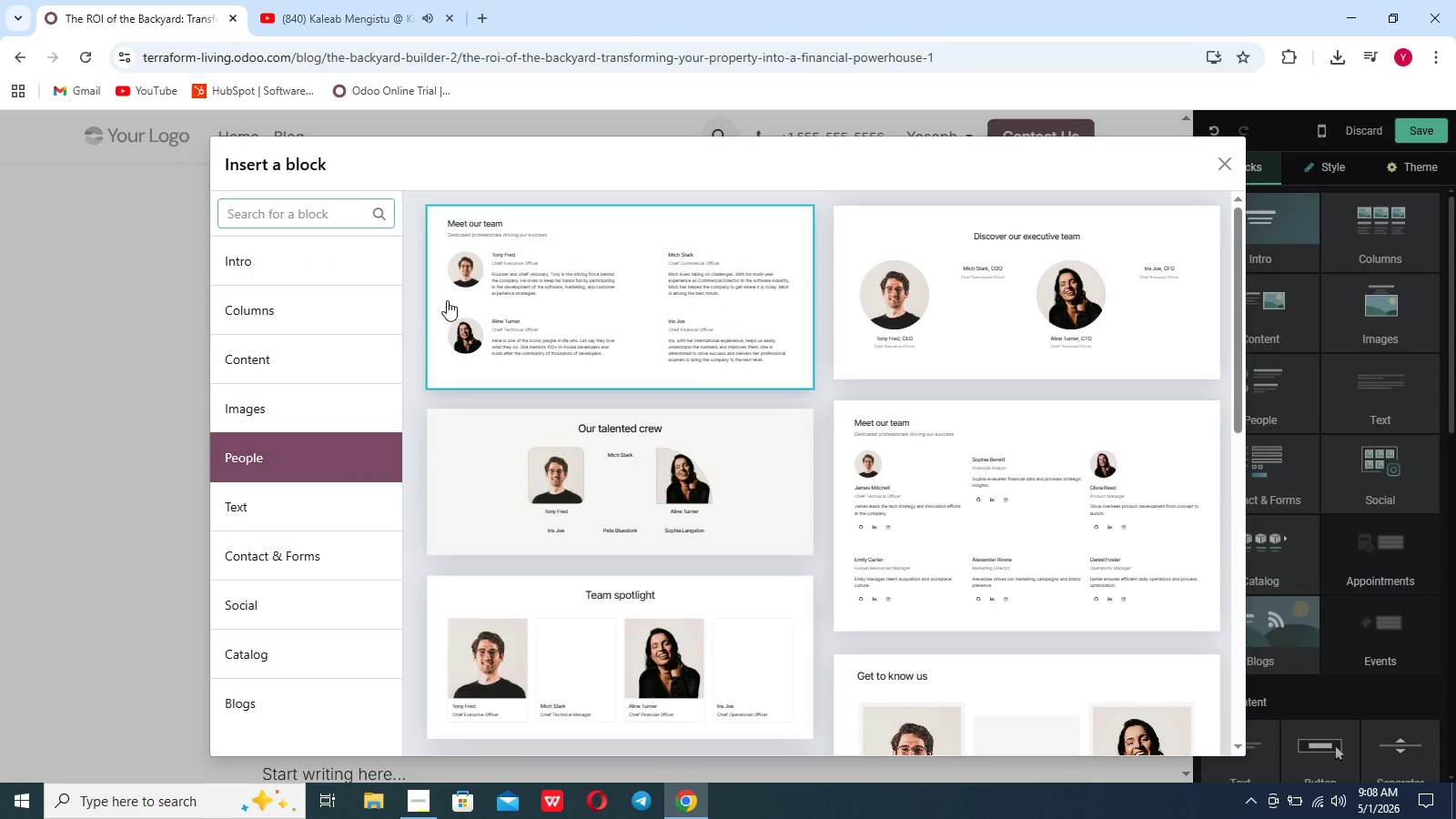 
left_click([349, 346])
 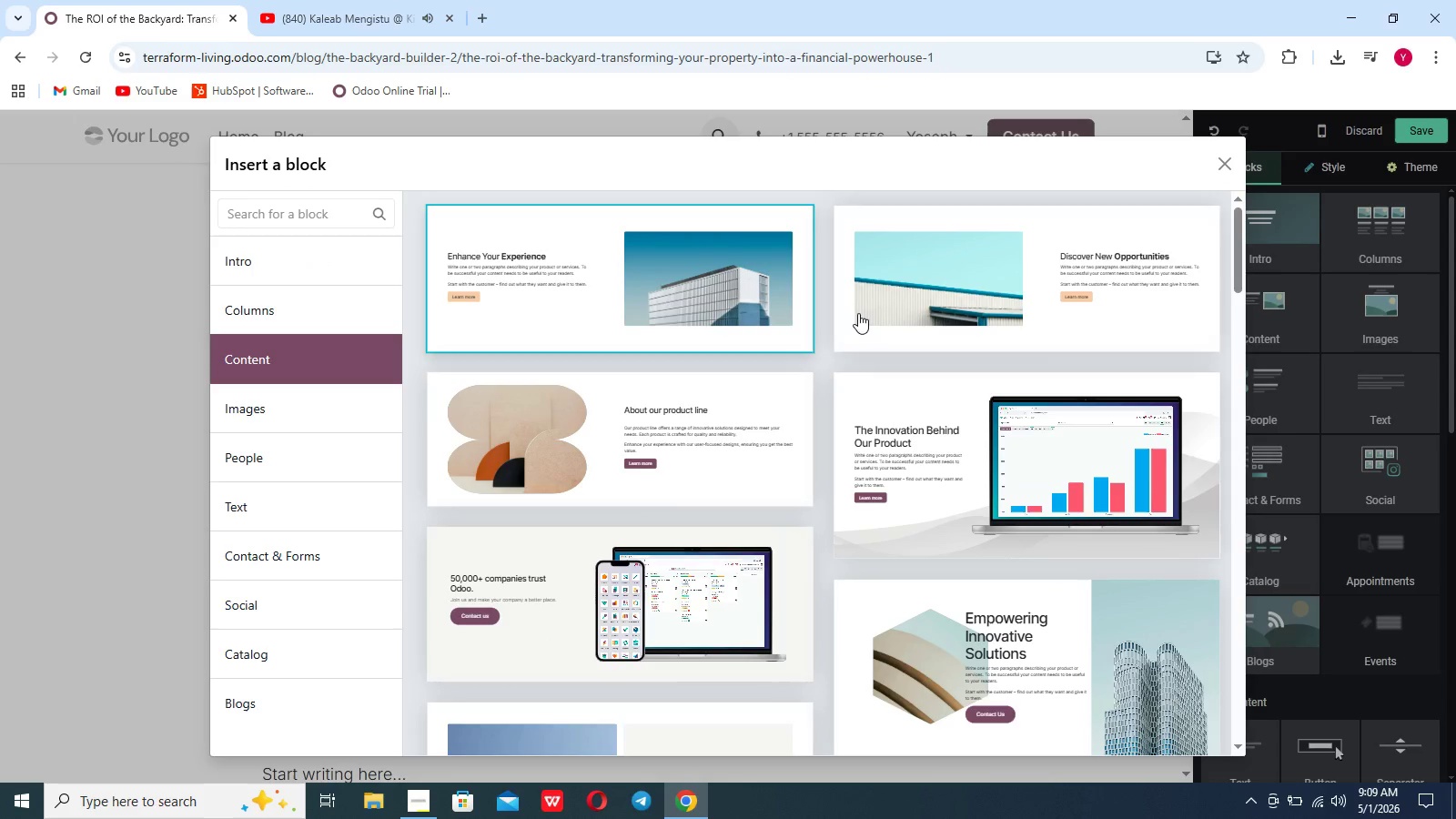 
left_click([886, 316])
 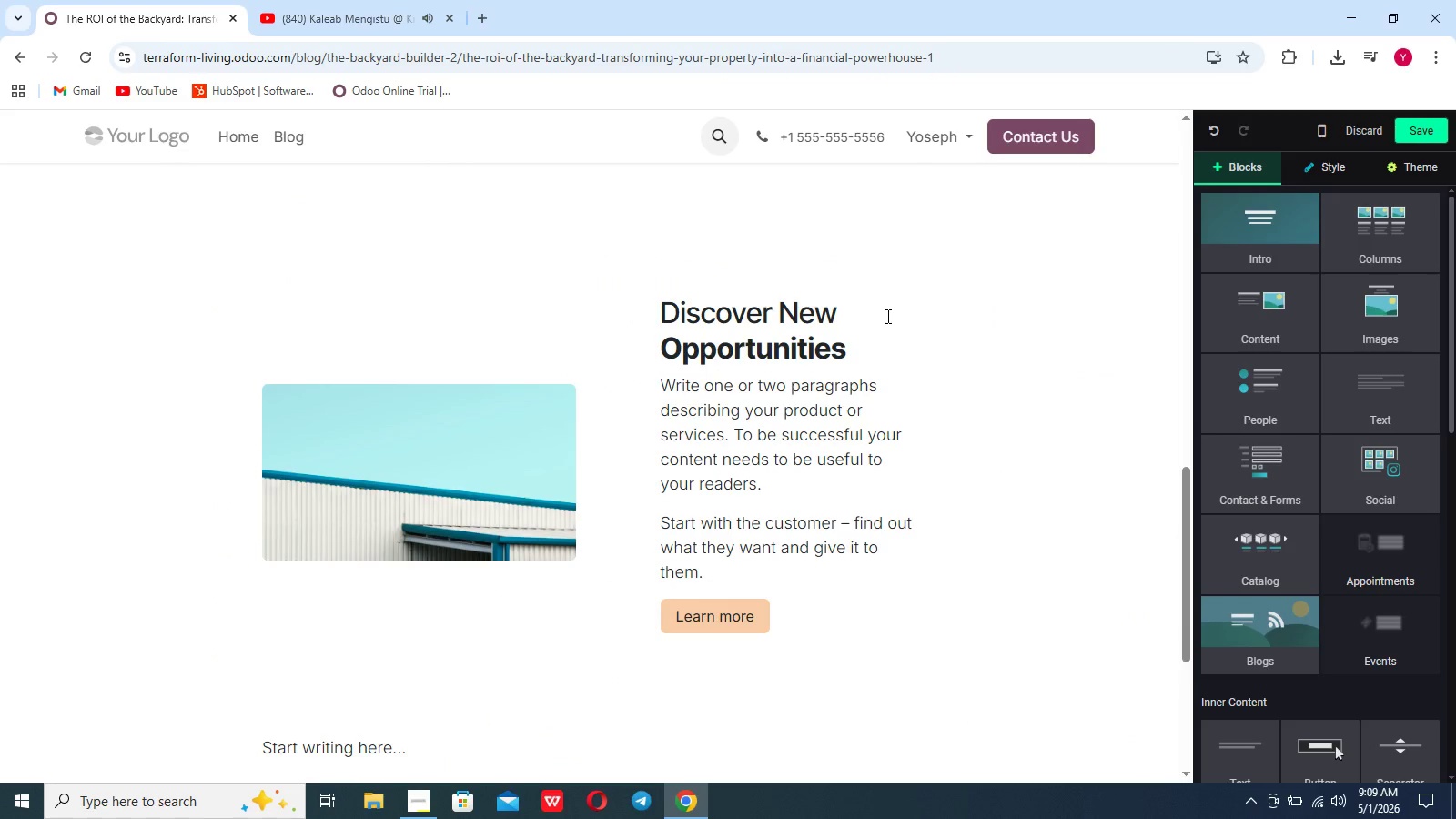 
wait(5.09)
 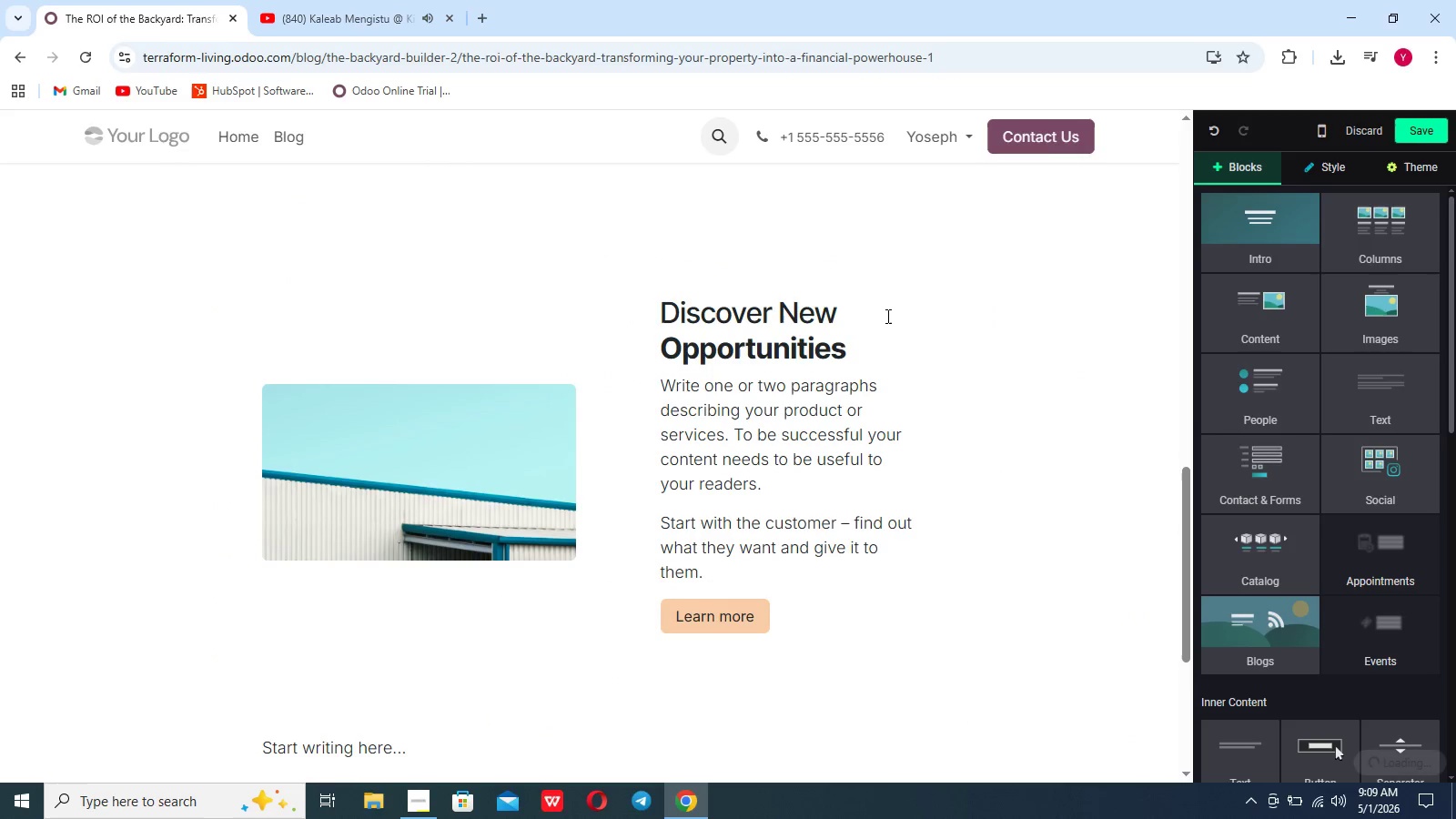 
left_click_drag(start_coordinate=[774, 635], to_coordinate=[674, 313])
 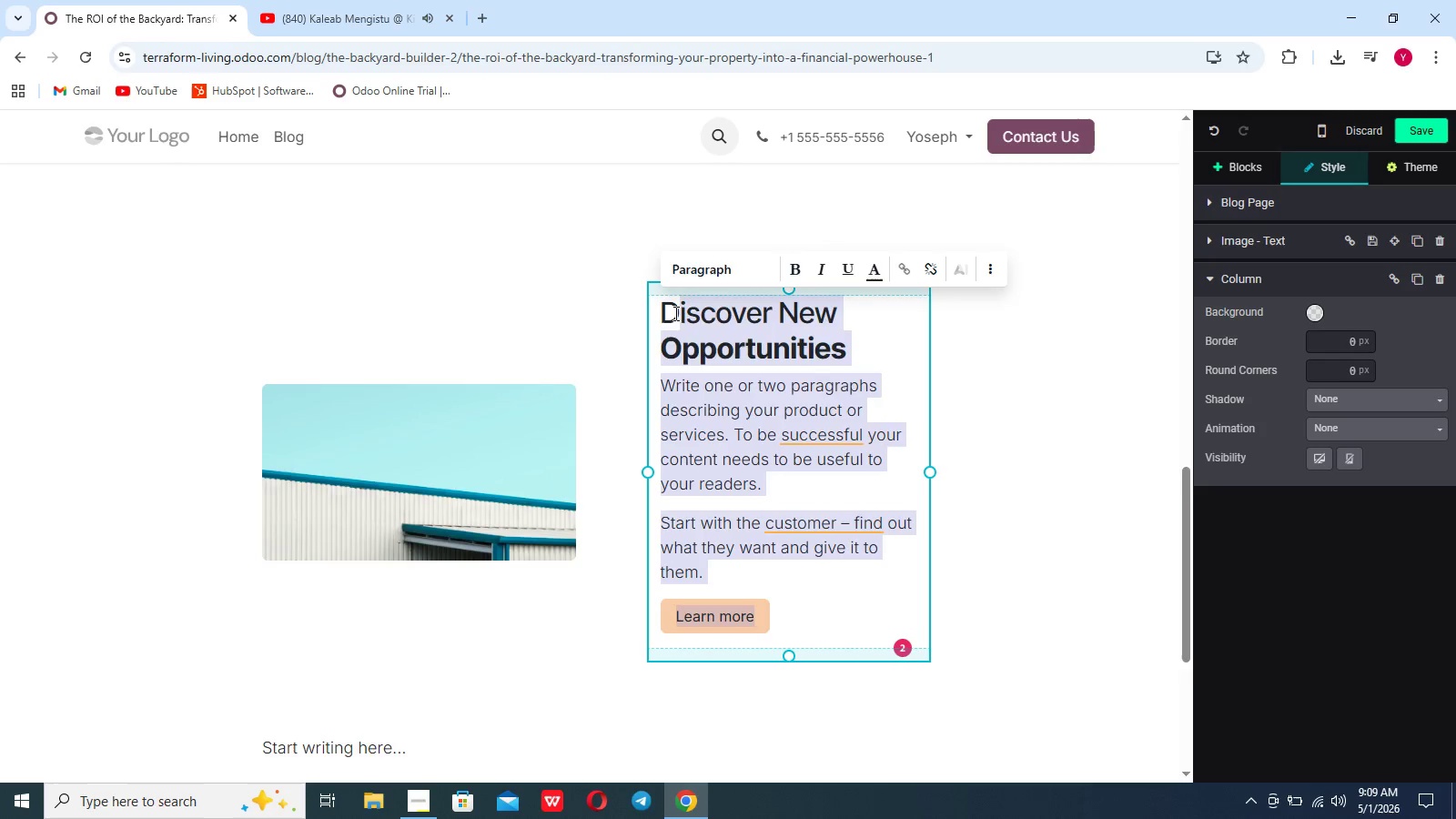 
key(Backspace)
key(Backspace)
type(Smart Desing for small)
 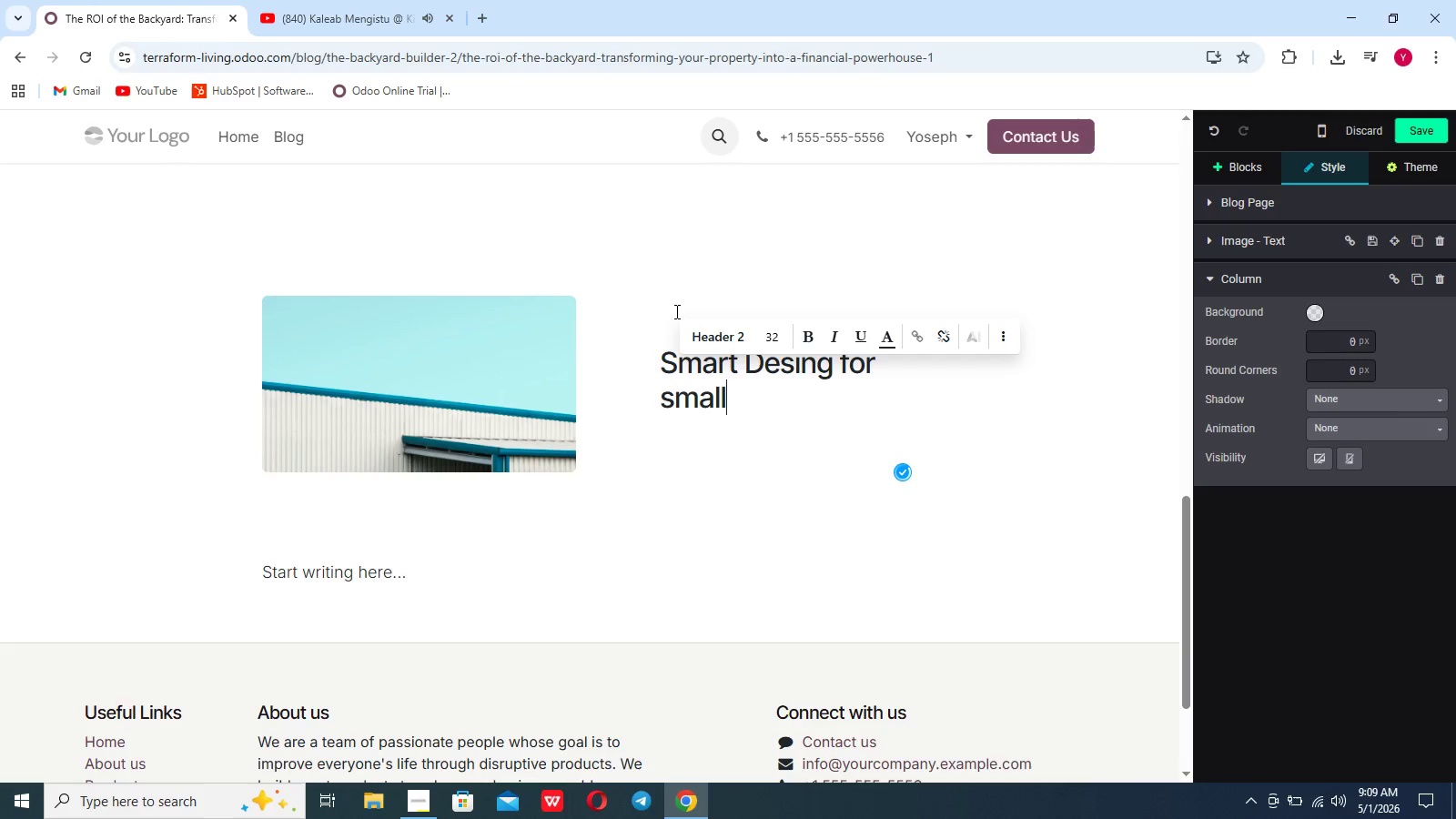 
key(ArrowLeft)
 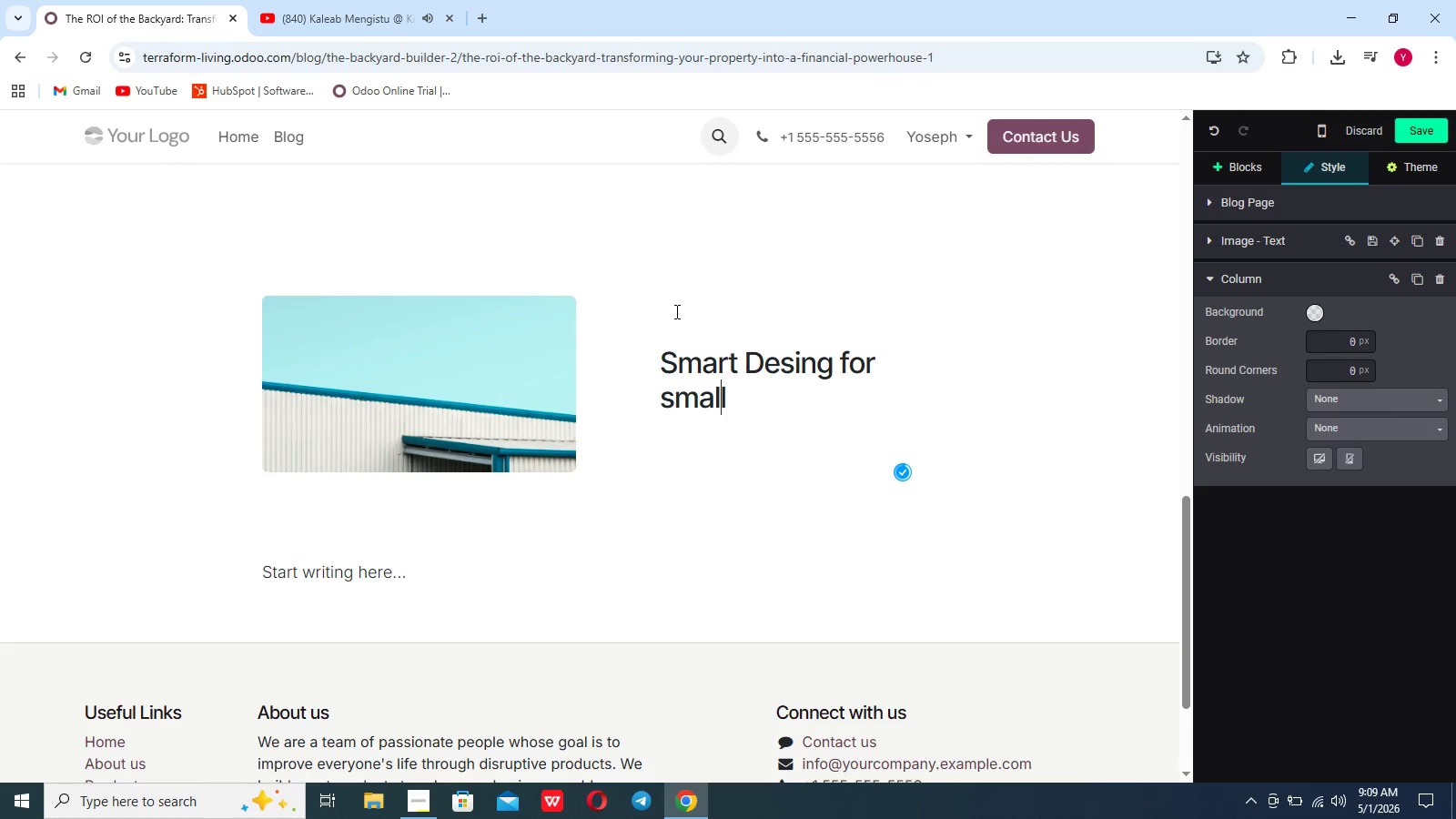 
key(ArrowLeft)
 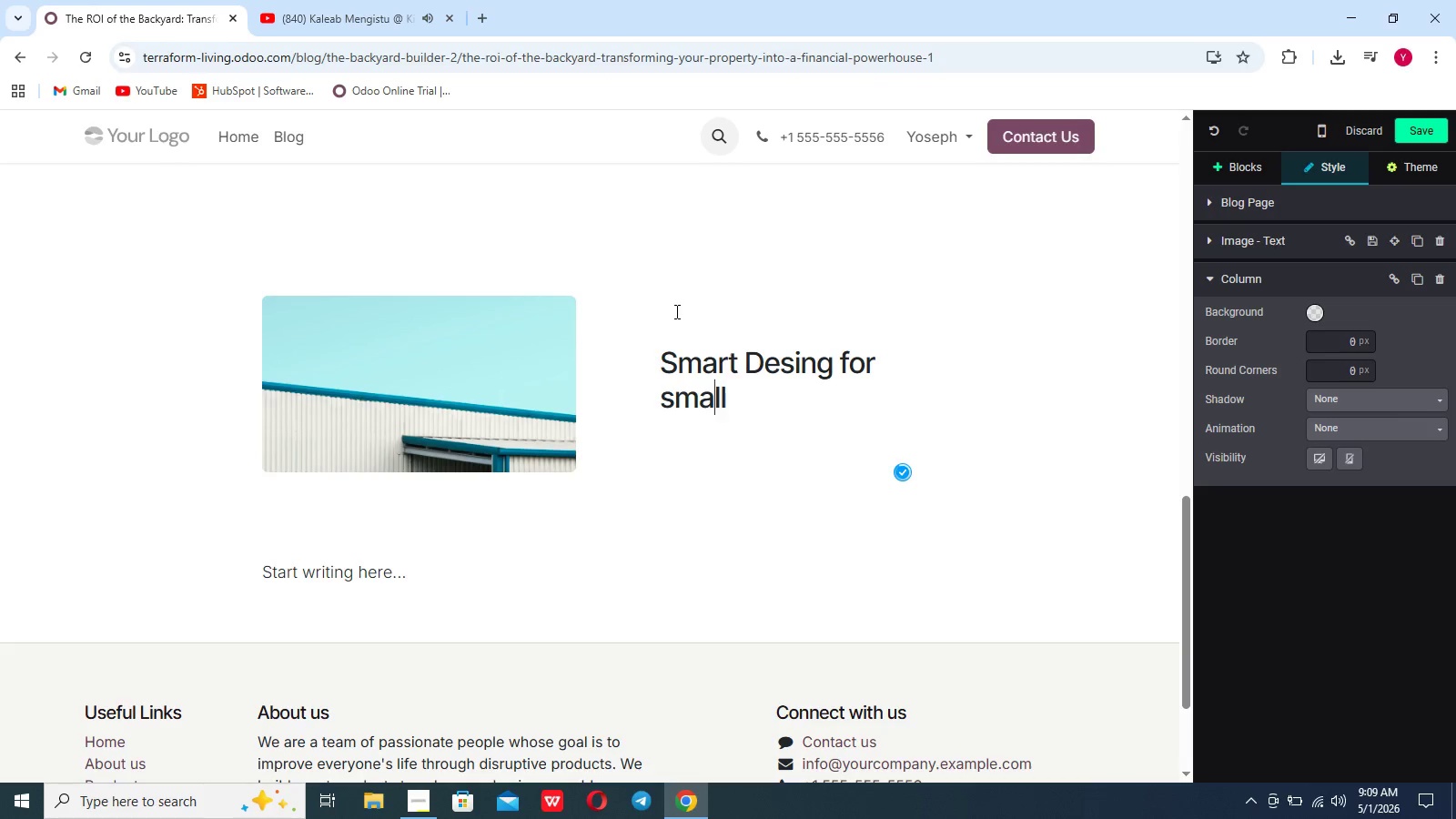 
key(ArrowLeft)
 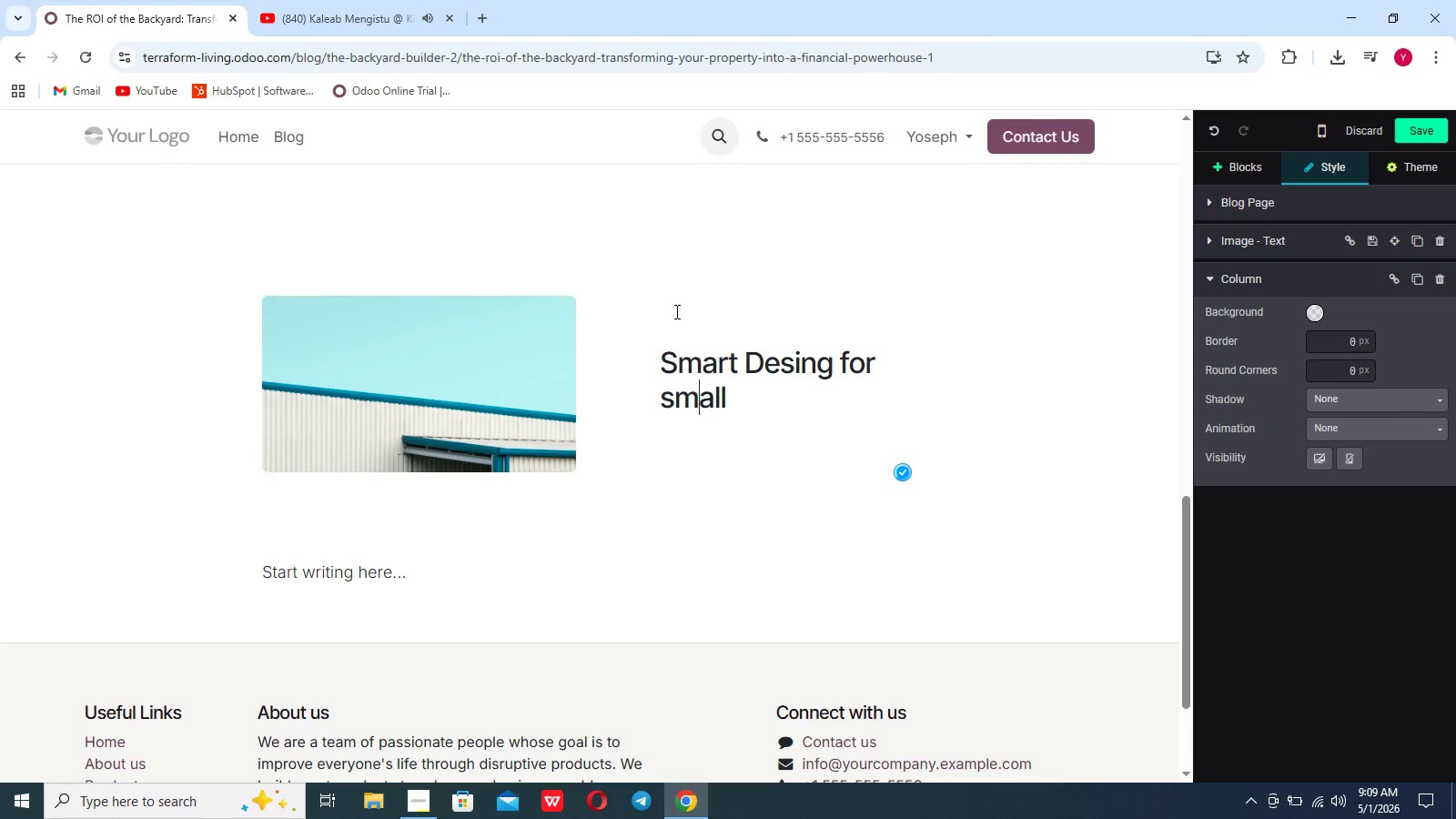 
key(ArrowLeft)
 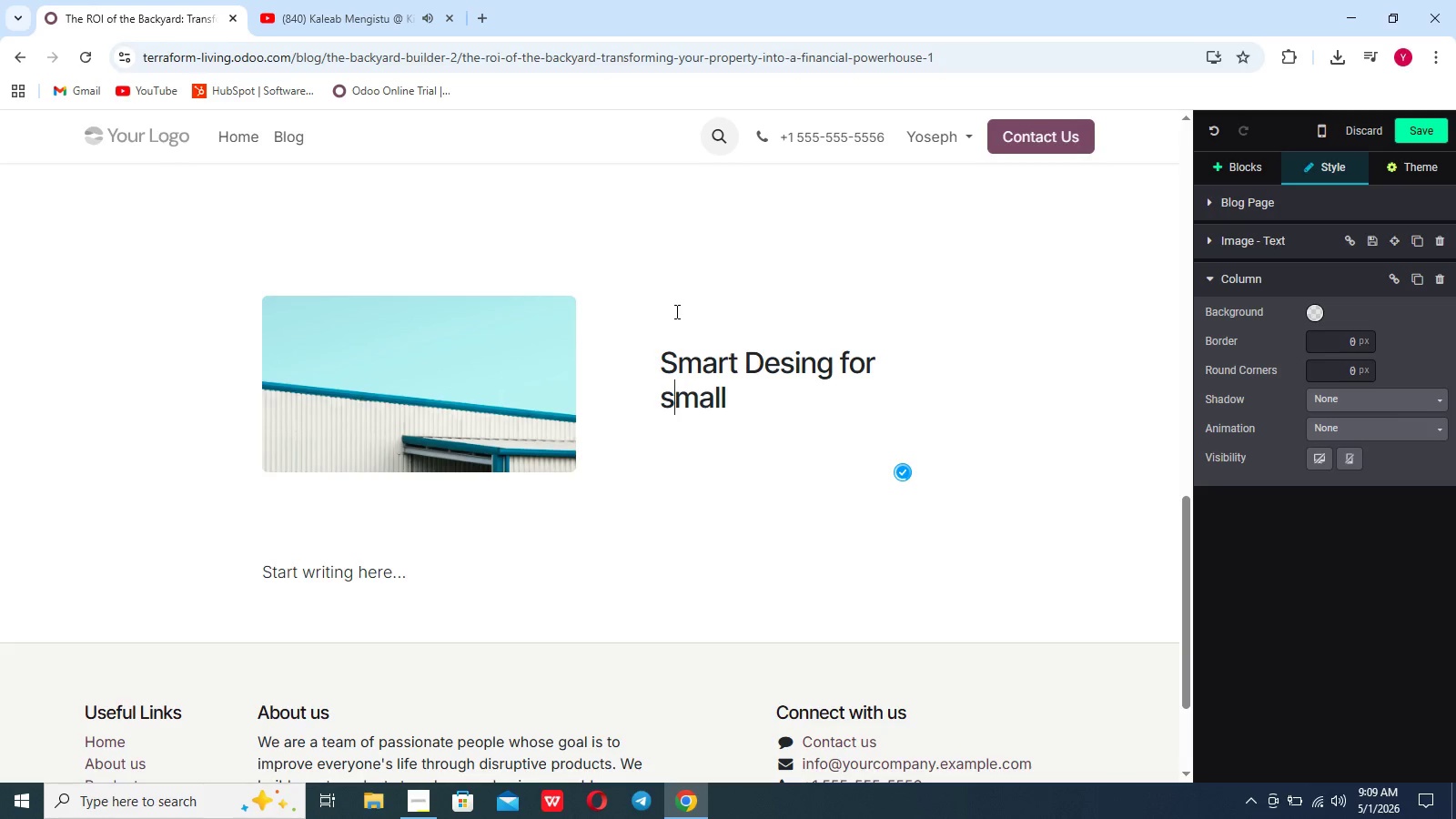 
key(ArrowLeft)
 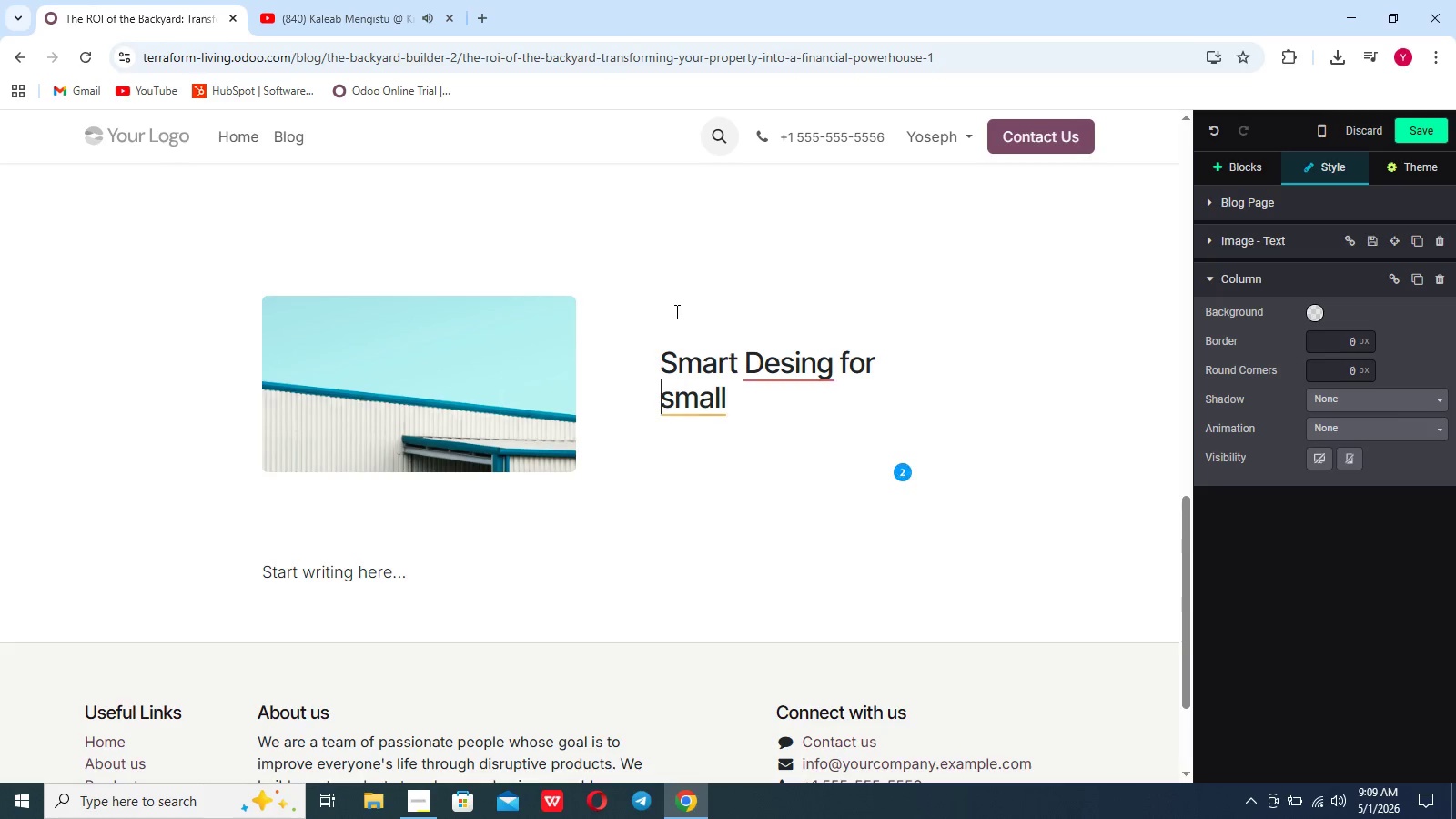 
key(ArrowRight)
 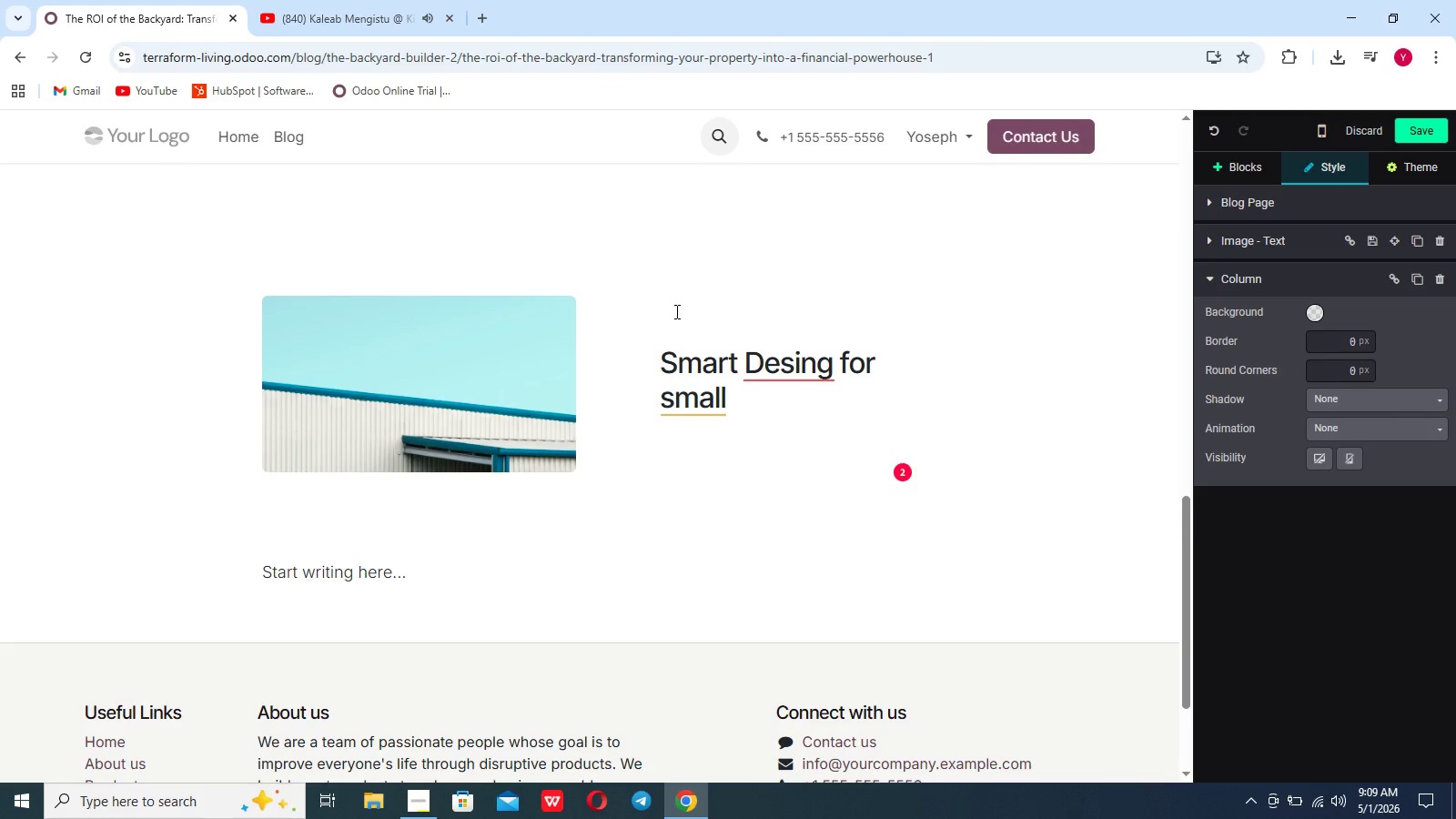 
key(Backspace)
 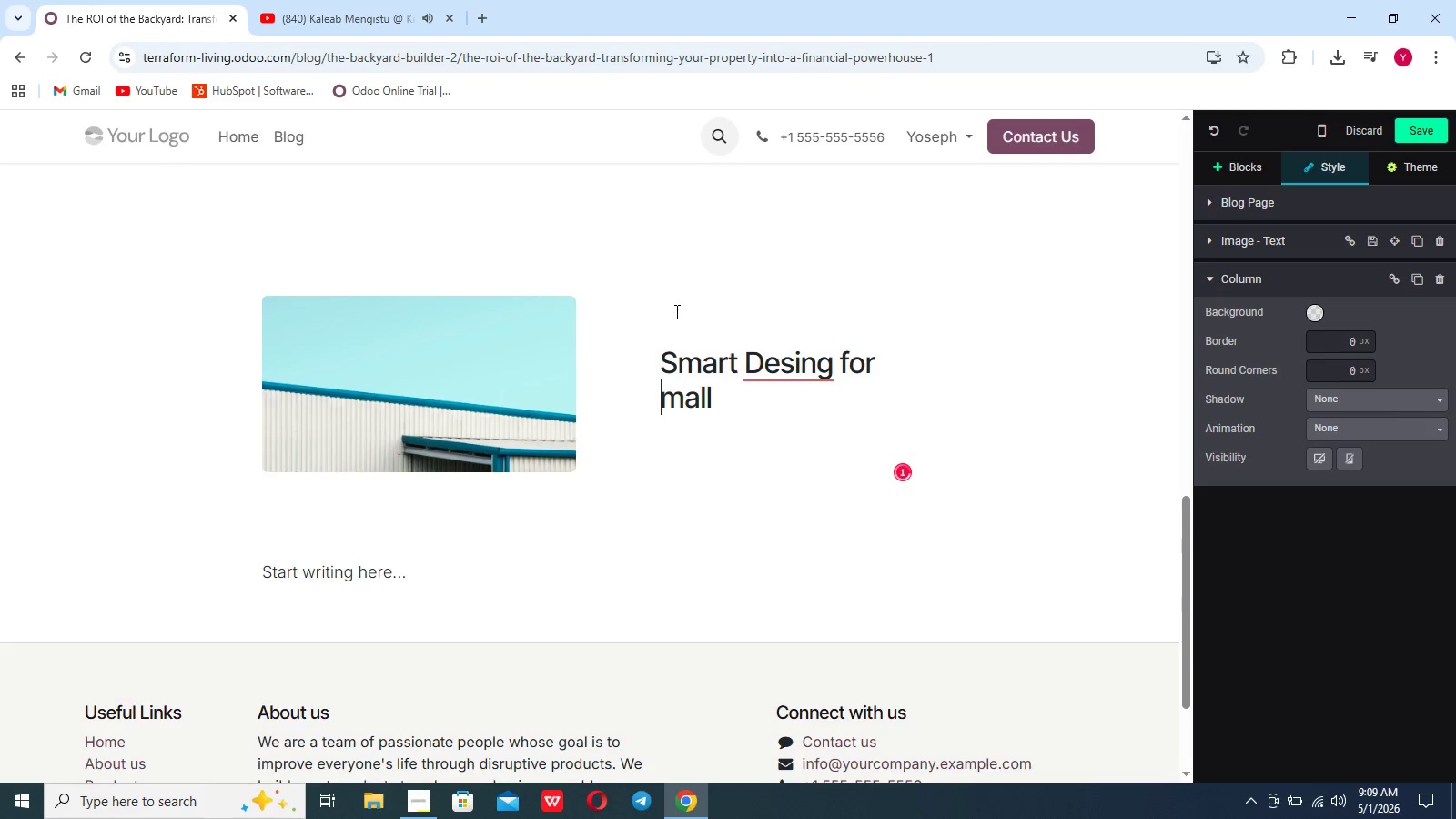 
key(Shift+S)
 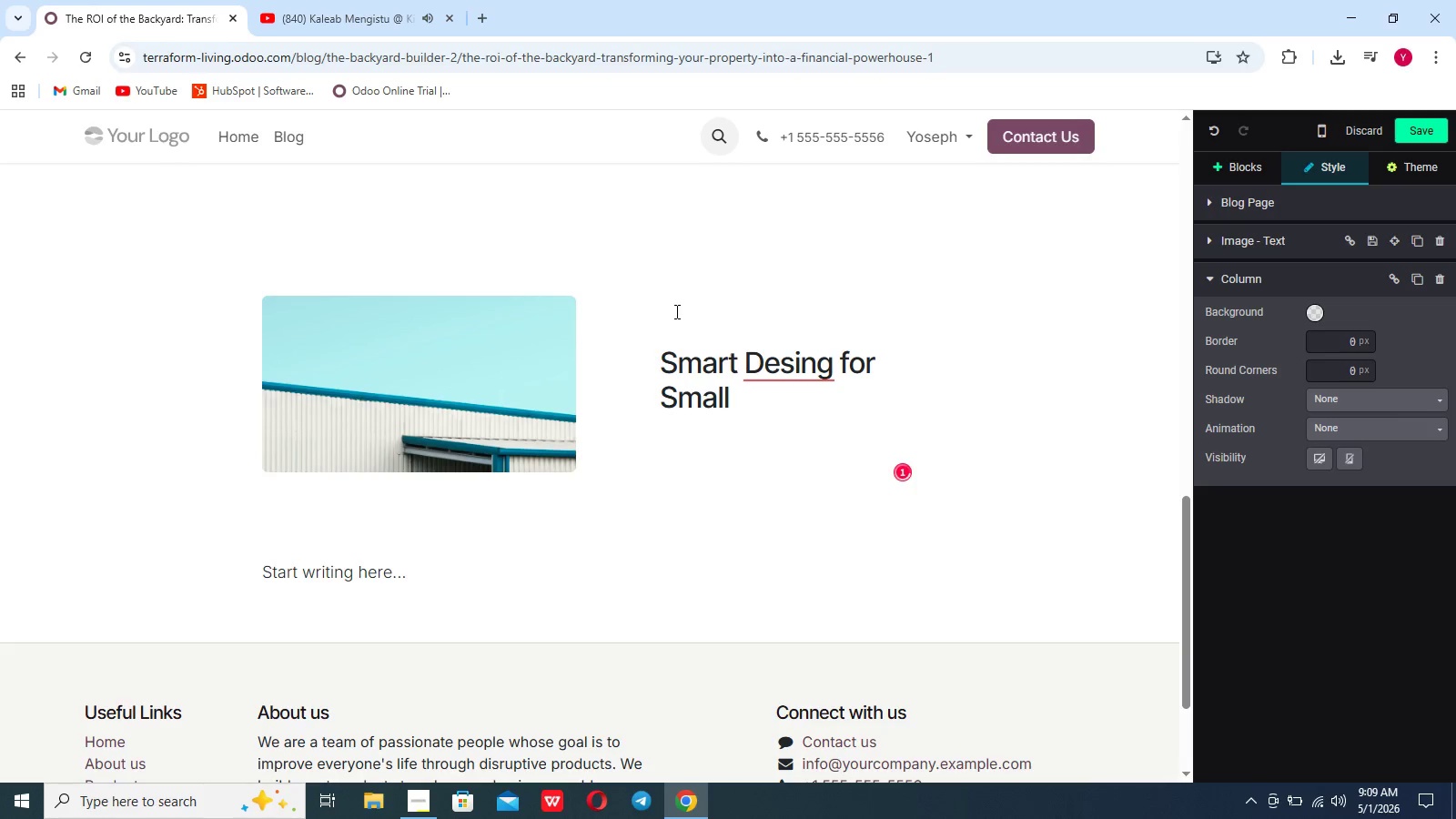 
key(ArrowRight)
 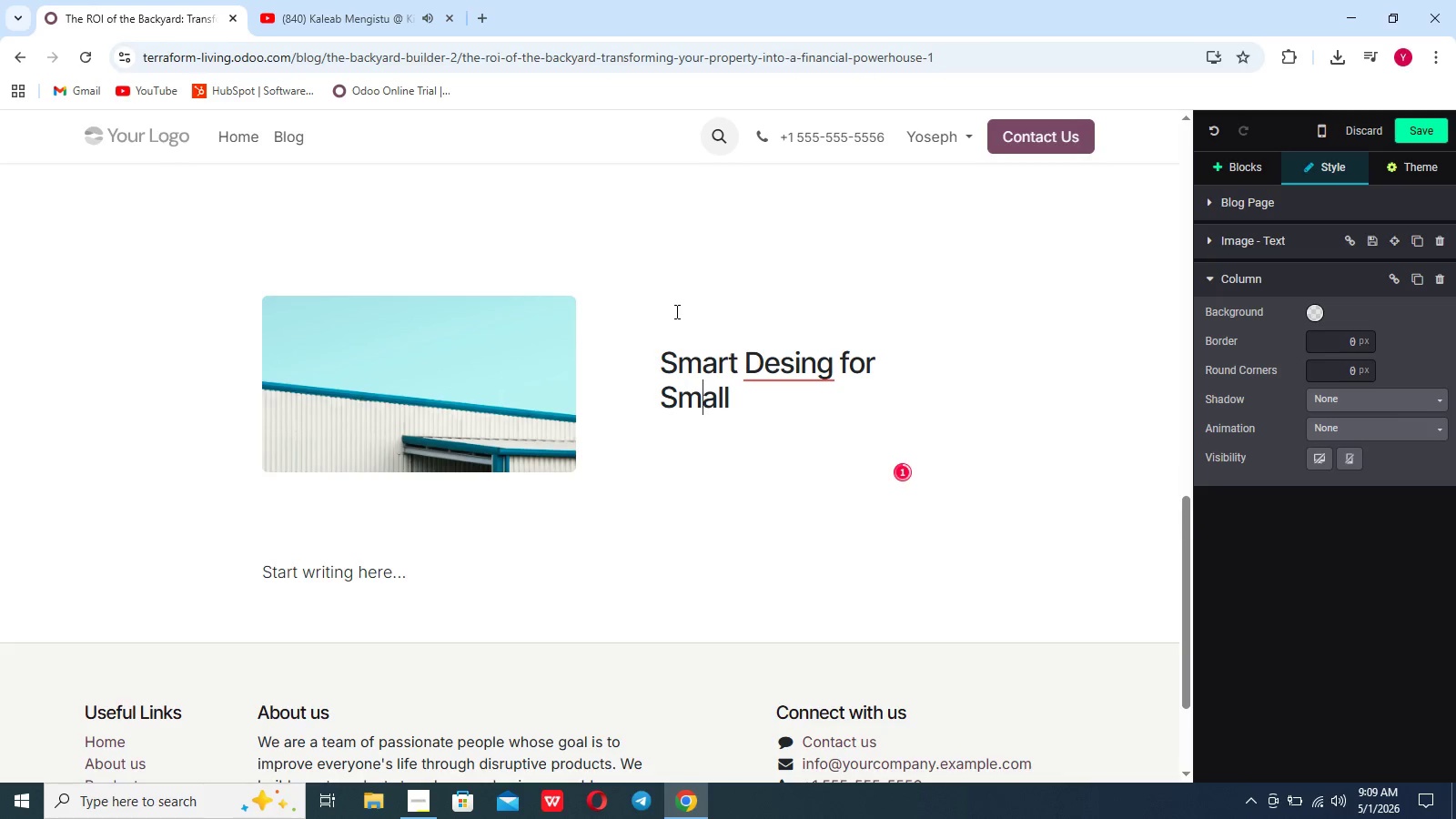 
key(ArrowRight)
 